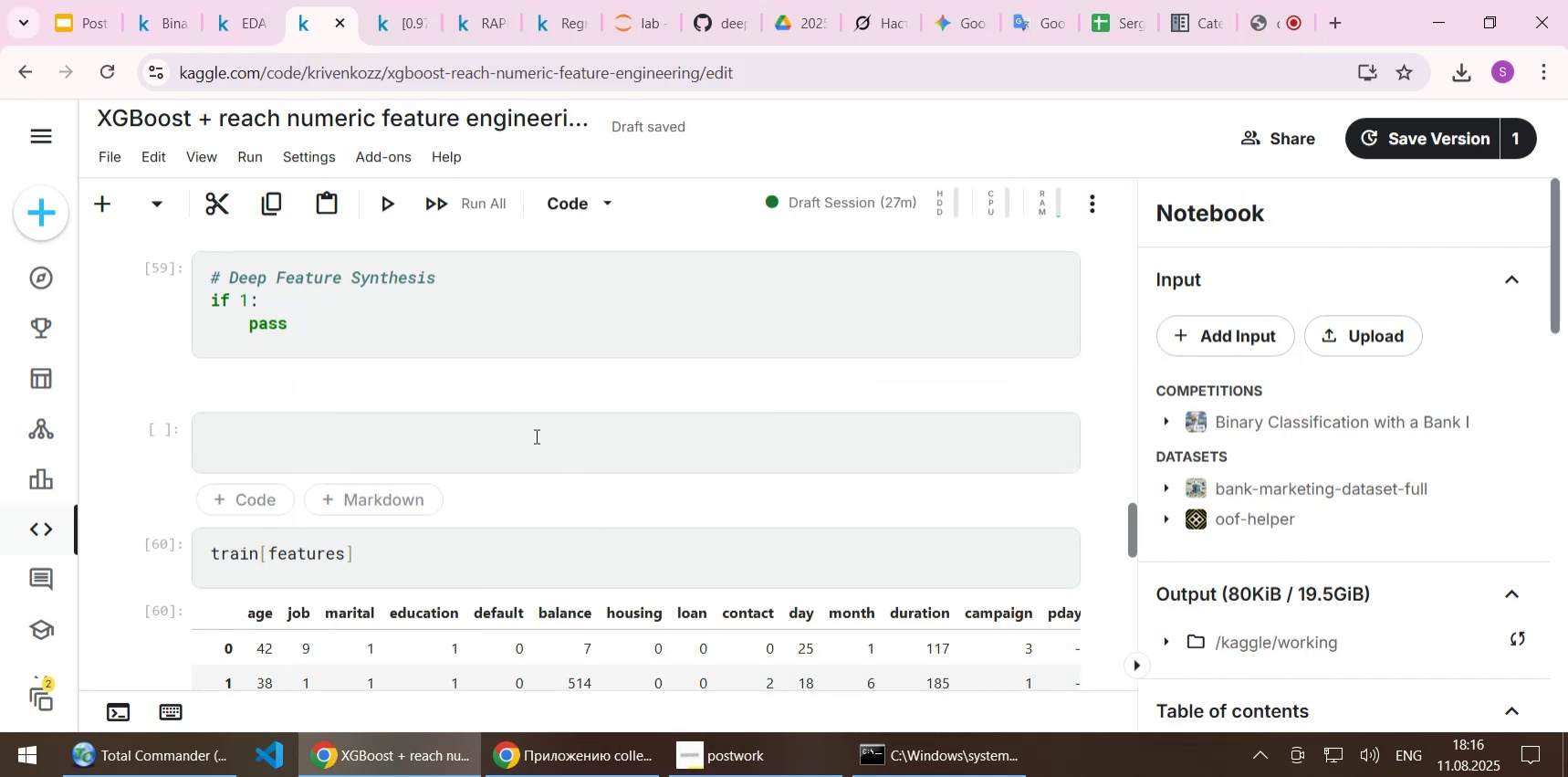 
left_click([509, 430])
 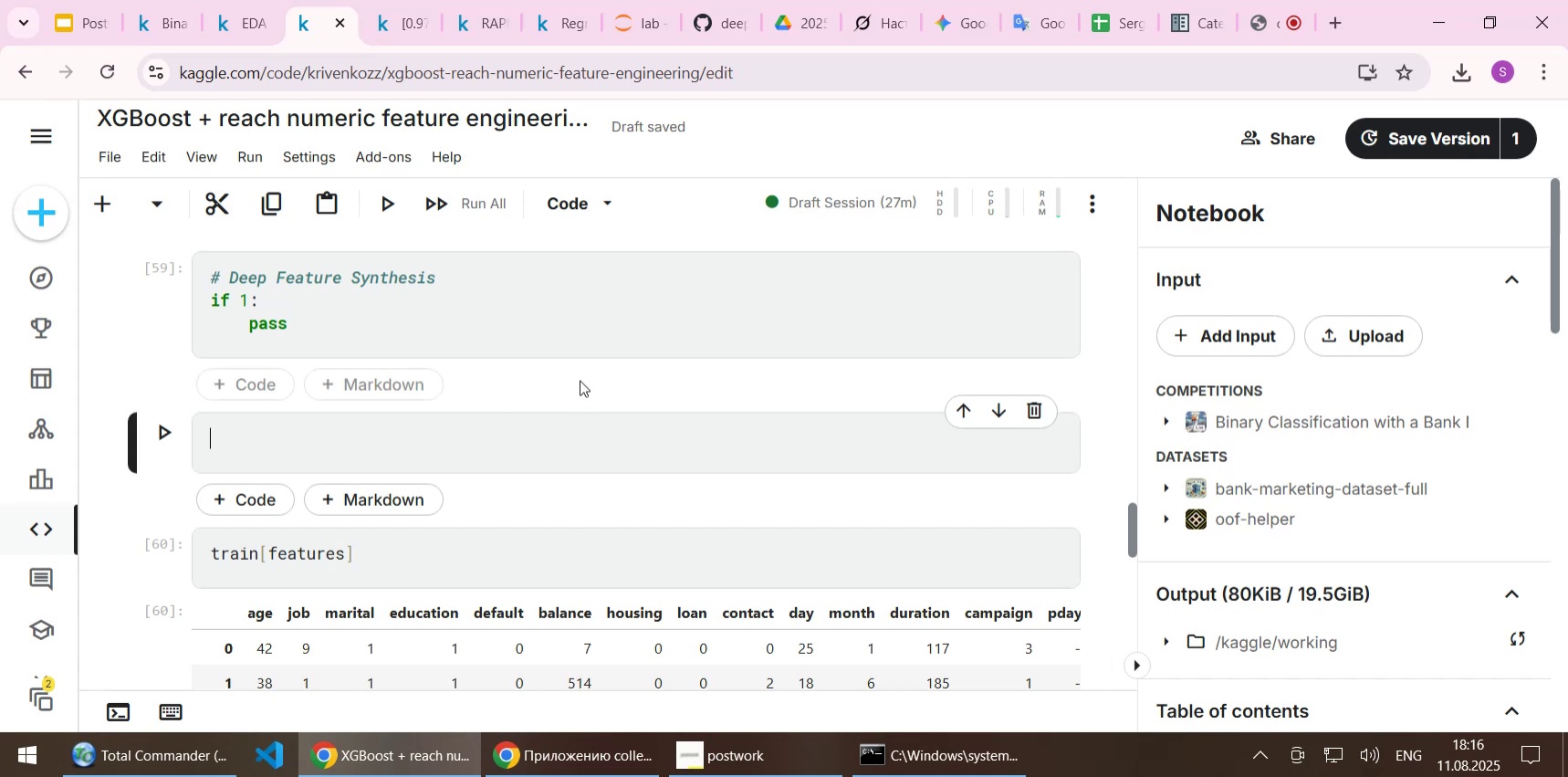 
wait(32.28)
 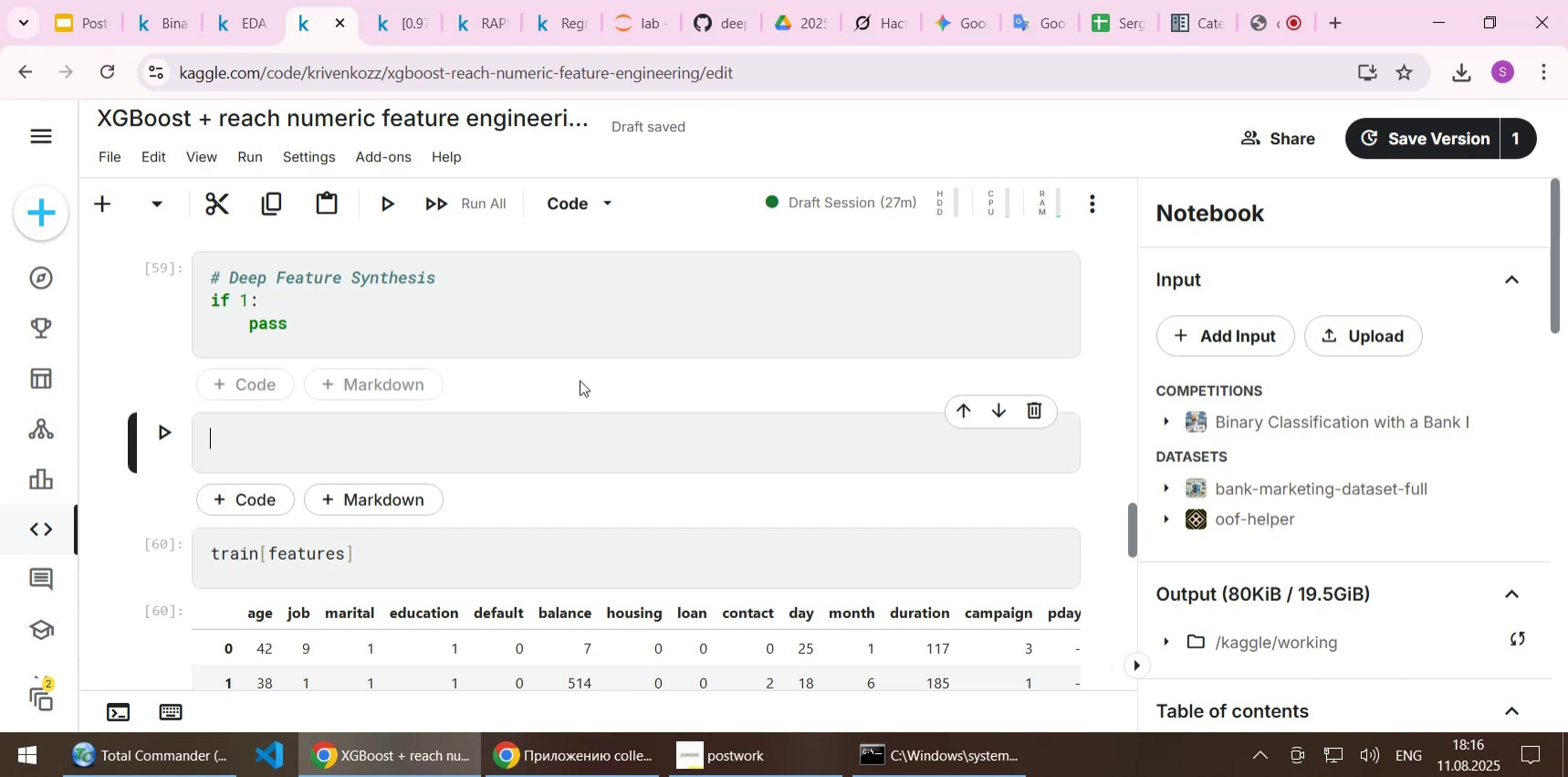 
scroll: coordinate [594, 384], scroll_direction: down, amount: 9.0
 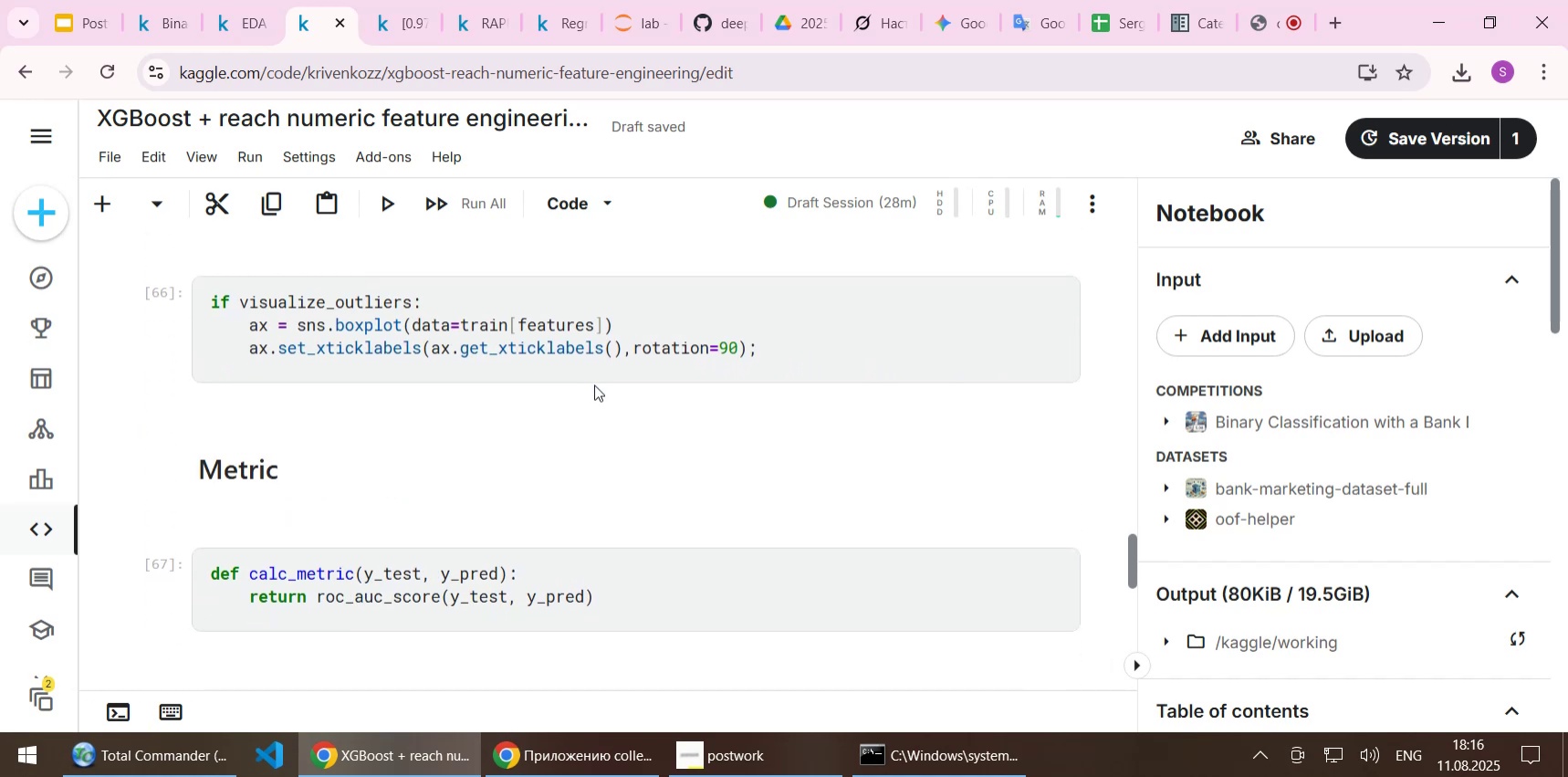 
scroll: coordinate [594, 384], scroll_direction: down, amount: 5.0
 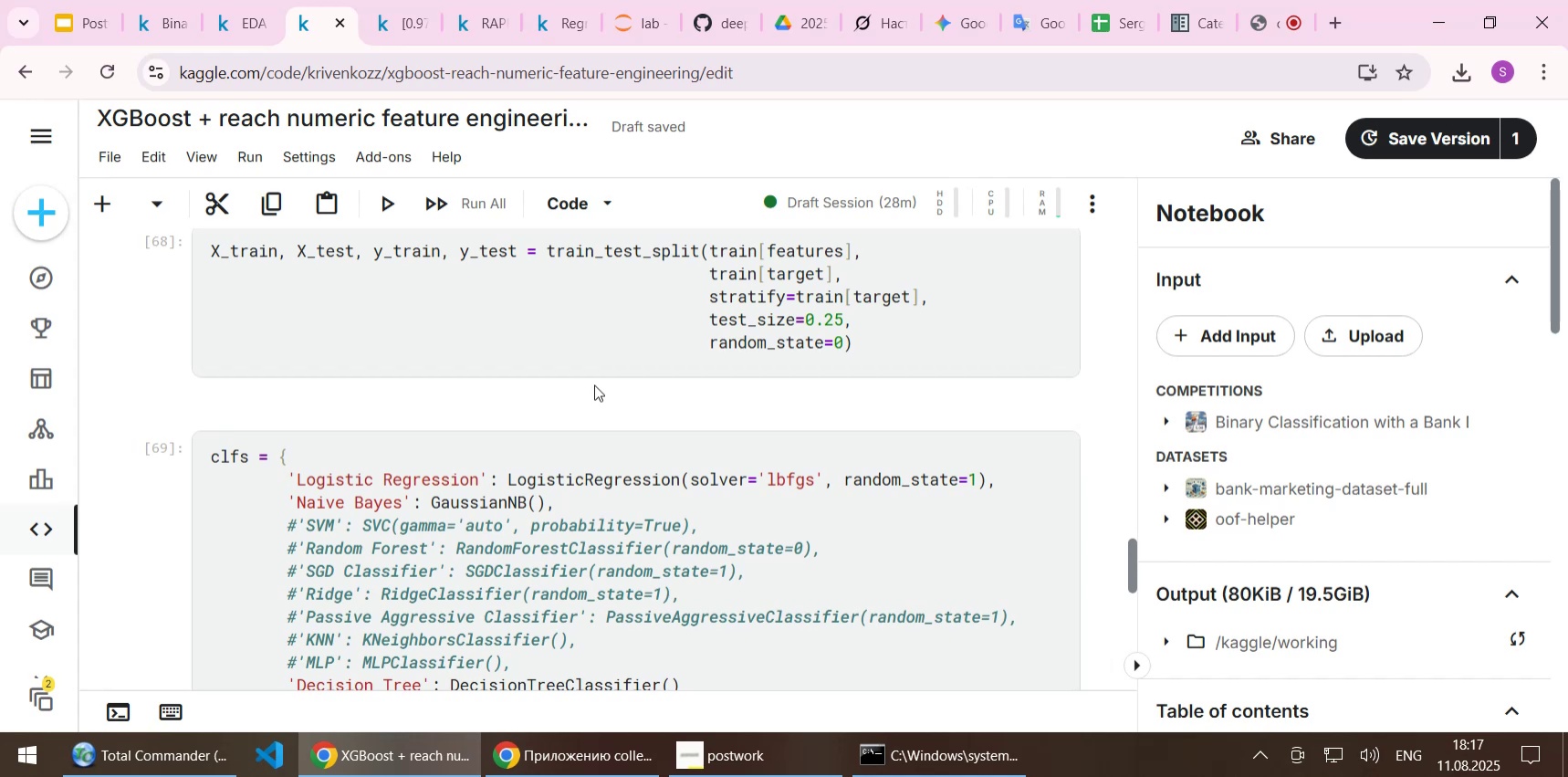 
wait(17.26)
 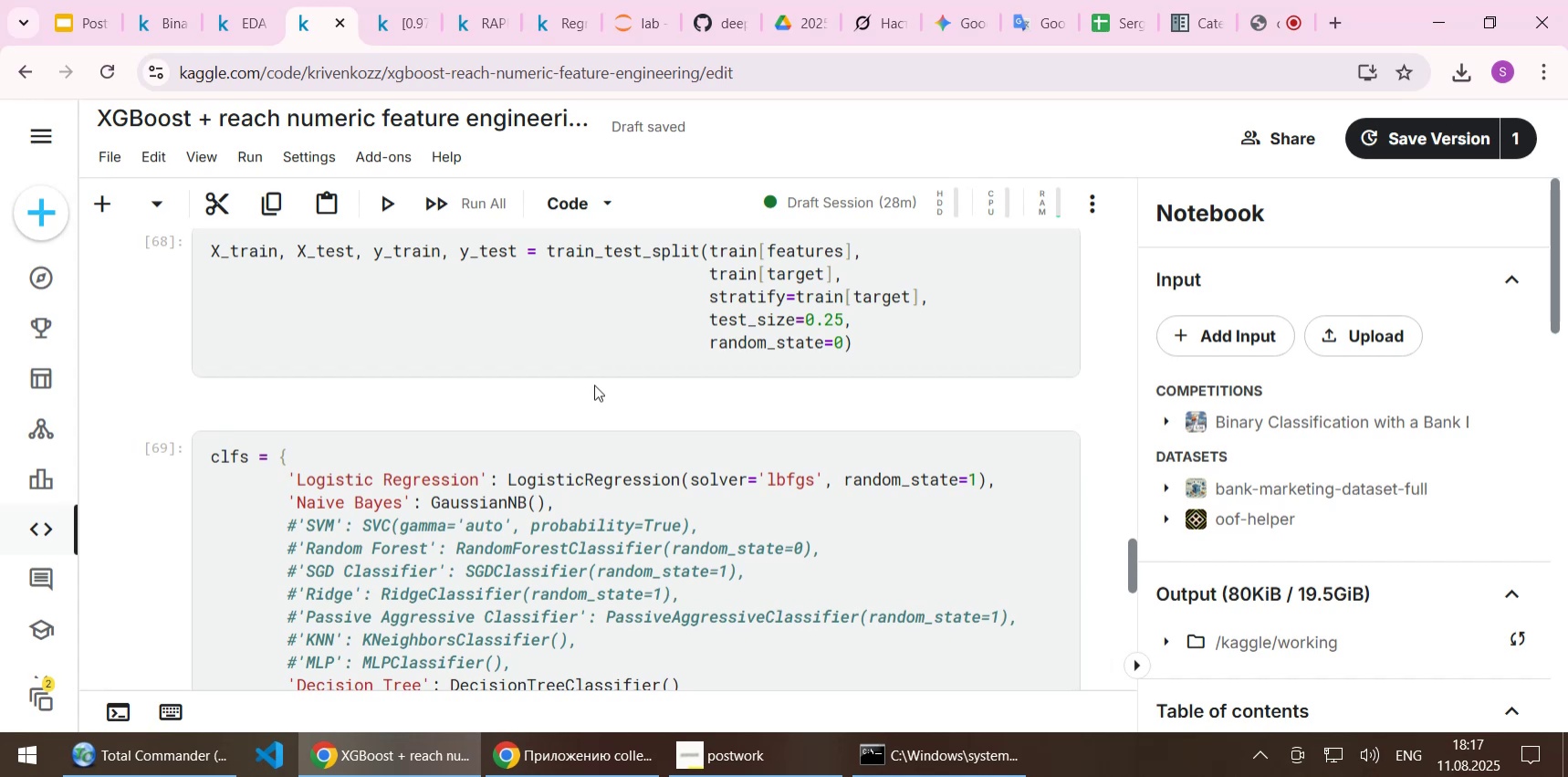 
scroll: coordinate [592, 394], scroll_direction: down, amount: 16.0
 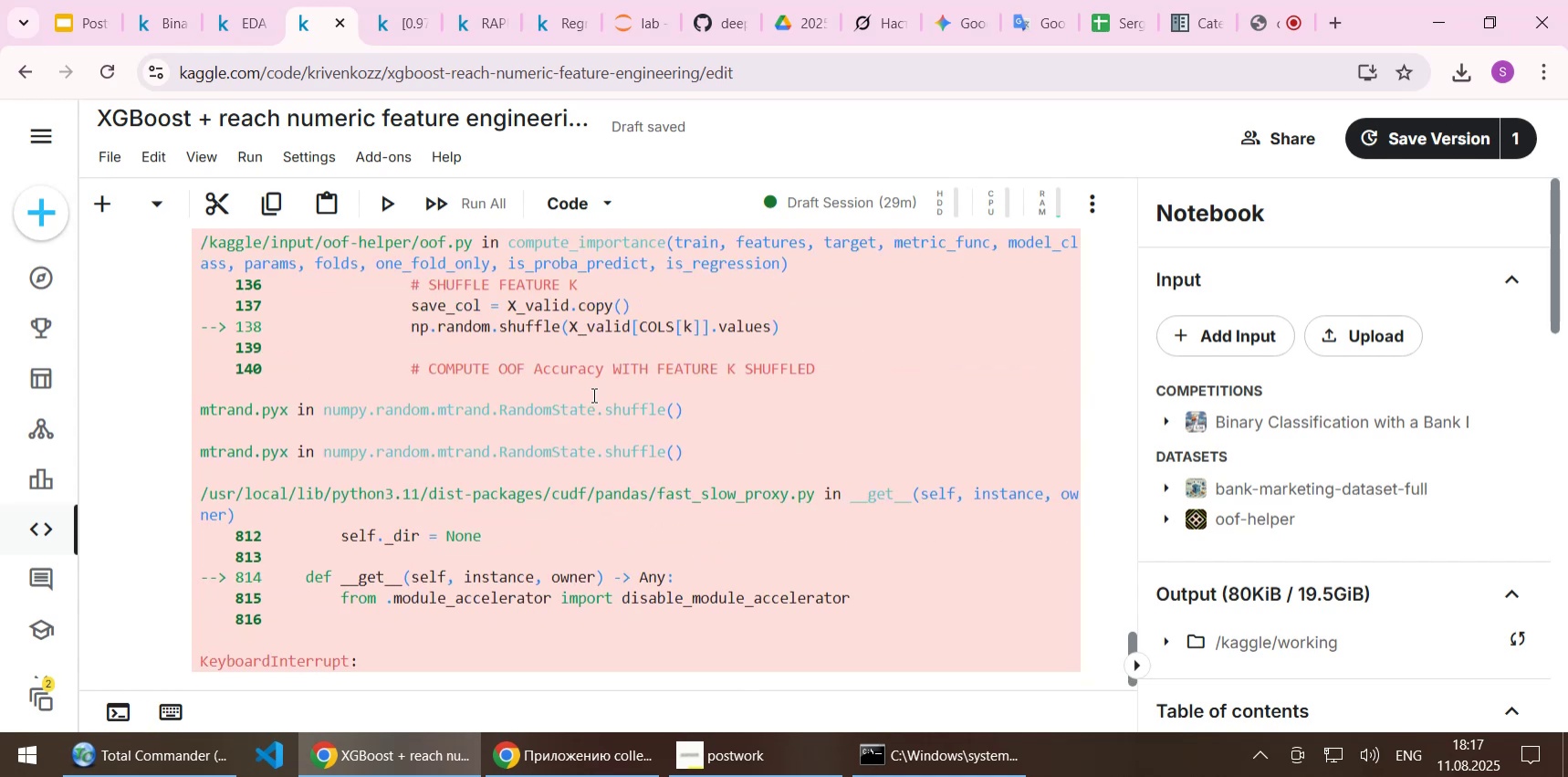 
scroll: coordinate [586, 401], scroll_direction: up, amount: 7.0
 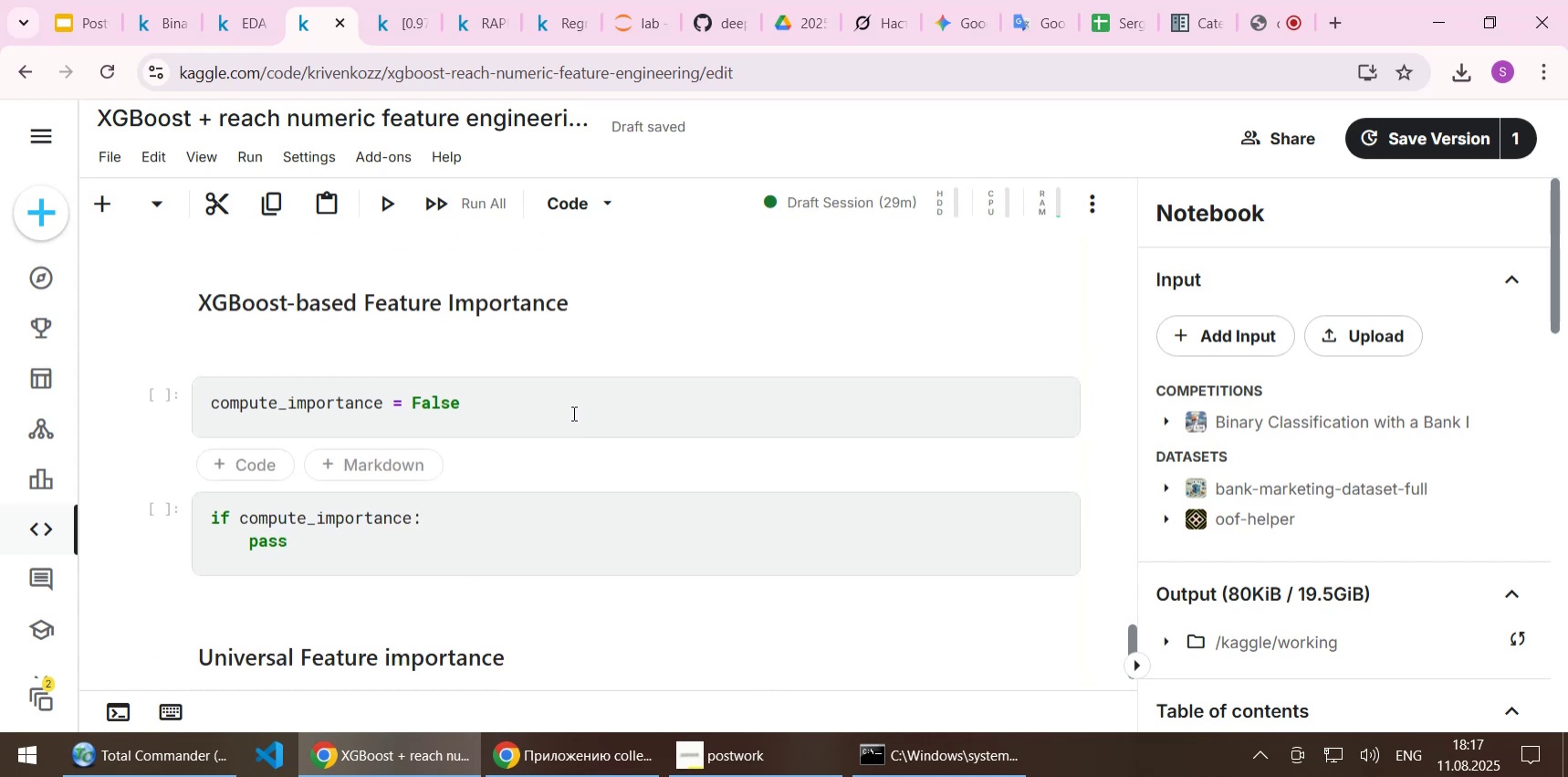 
left_click([571, 413])
 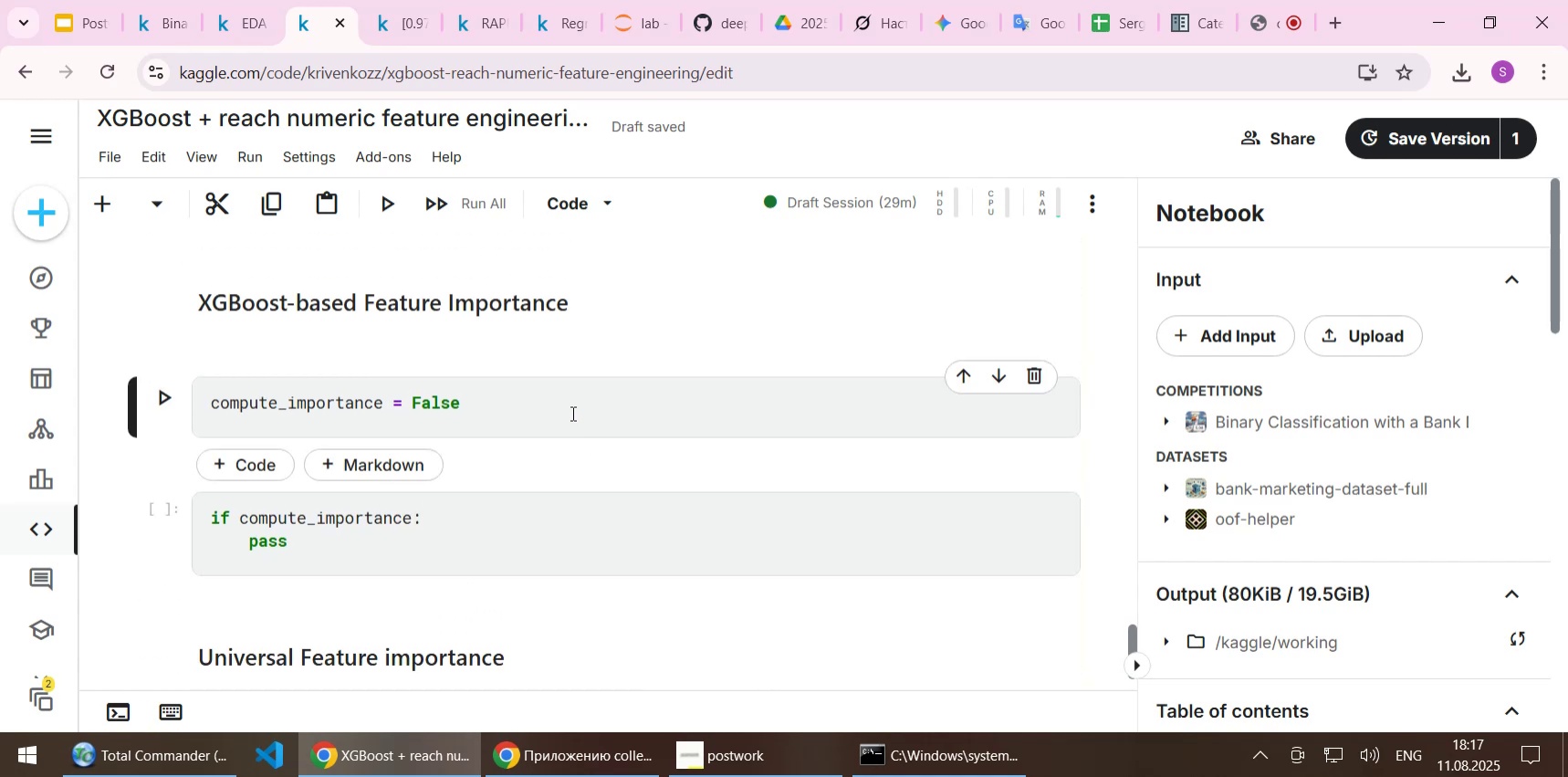 
scroll: coordinate [571, 413], scroll_direction: down, amount: 3.0
 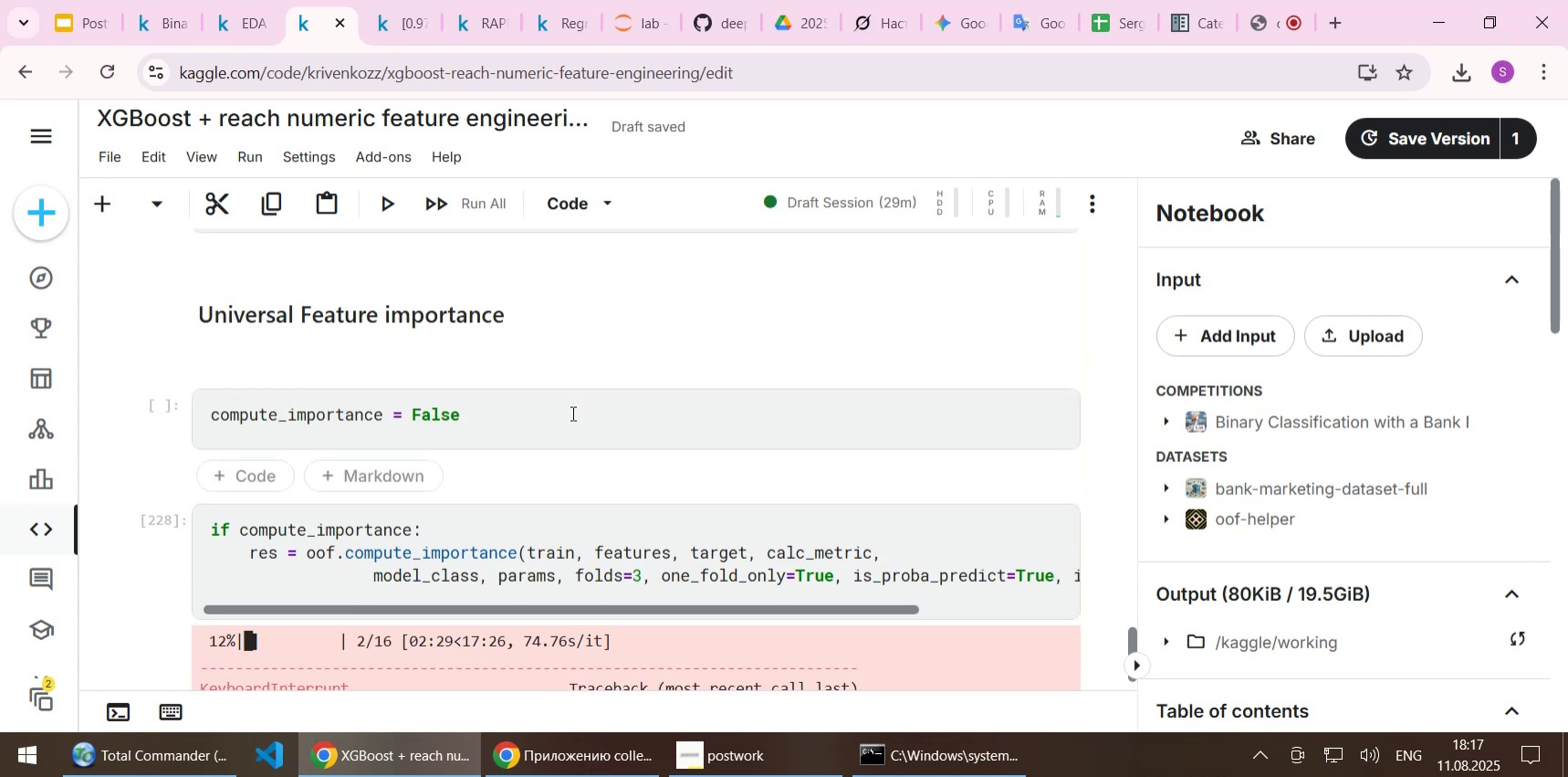 
key(Control+S)
 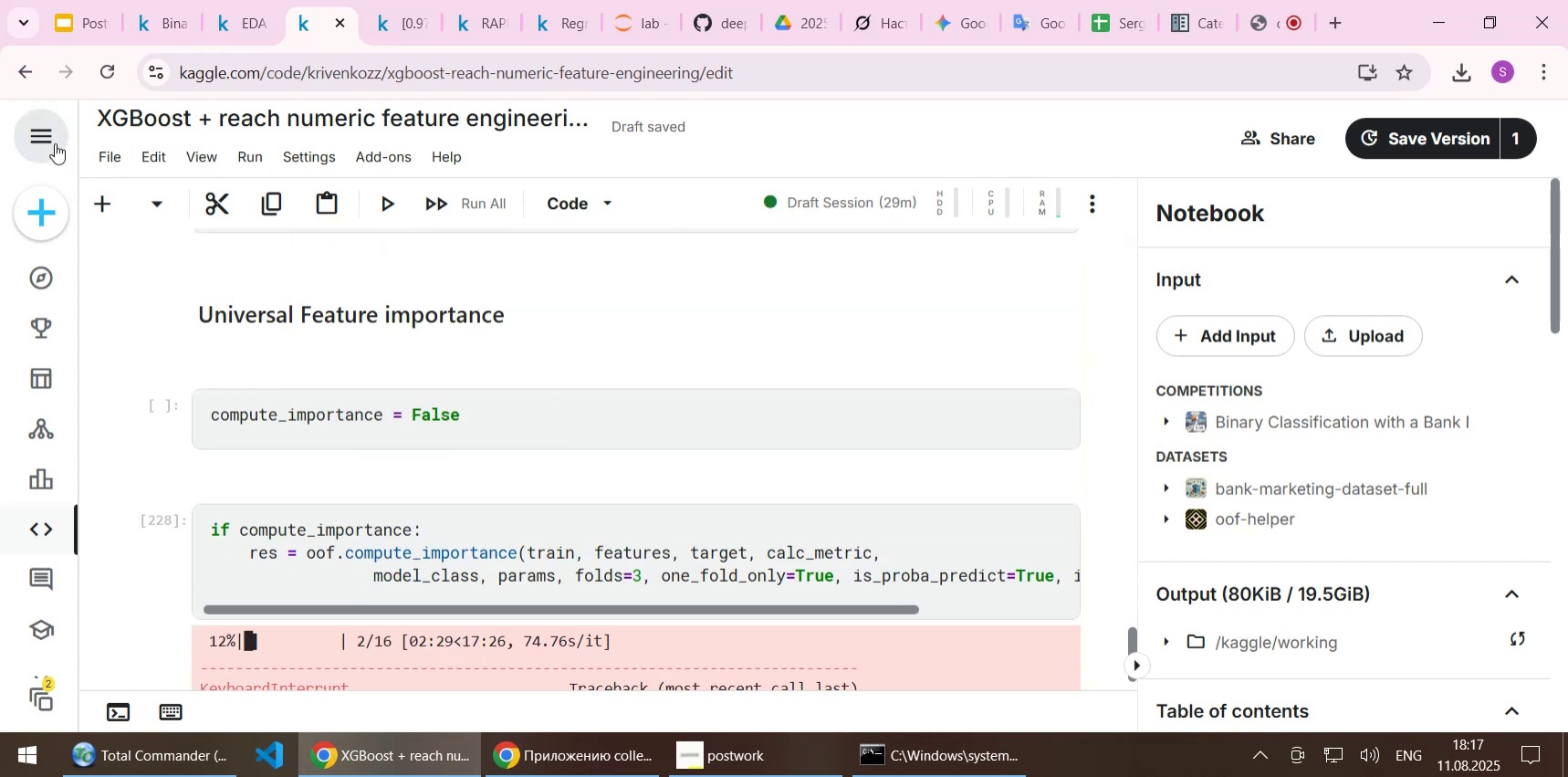 
left_click([110, 150])
 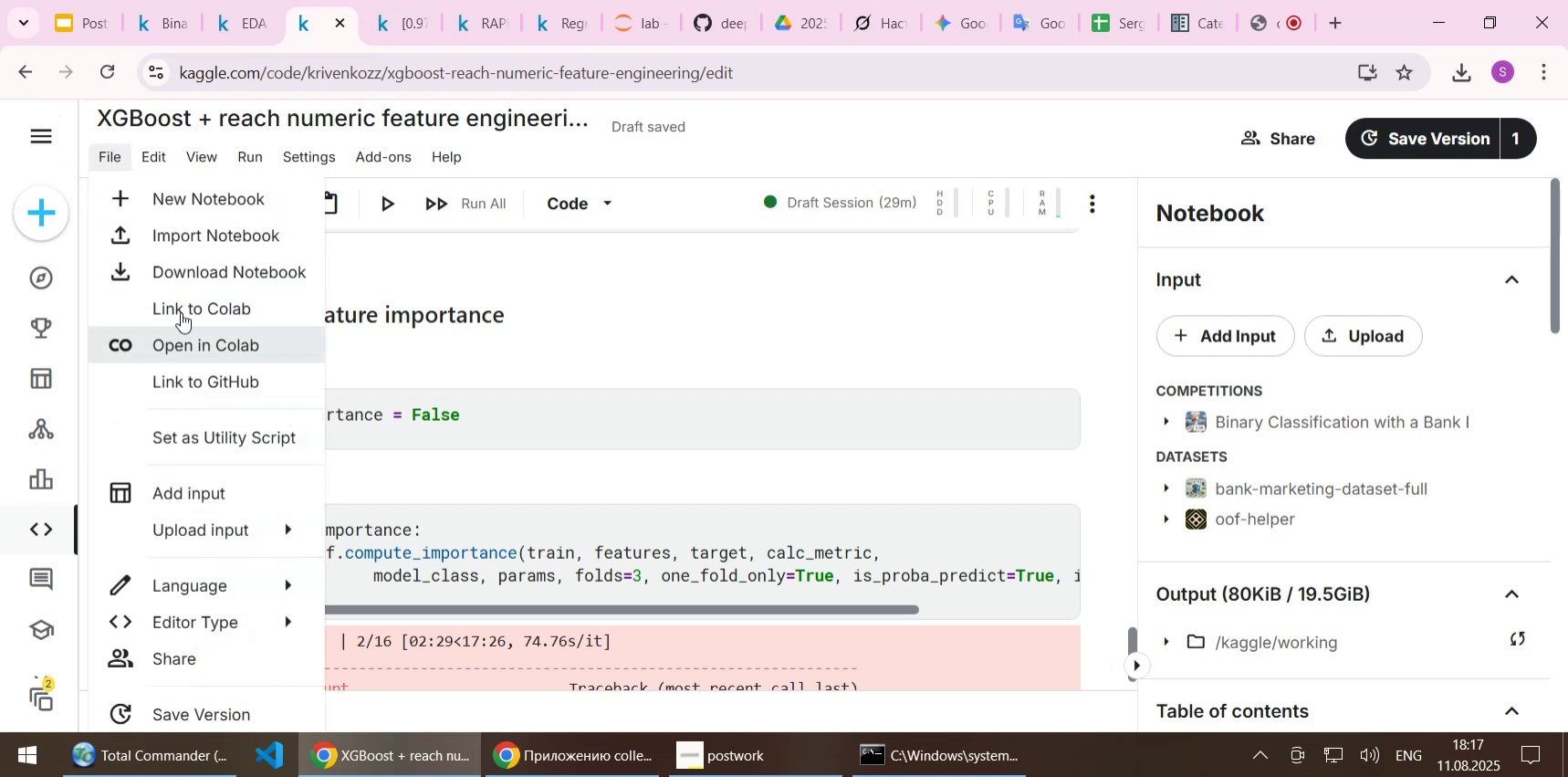 
left_click([191, 279])
 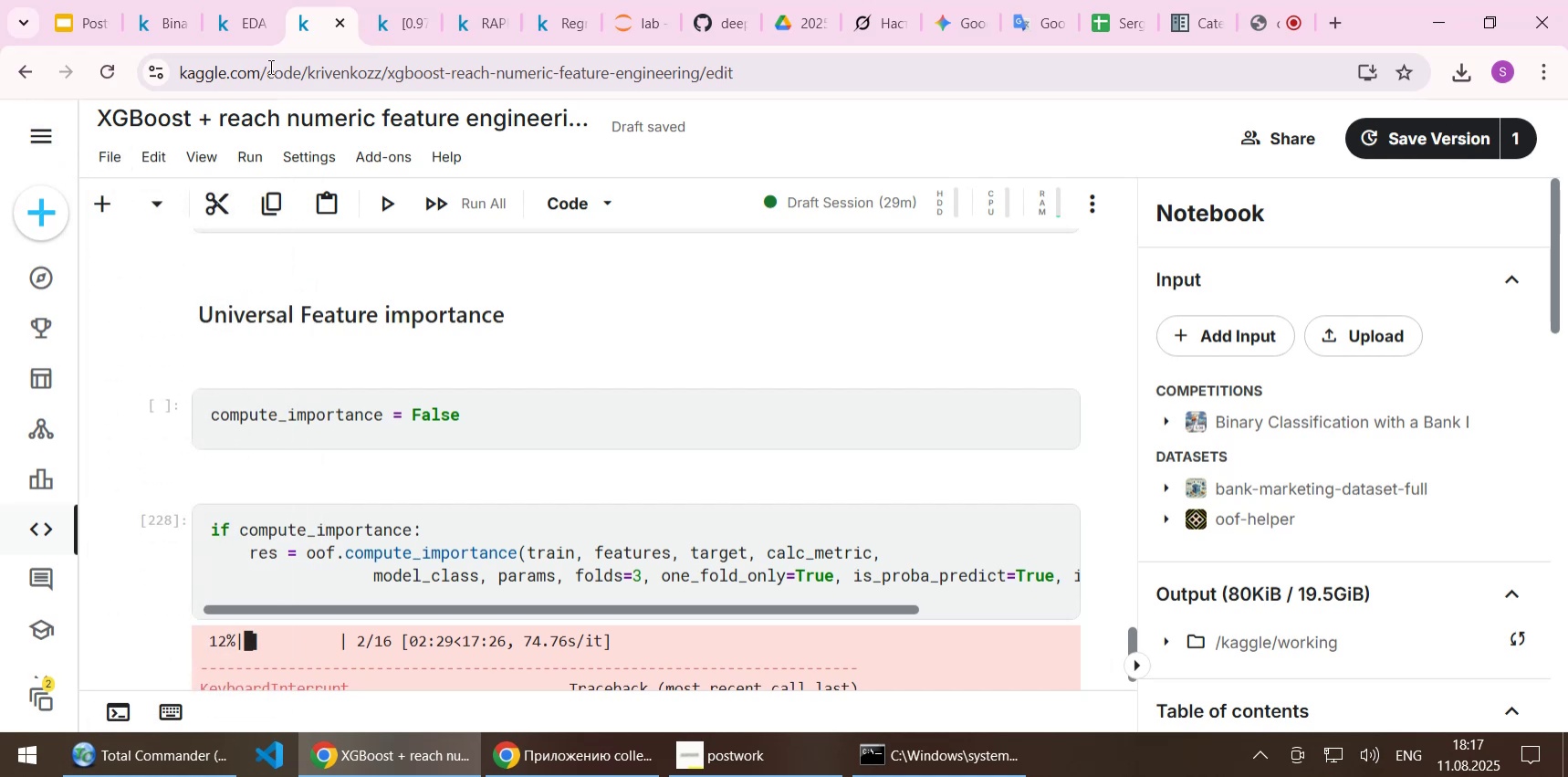 
left_click([245, 26])
 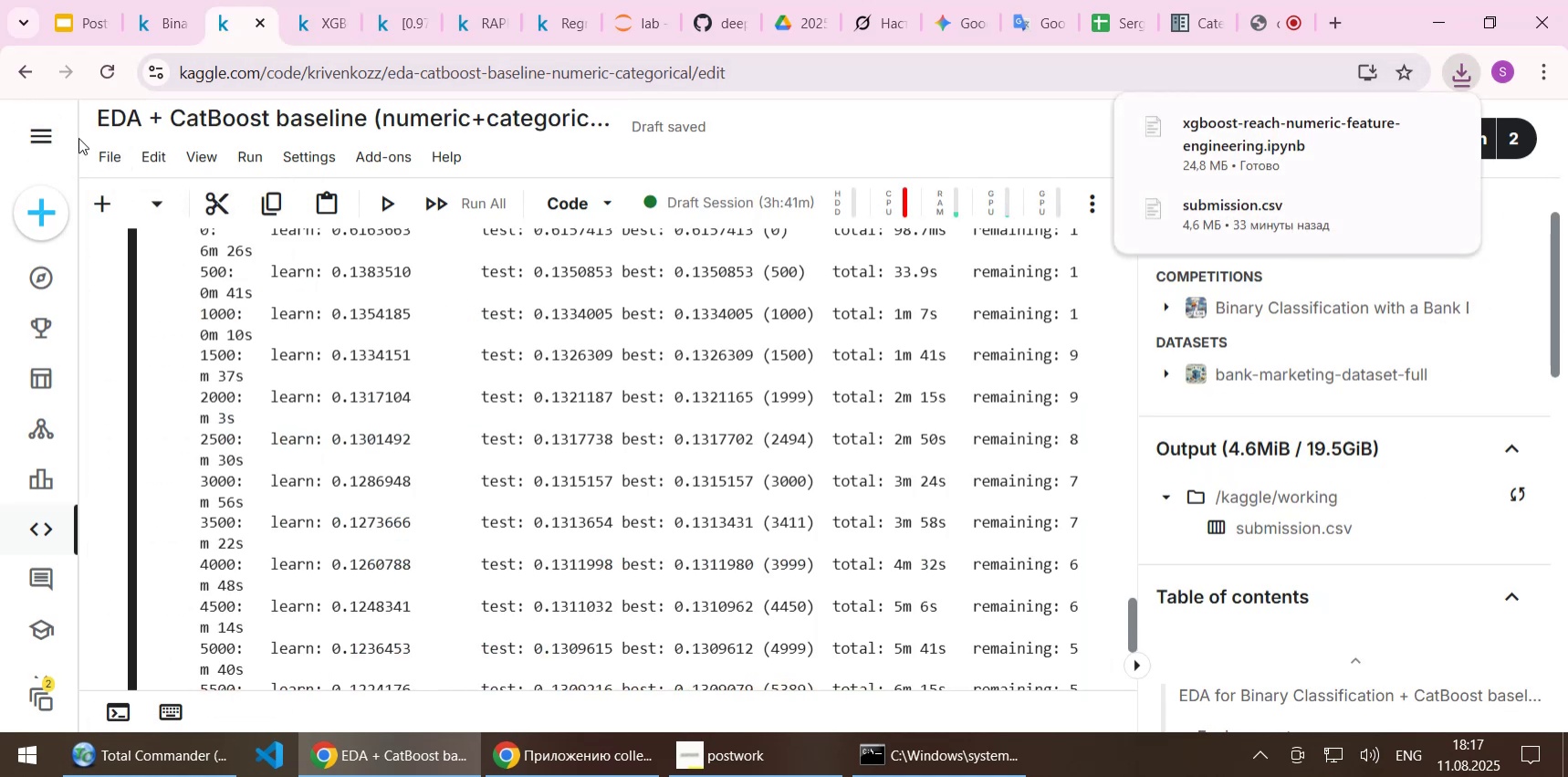 
left_click([101, 163])
 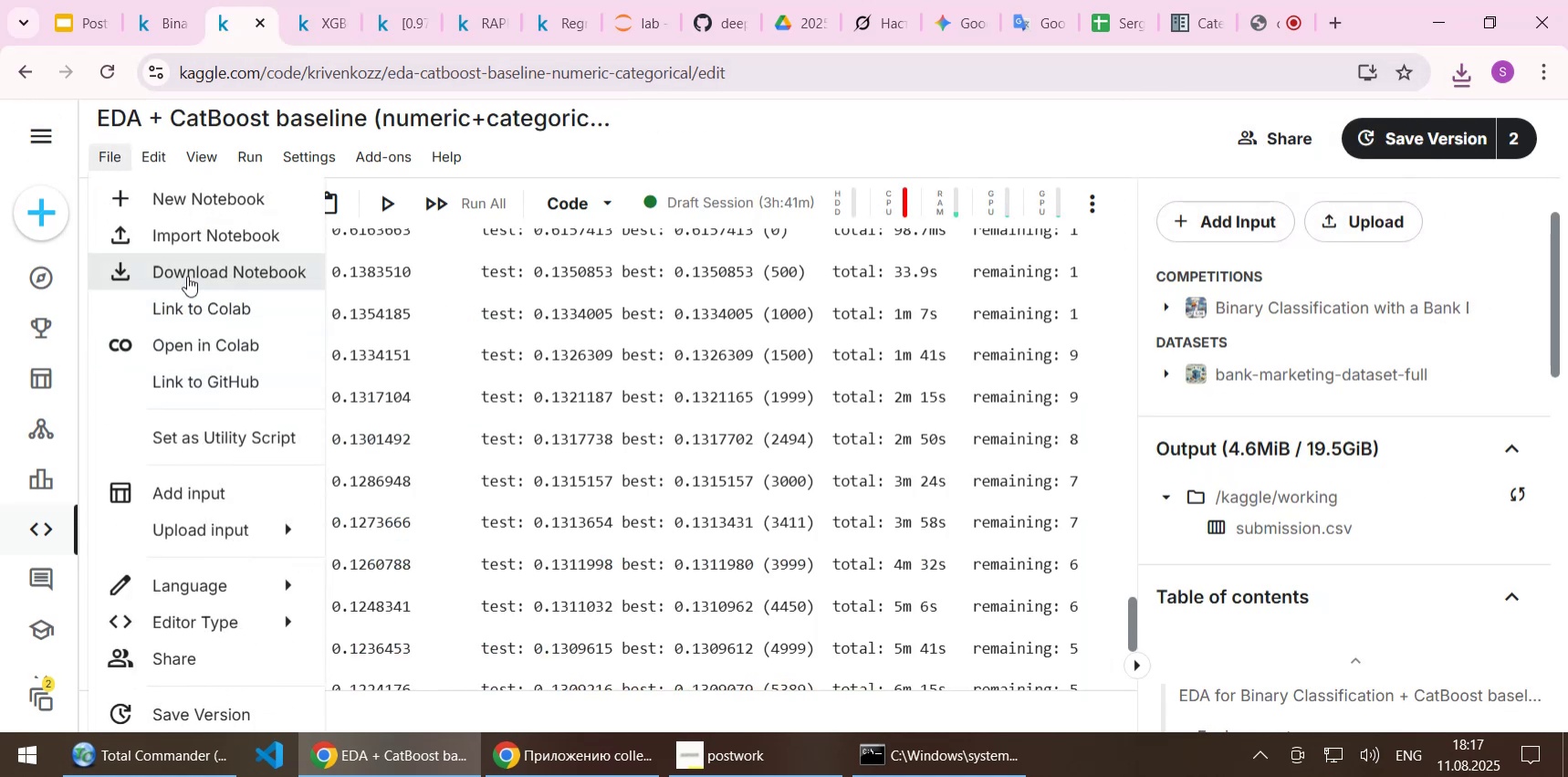 
left_click([193, 268])
 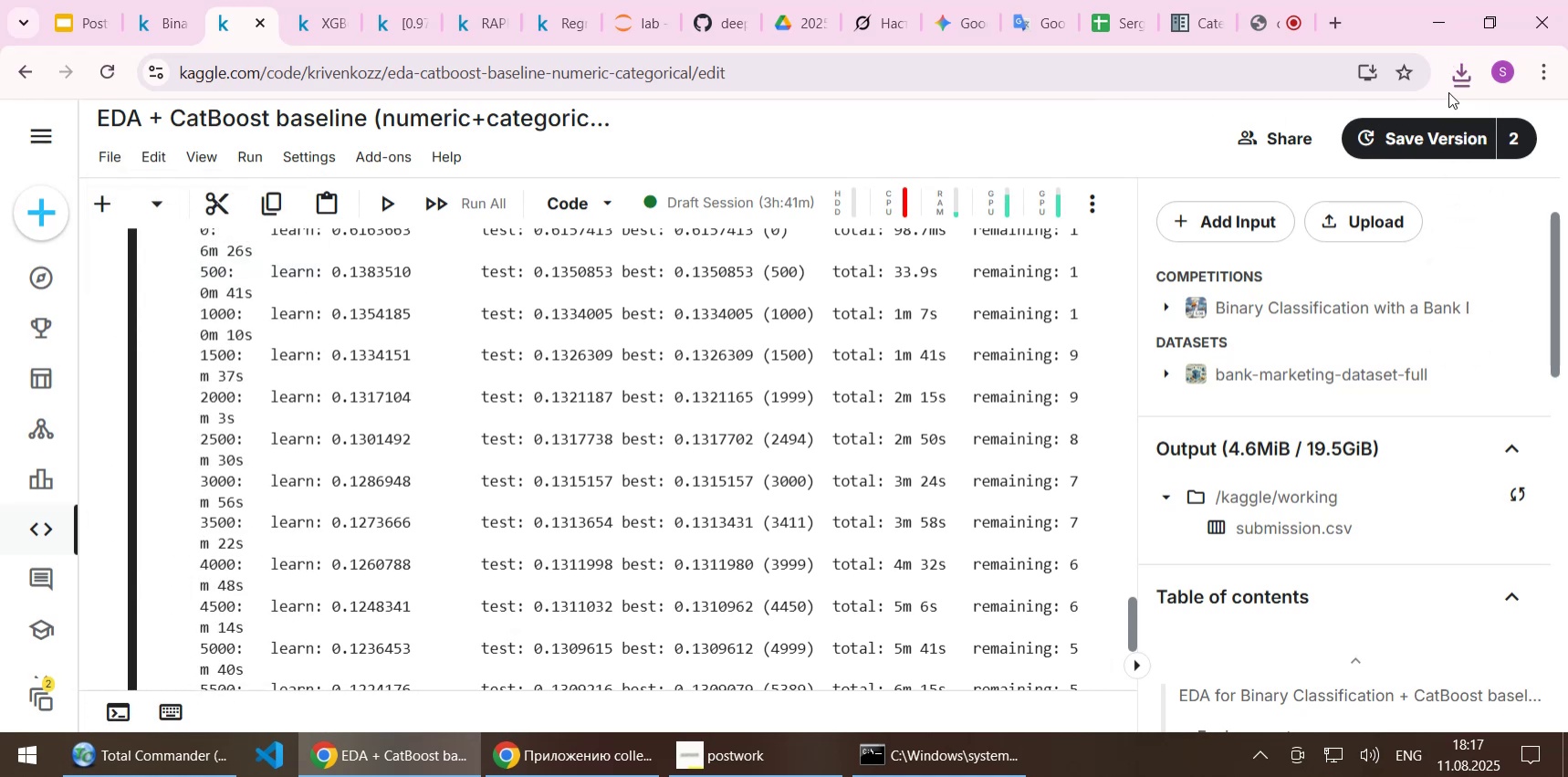 
left_click([1456, 79])
 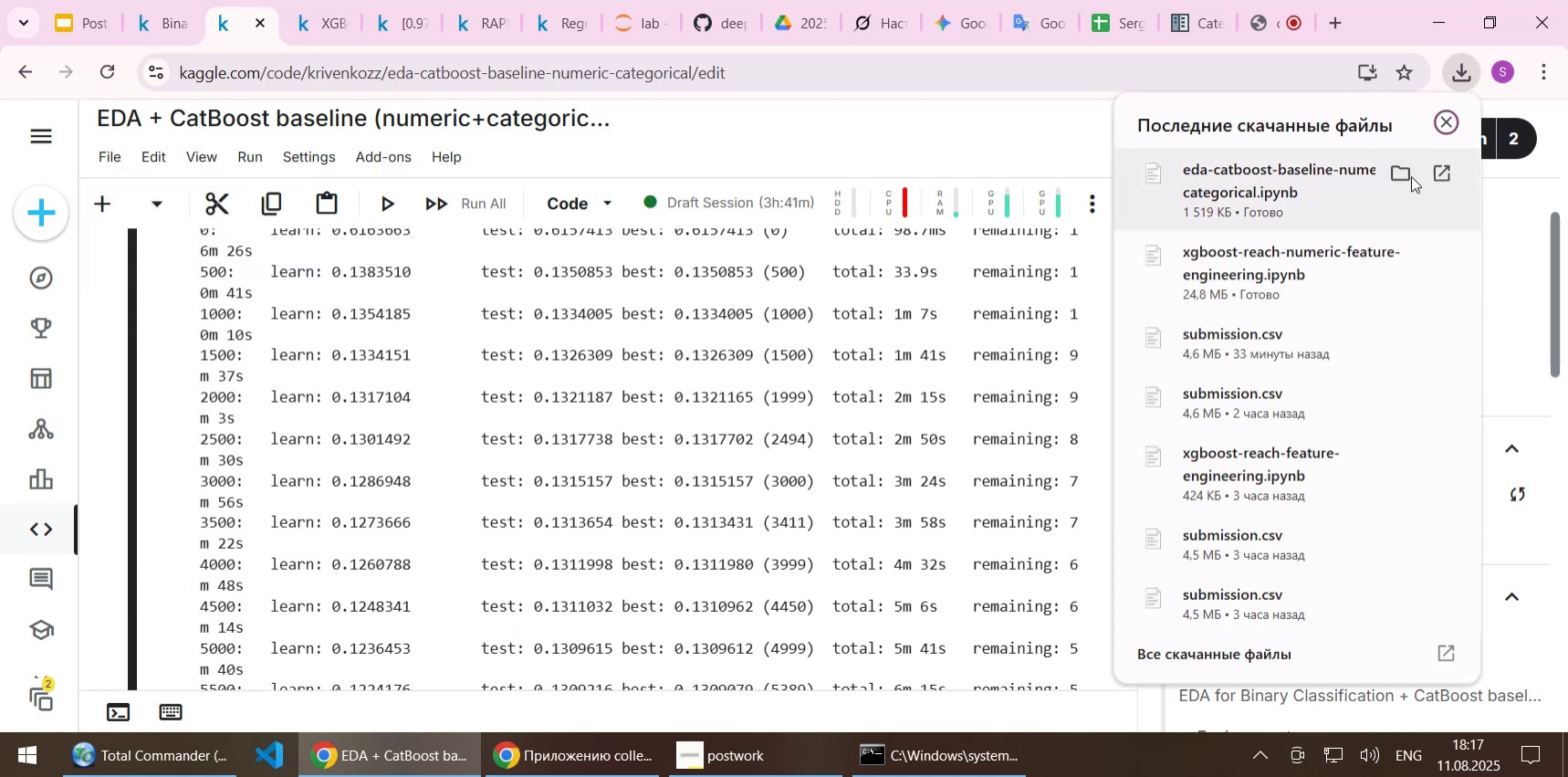 
left_click([1405, 179])
 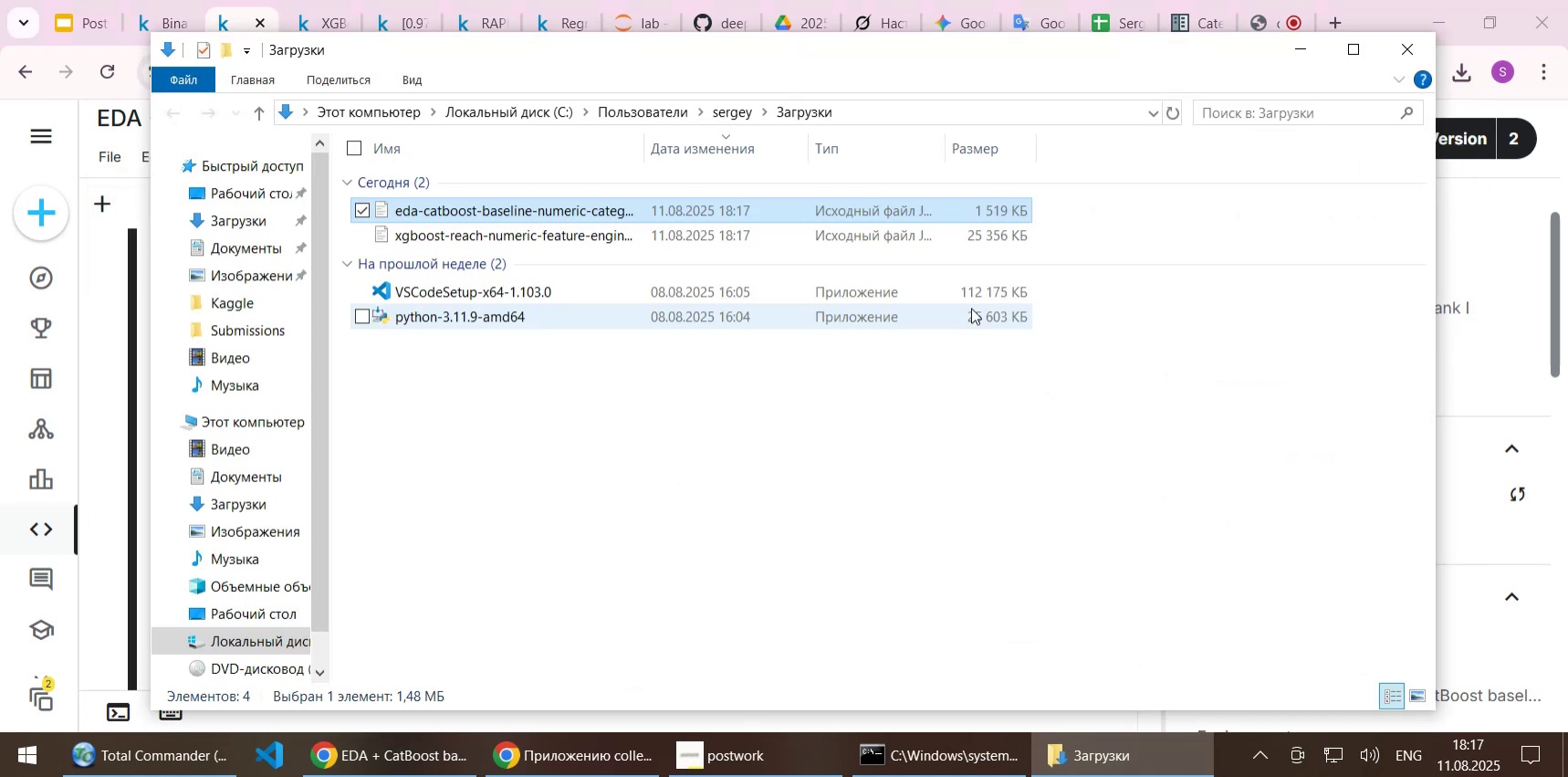 
key(Shift+ArrowDown)
 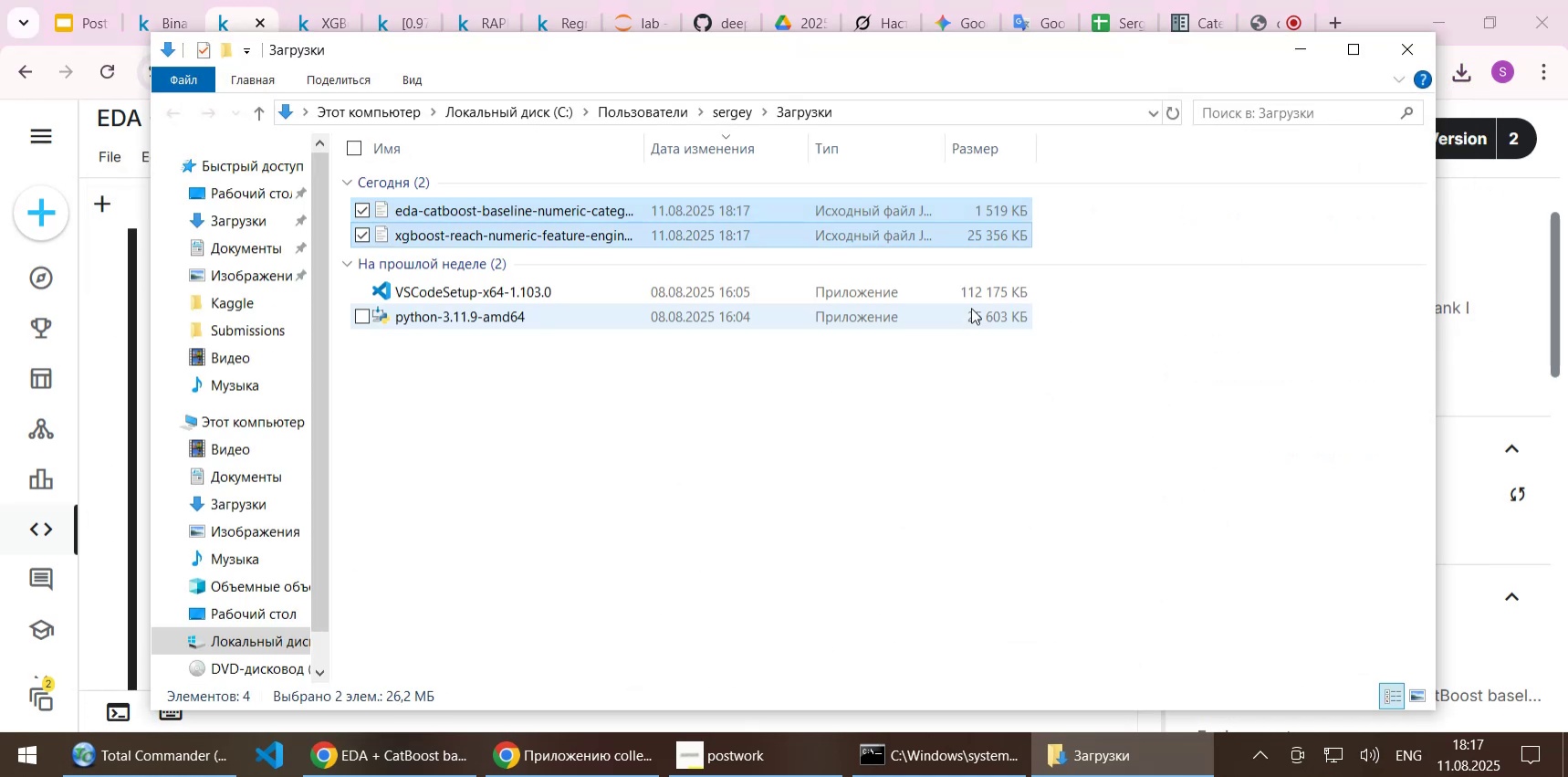 
key(Control+X)
 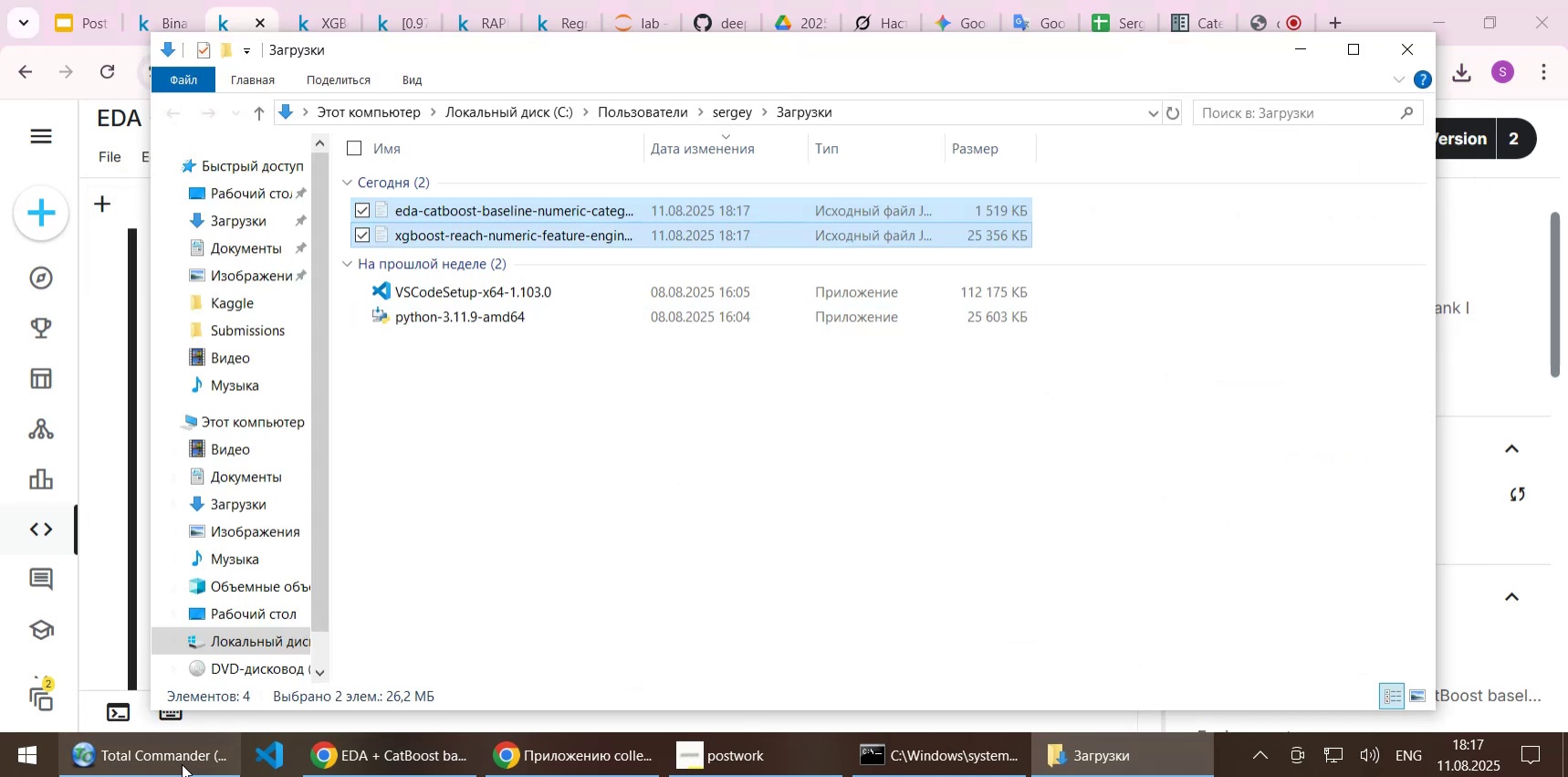 
left_click([182, 763])
 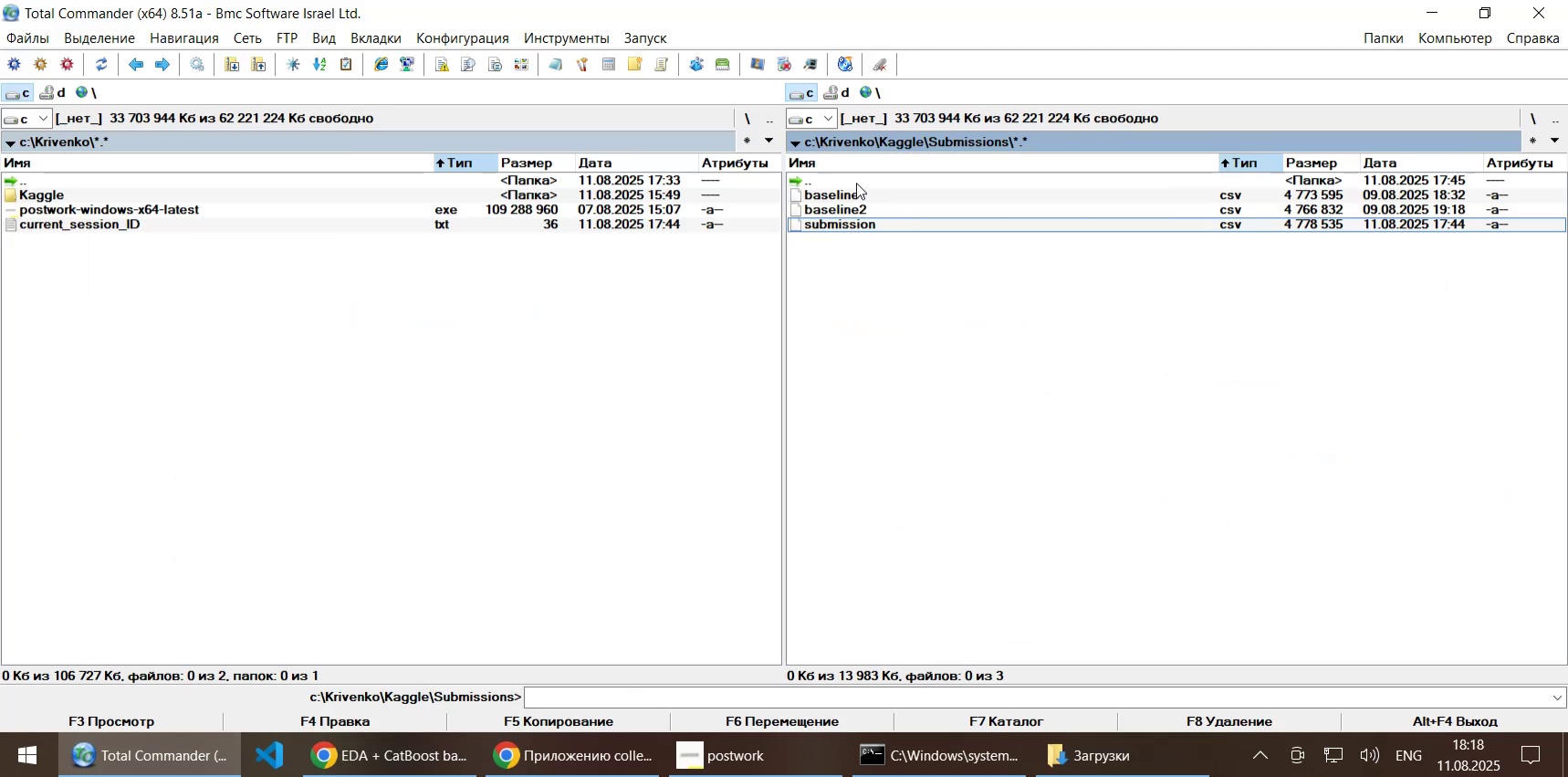 
double_click([856, 183])
 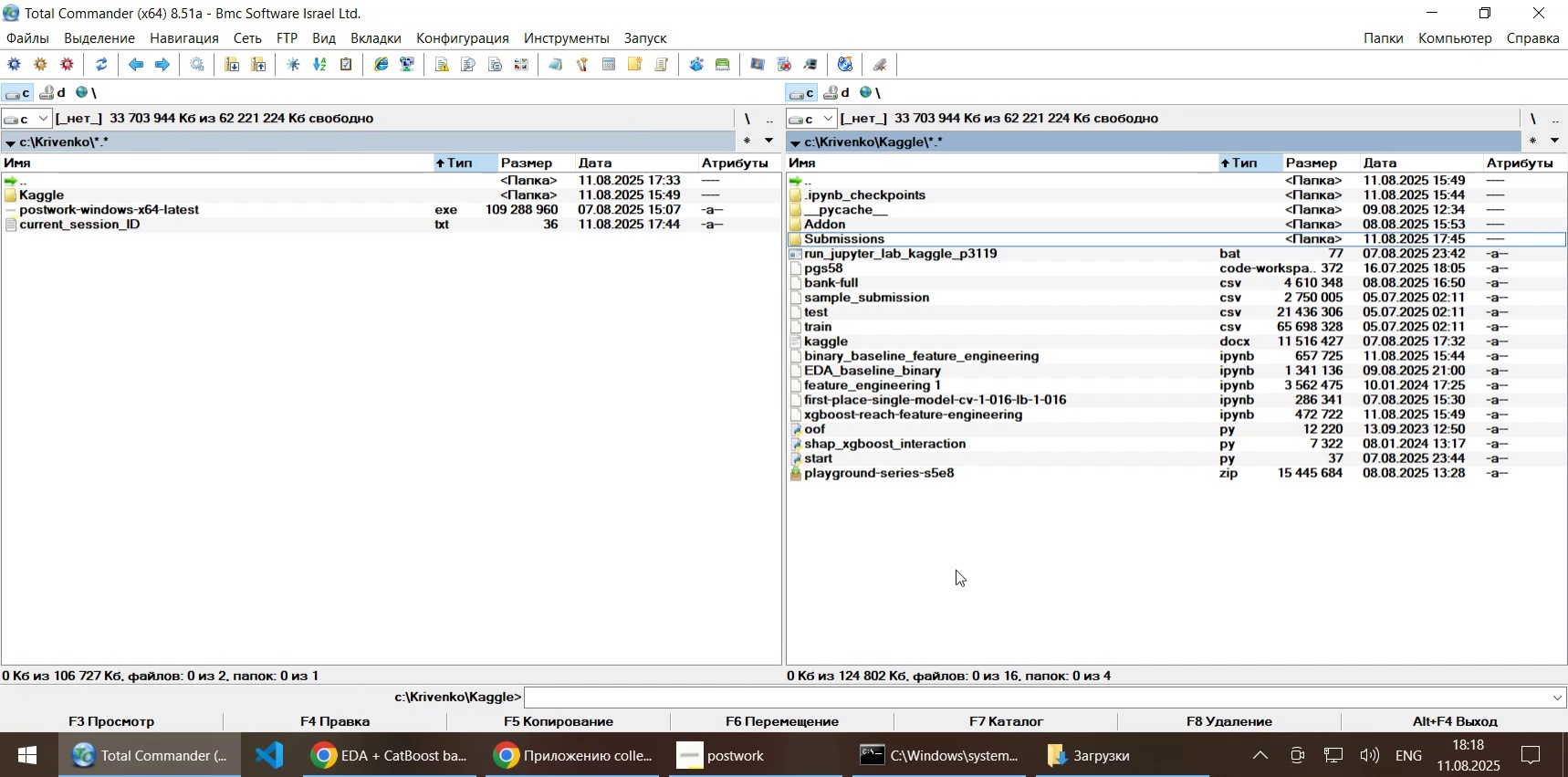 
left_click([956, 569])
 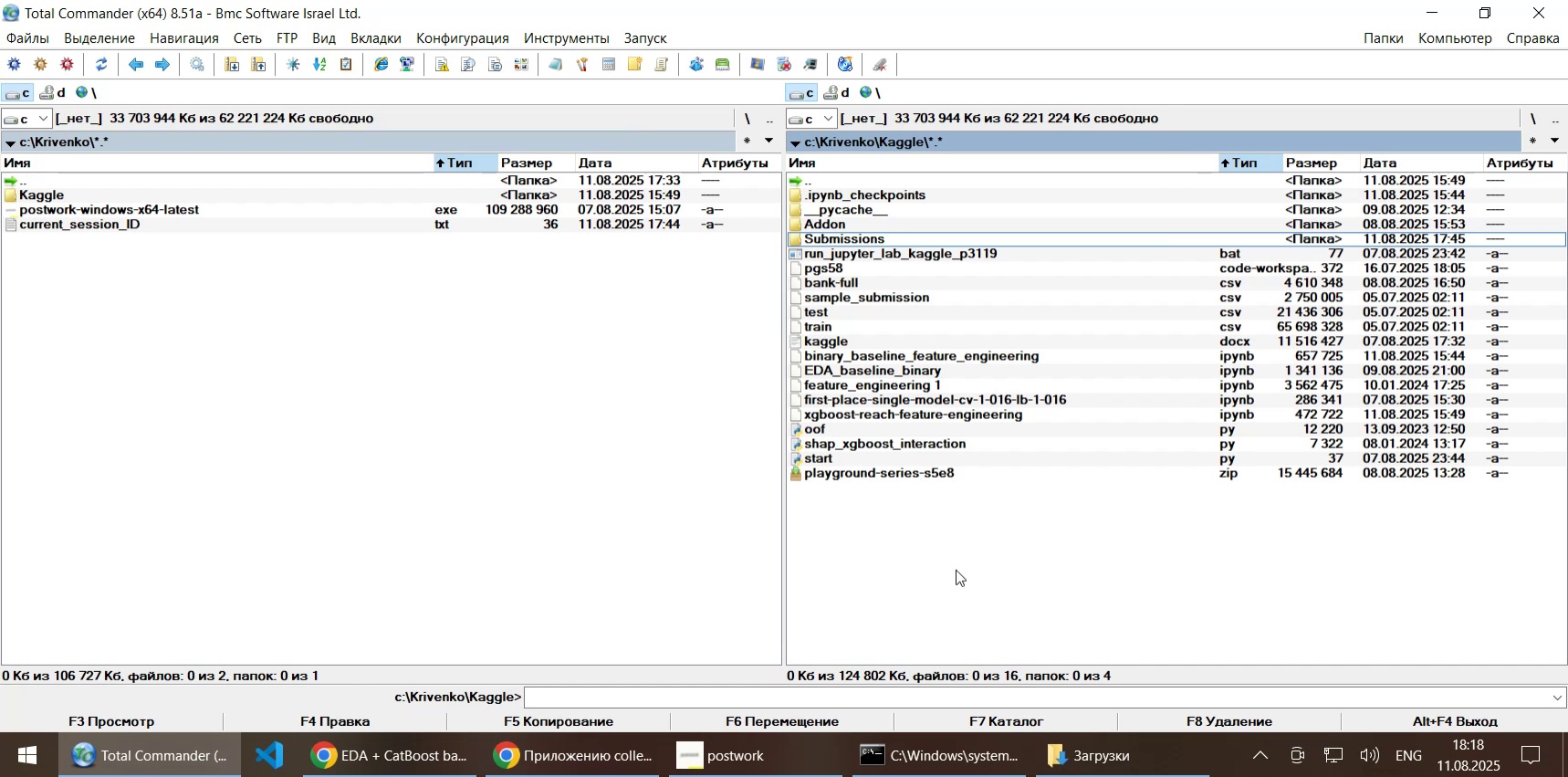 
key(Control+ControlLeft)
 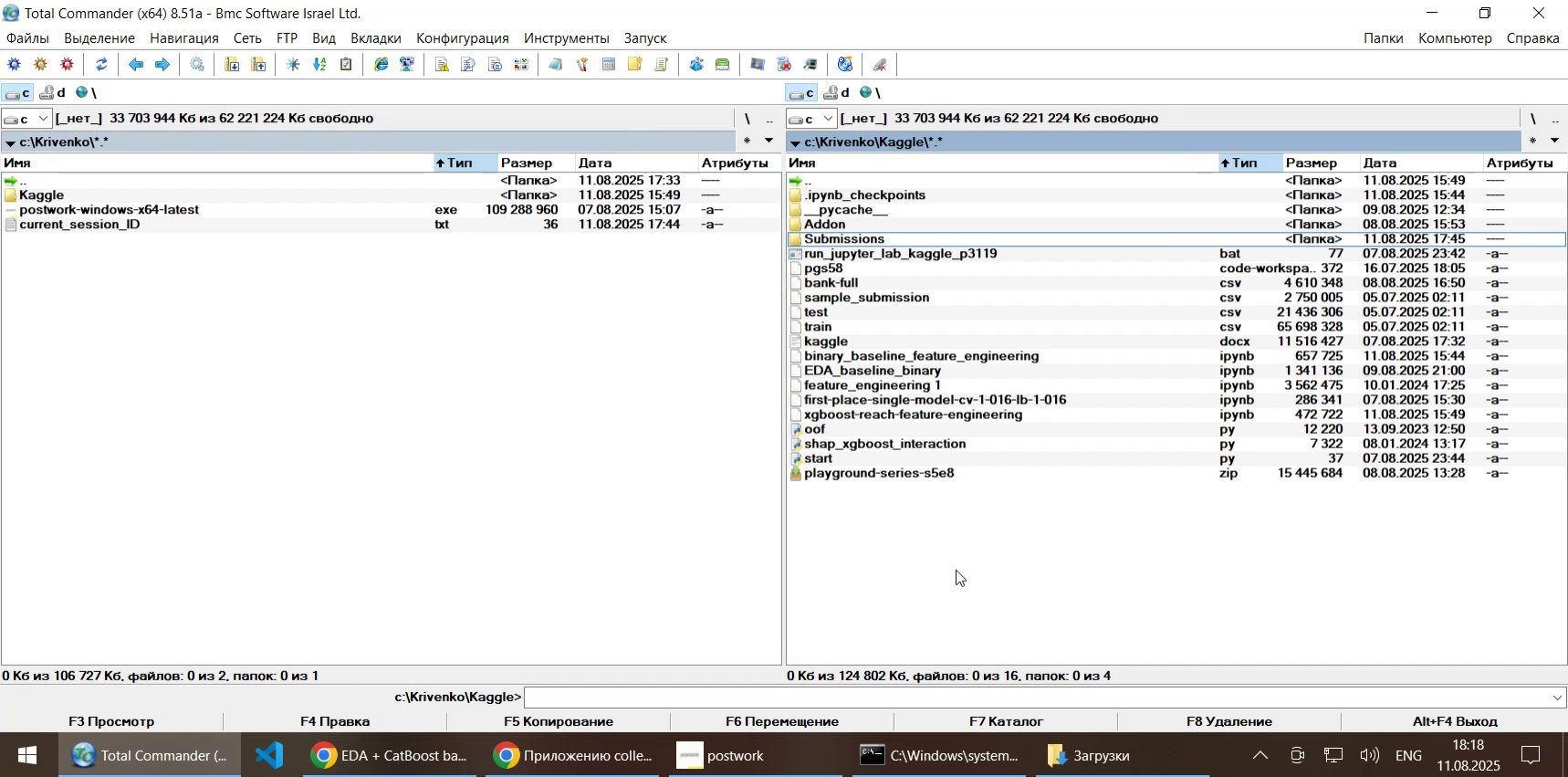 
key(Control+V)
 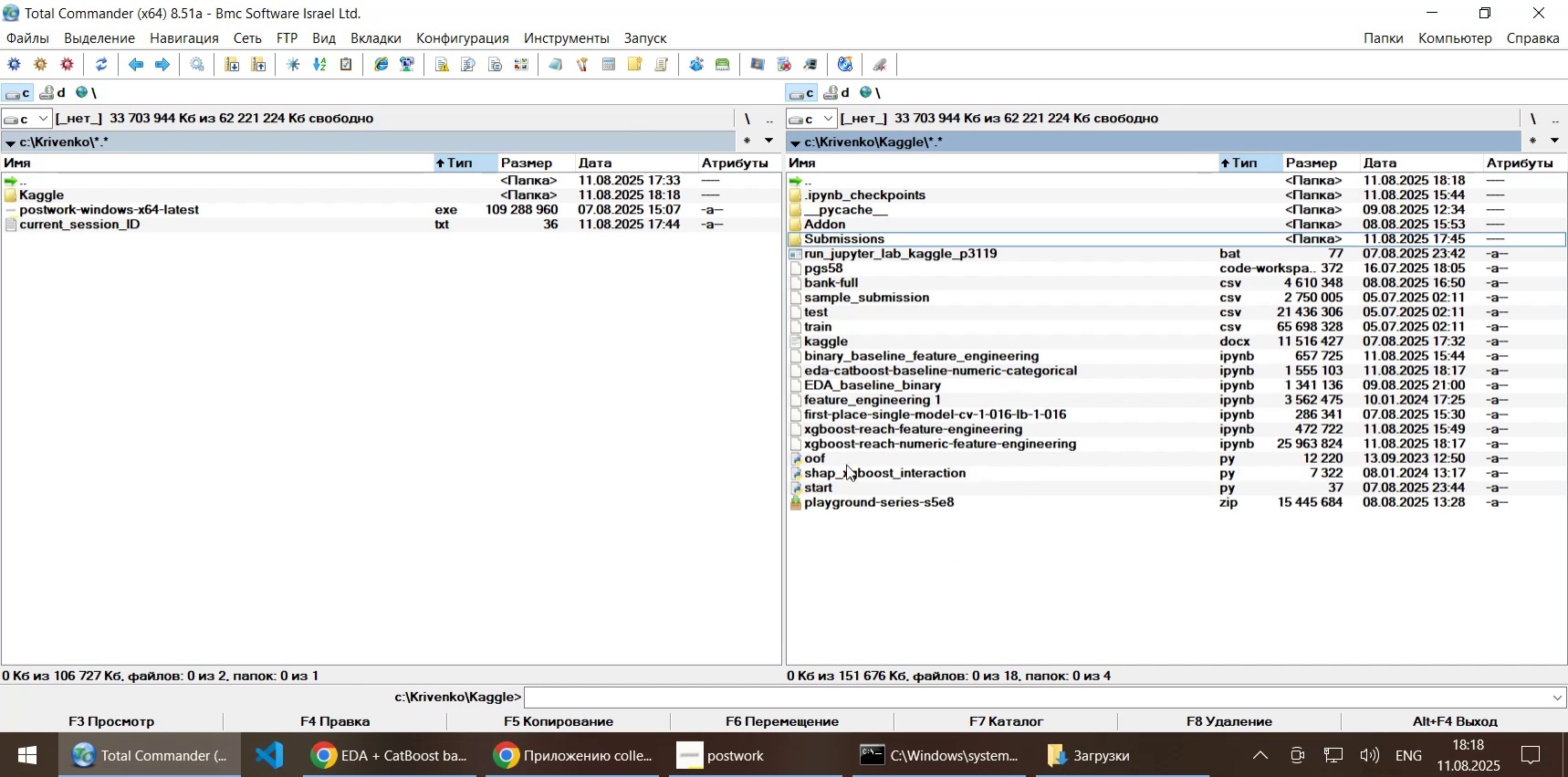 
left_click([932, 435])
 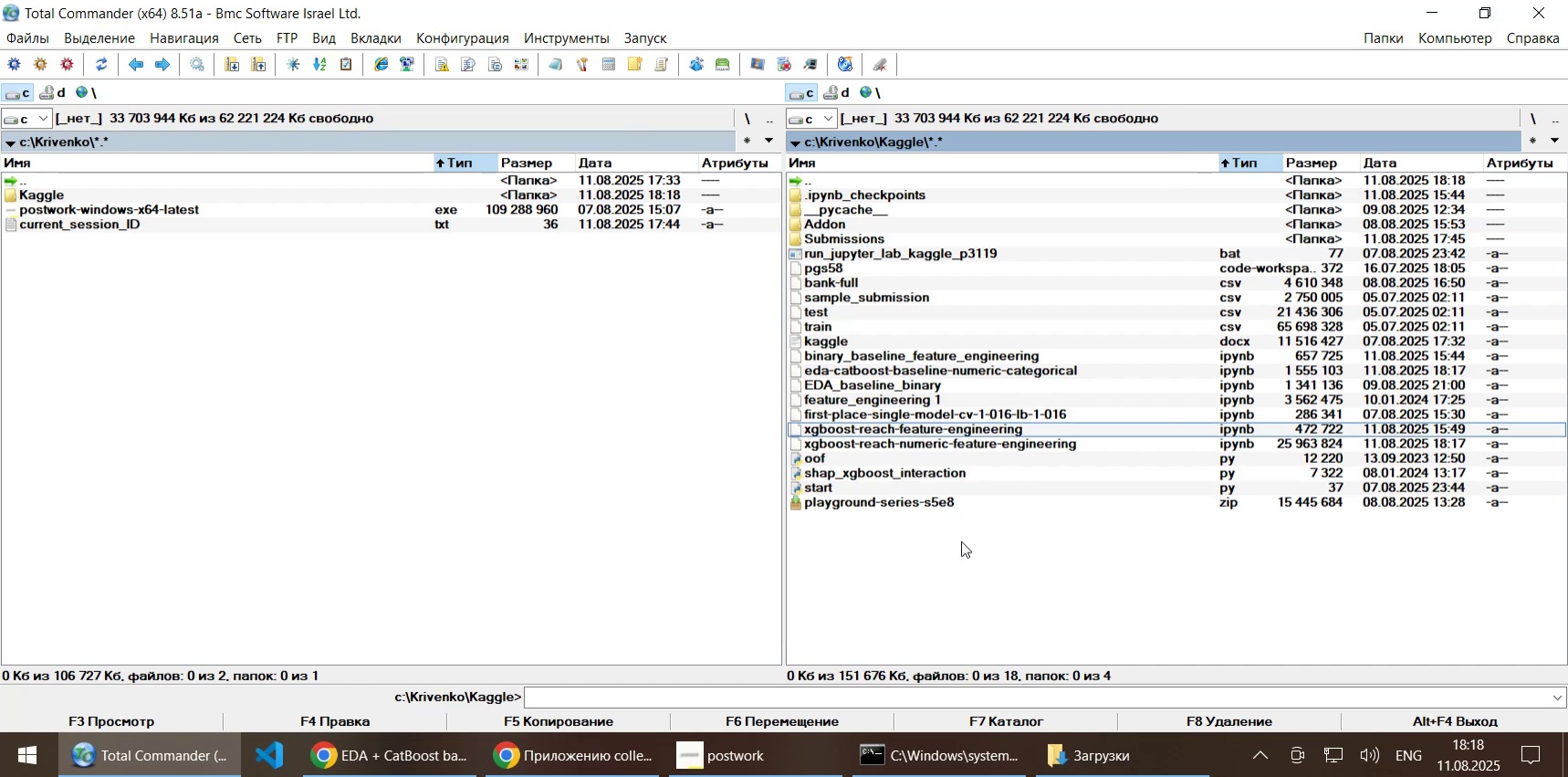 
key(Delete)
 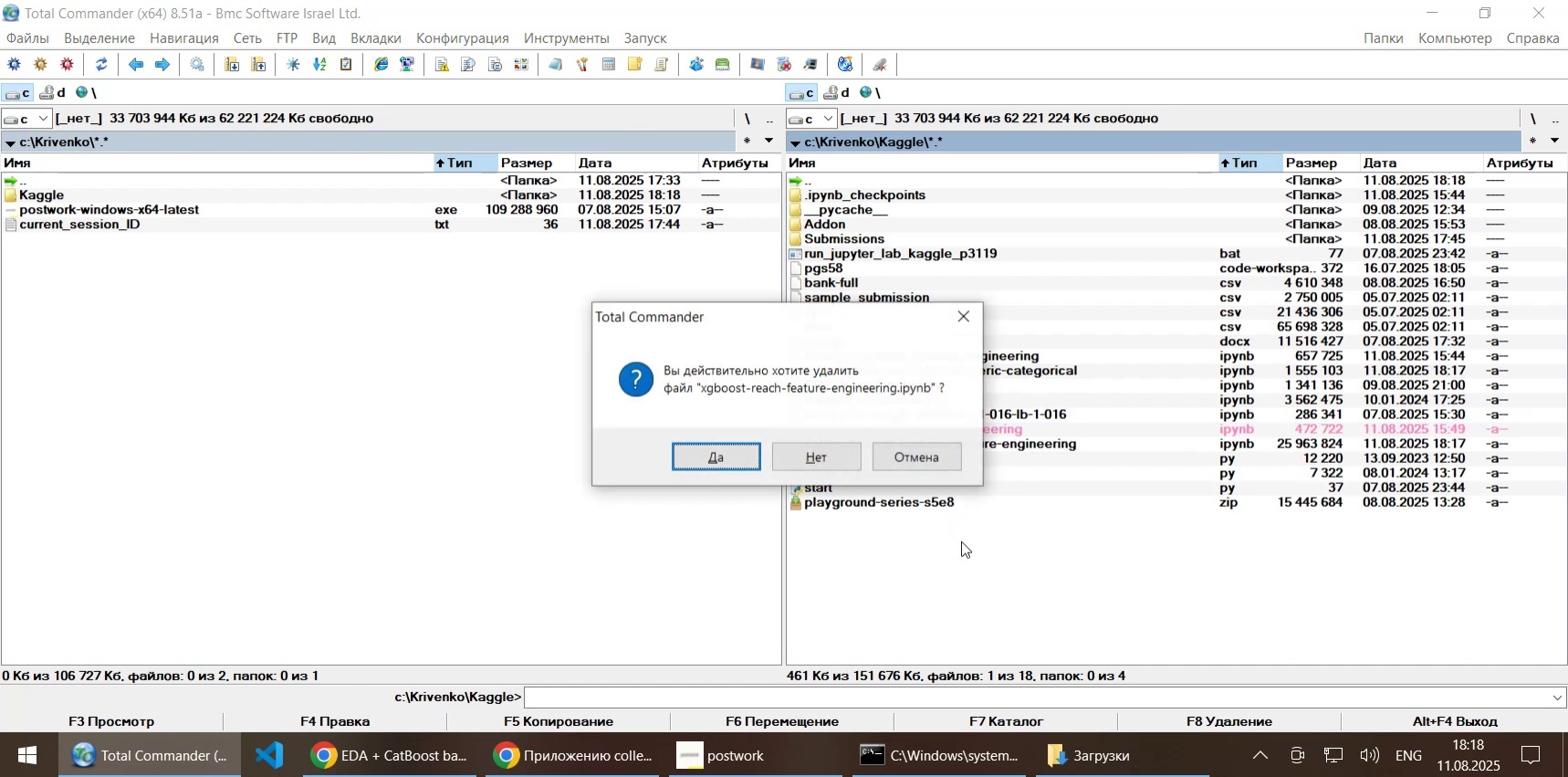 
key(Enter)
 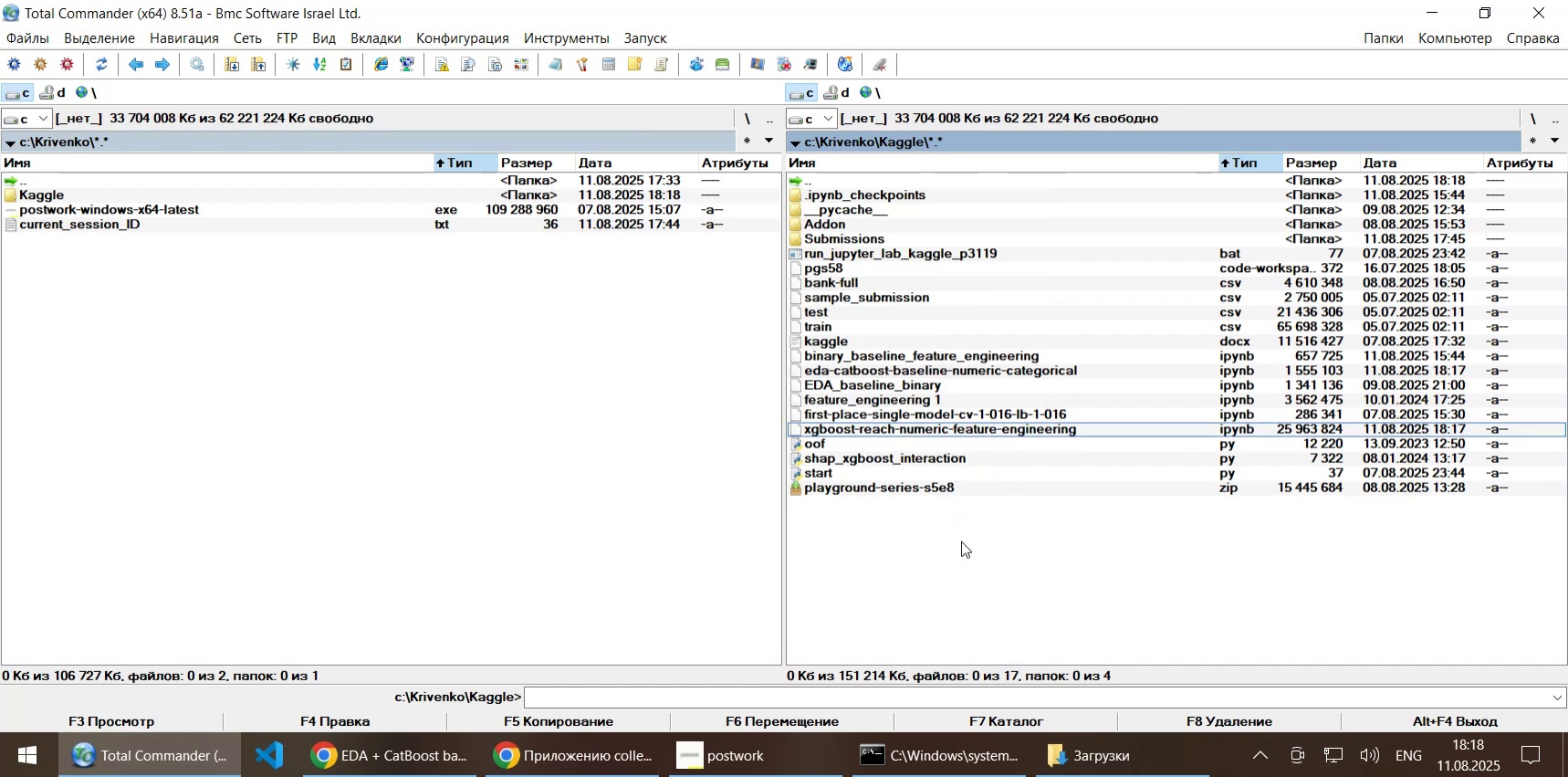 
key(ArrowUp)
 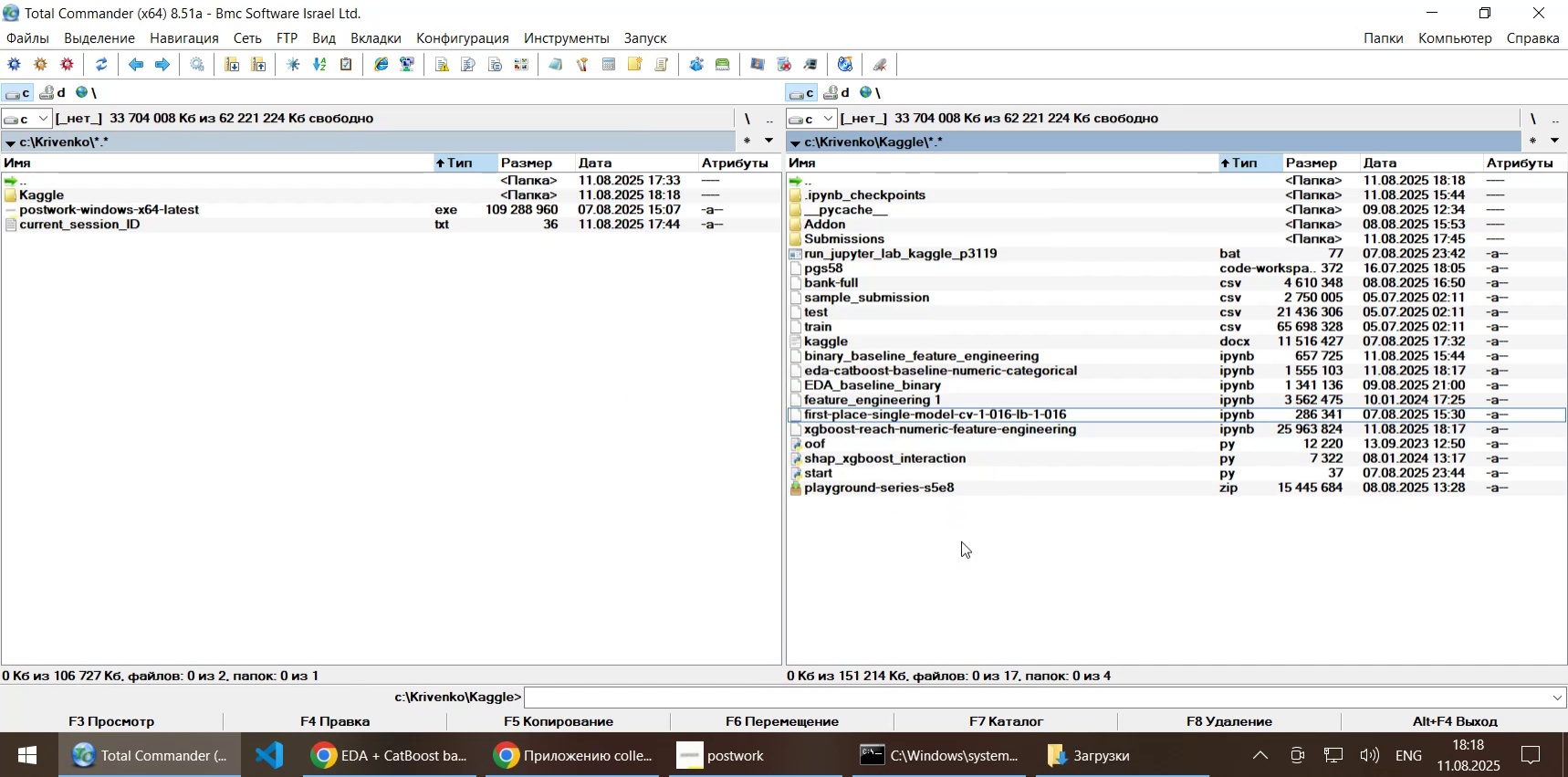 
key(ArrowUp)
 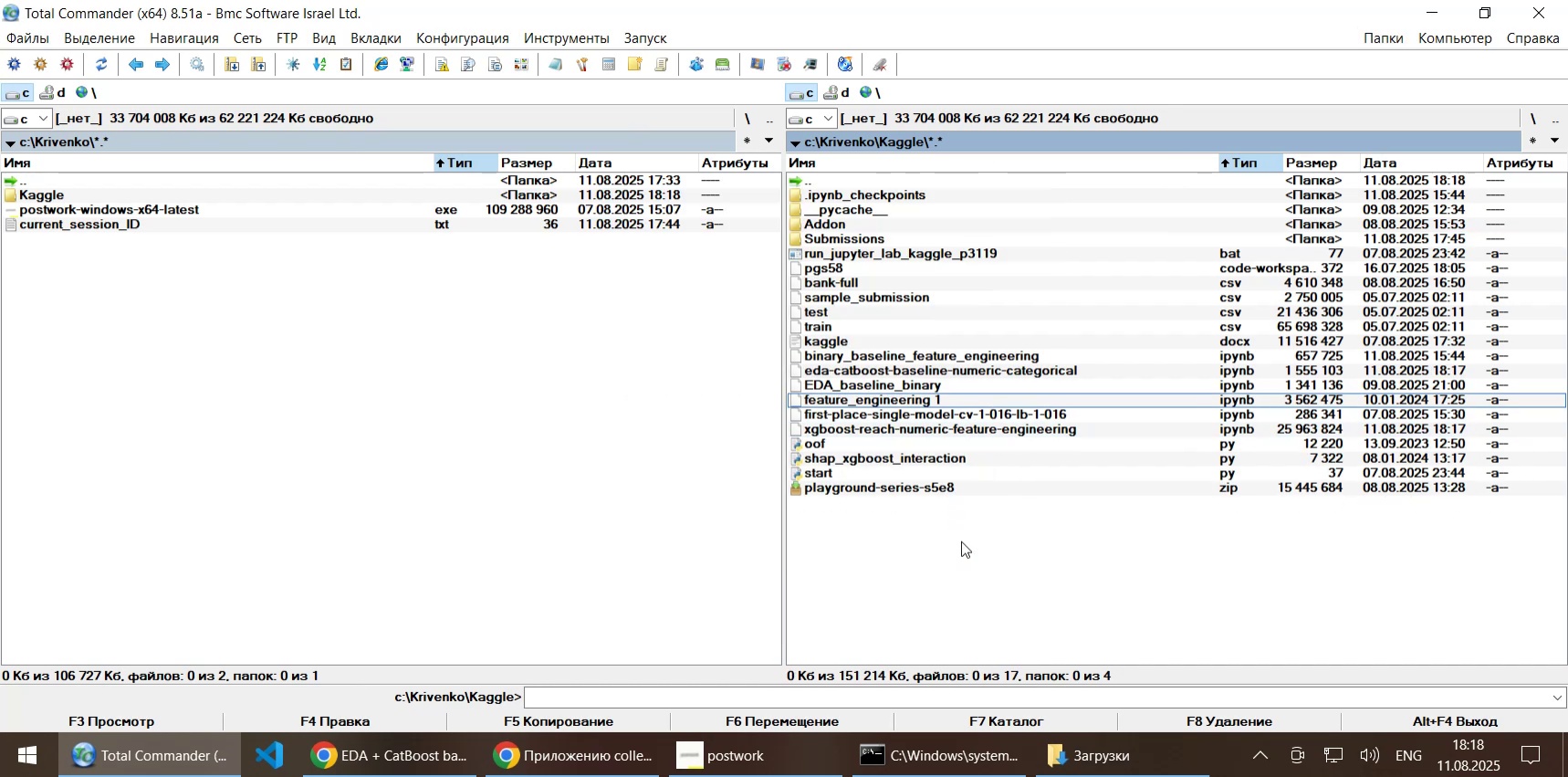 
key(ArrowUp)
 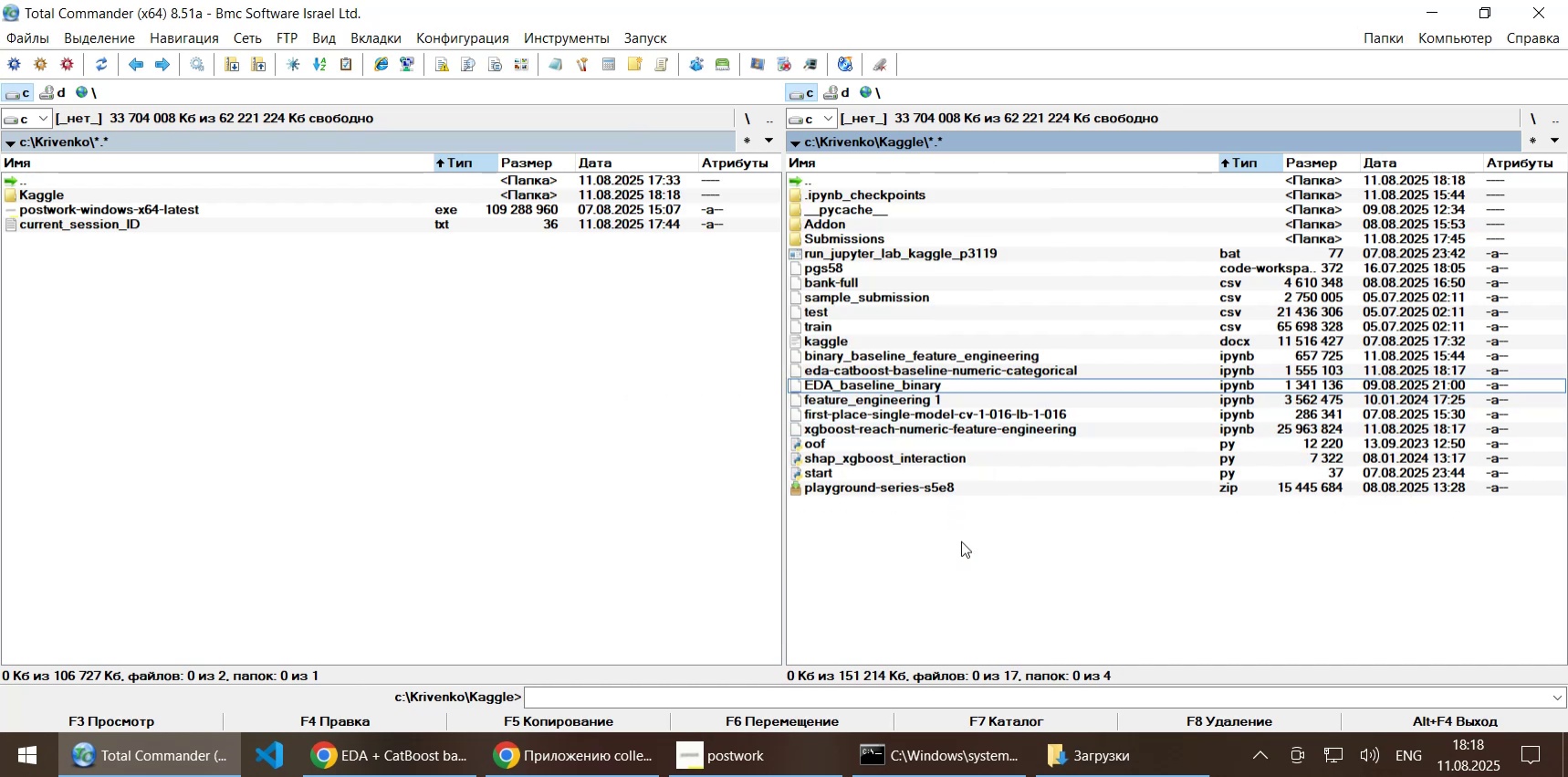 
key(ArrowUp)
 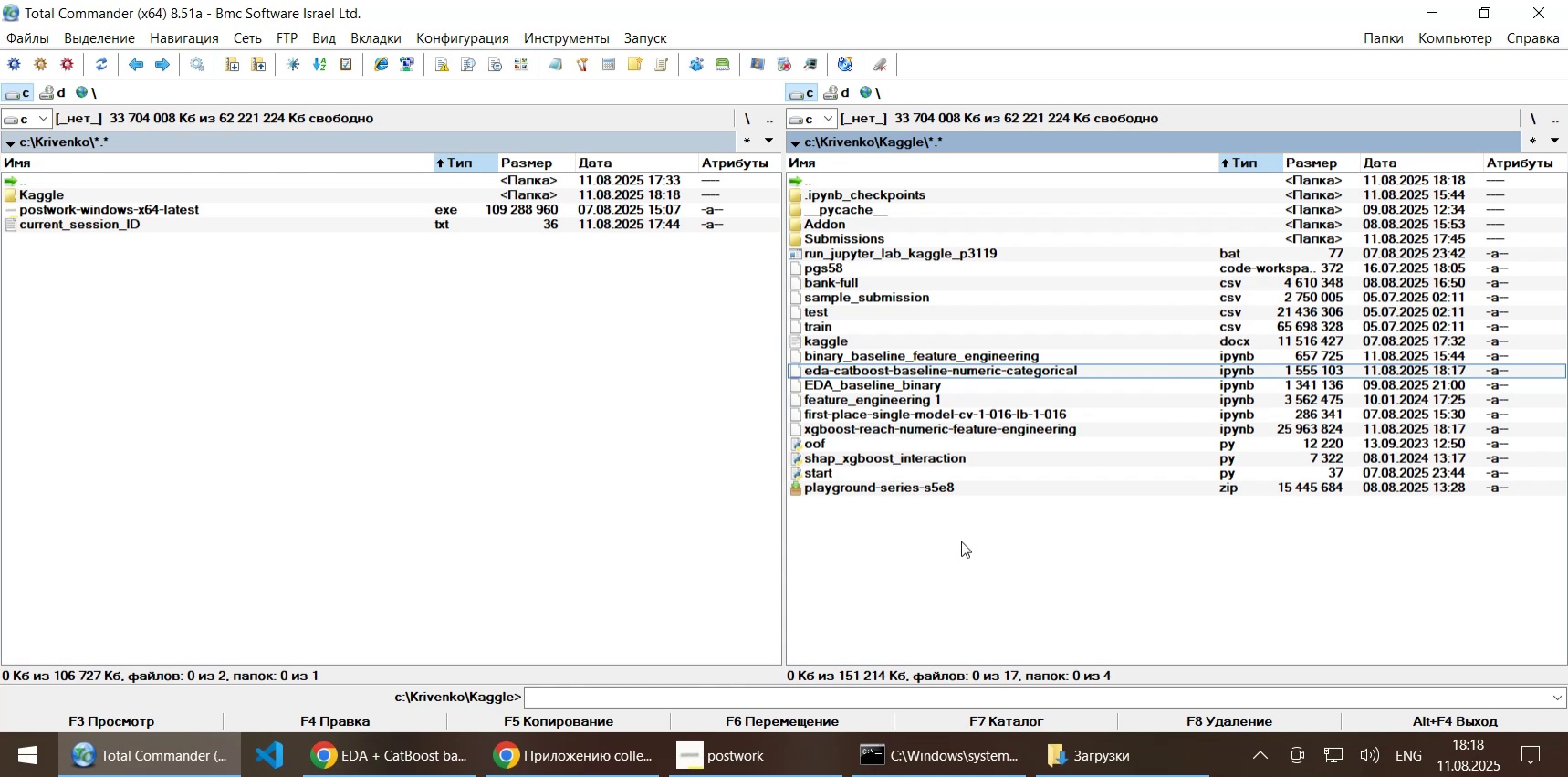 
wait(5.71)
 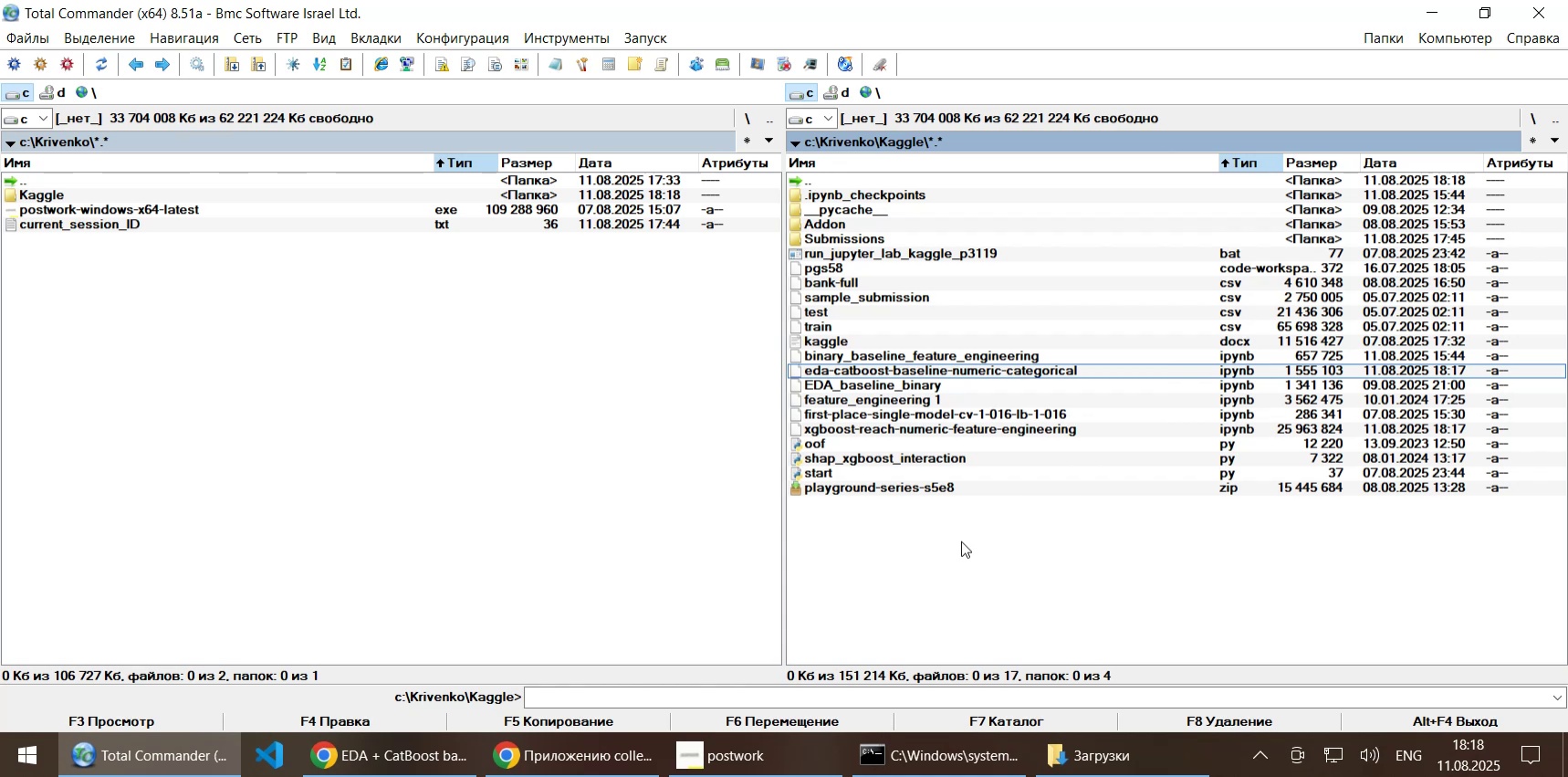 
left_click([458, 755])
 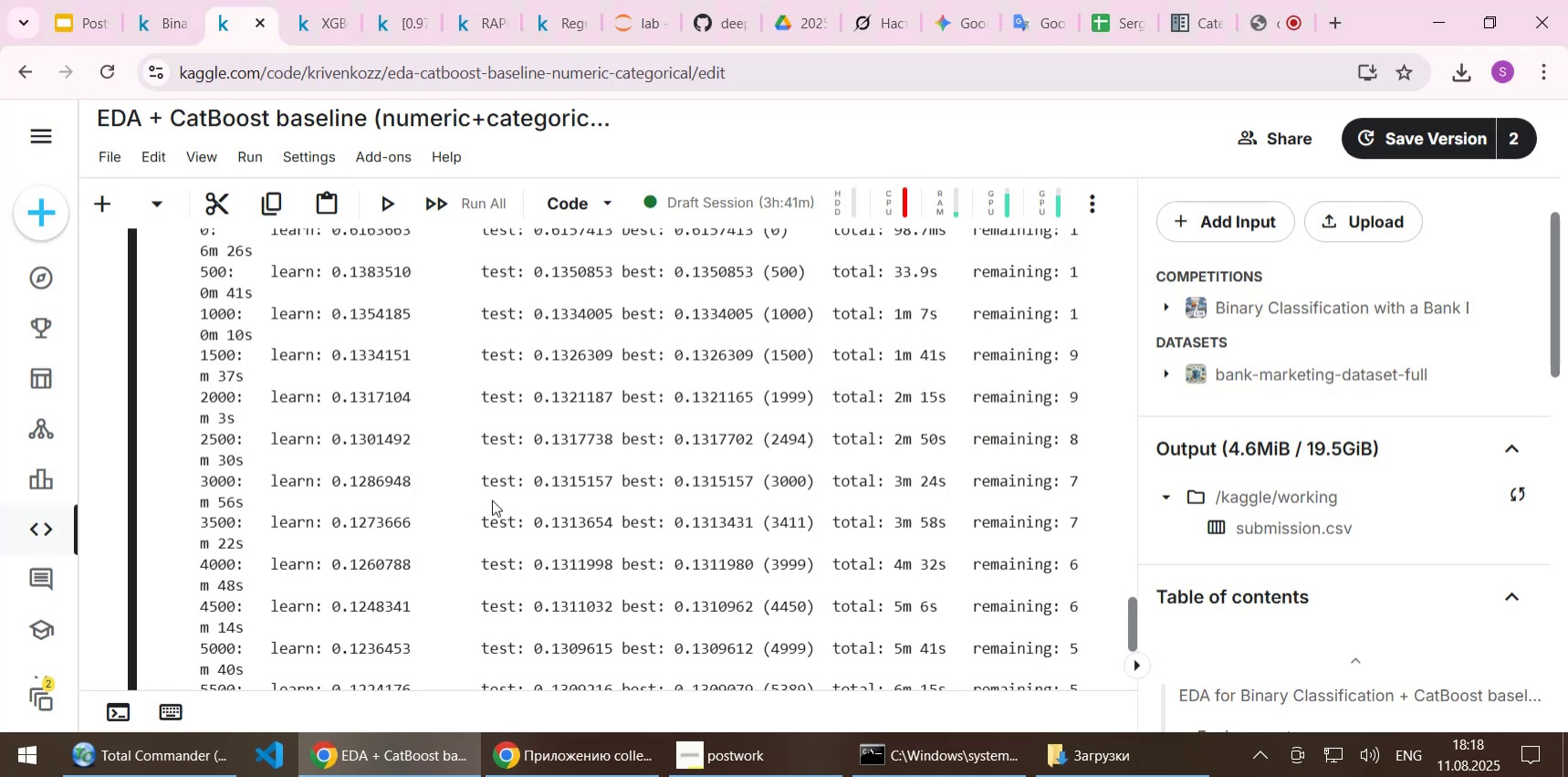 
scroll: coordinate [481, 479], scroll_direction: down, amount: 11.0
 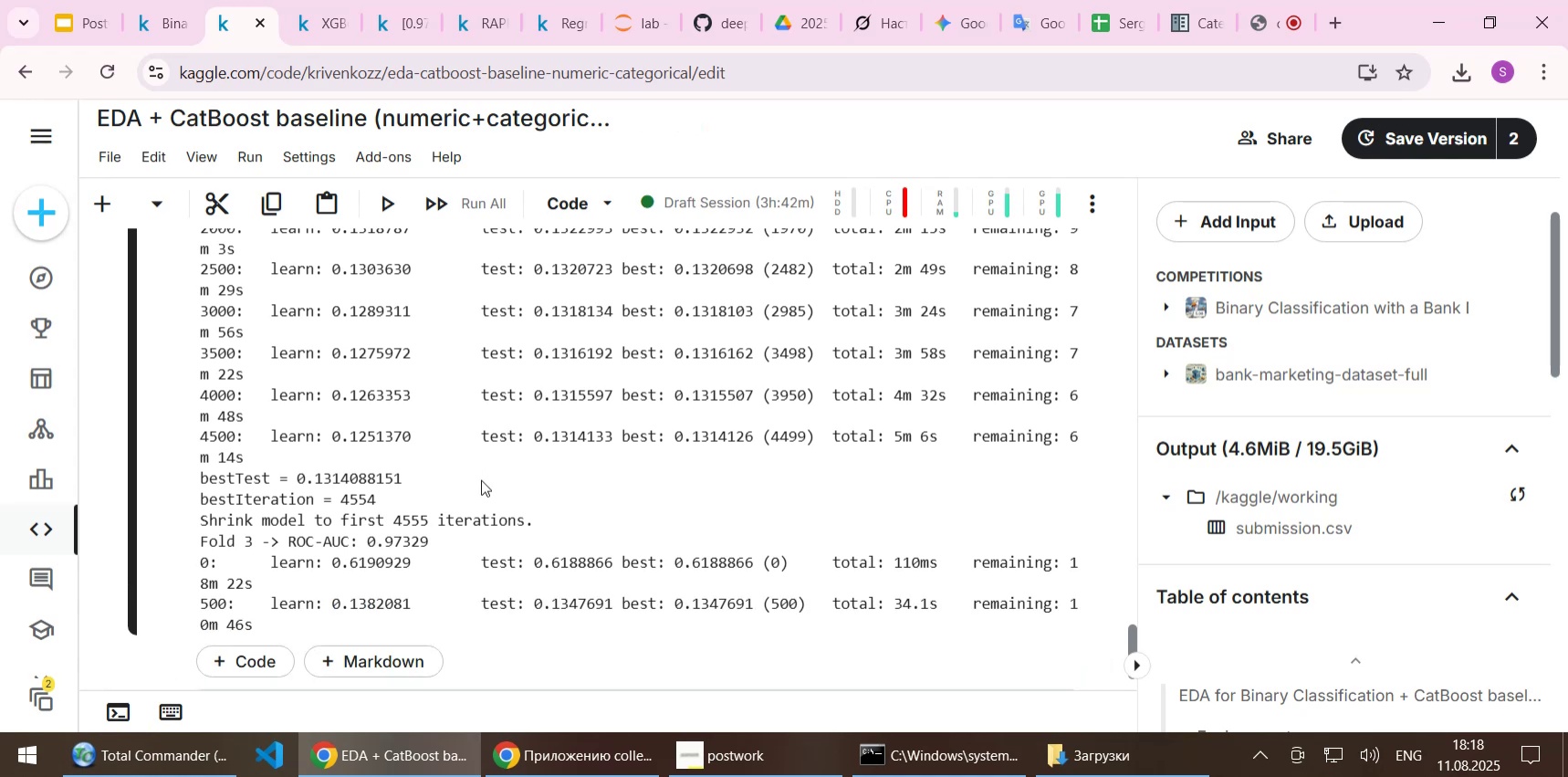 
wait(13.18)
 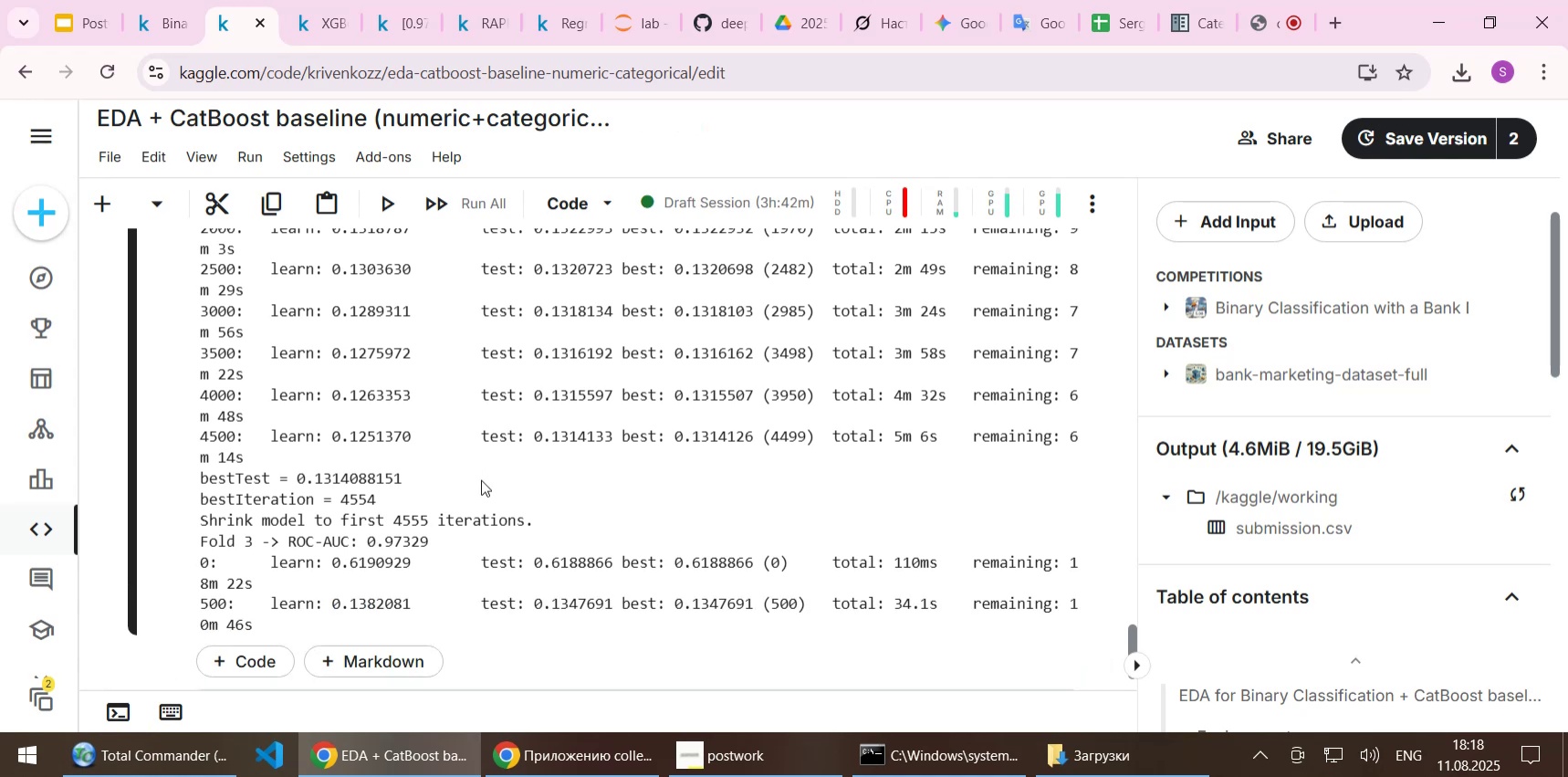 
left_click([1159, 762])
 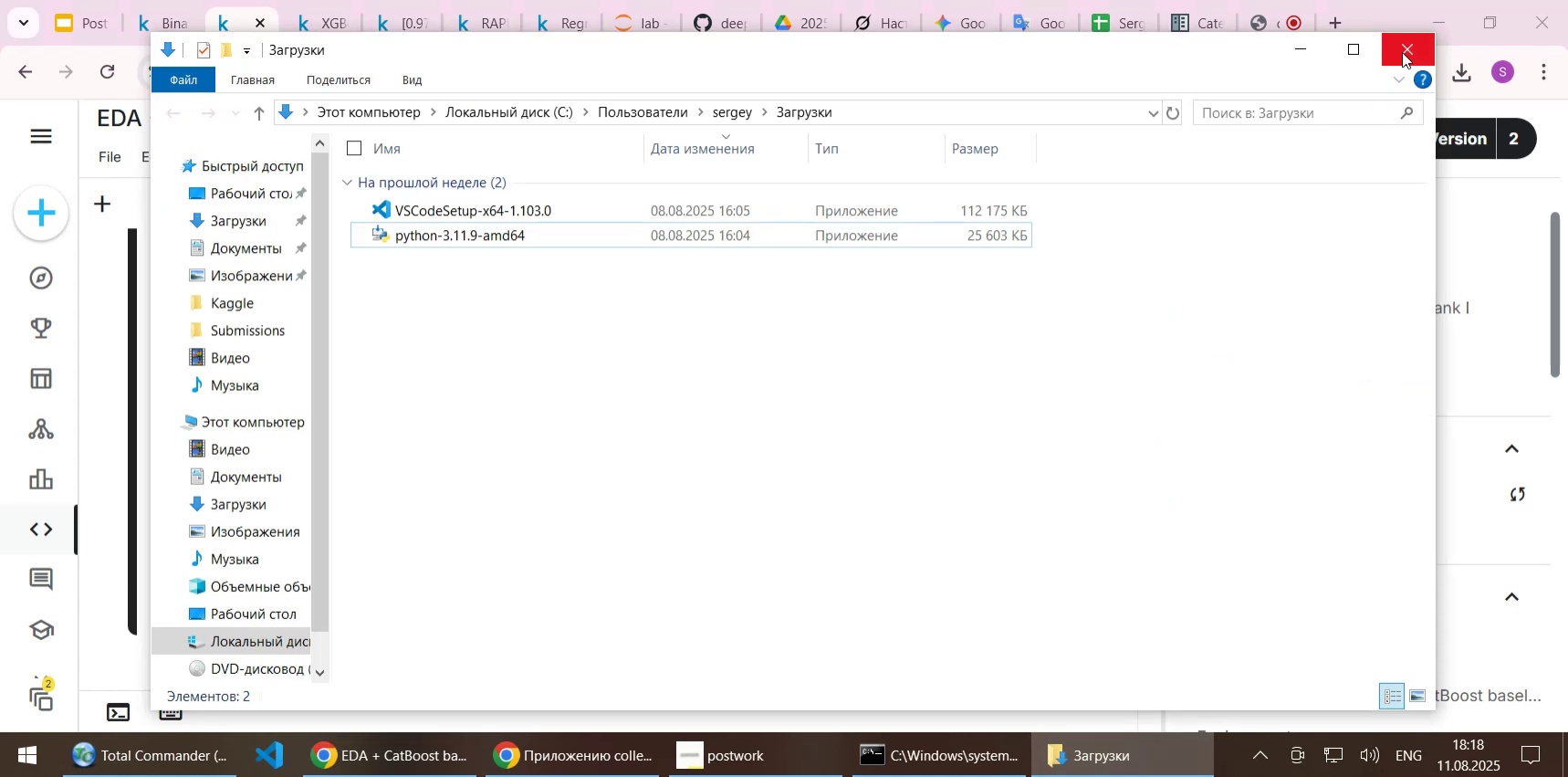 
left_click([1406, 52])
 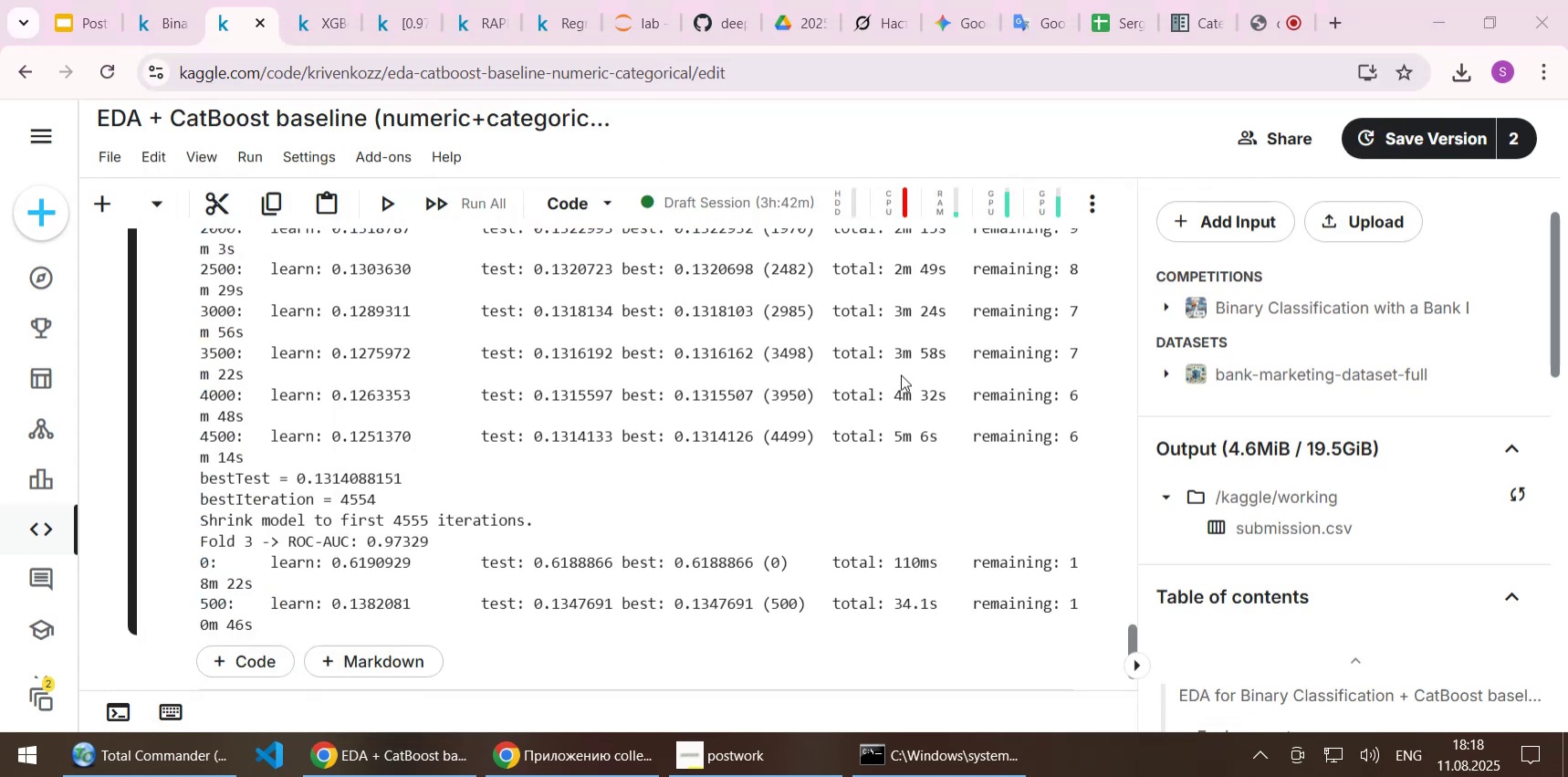 
scroll: coordinate [673, 344], scroll_direction: up, amount: 2.0
 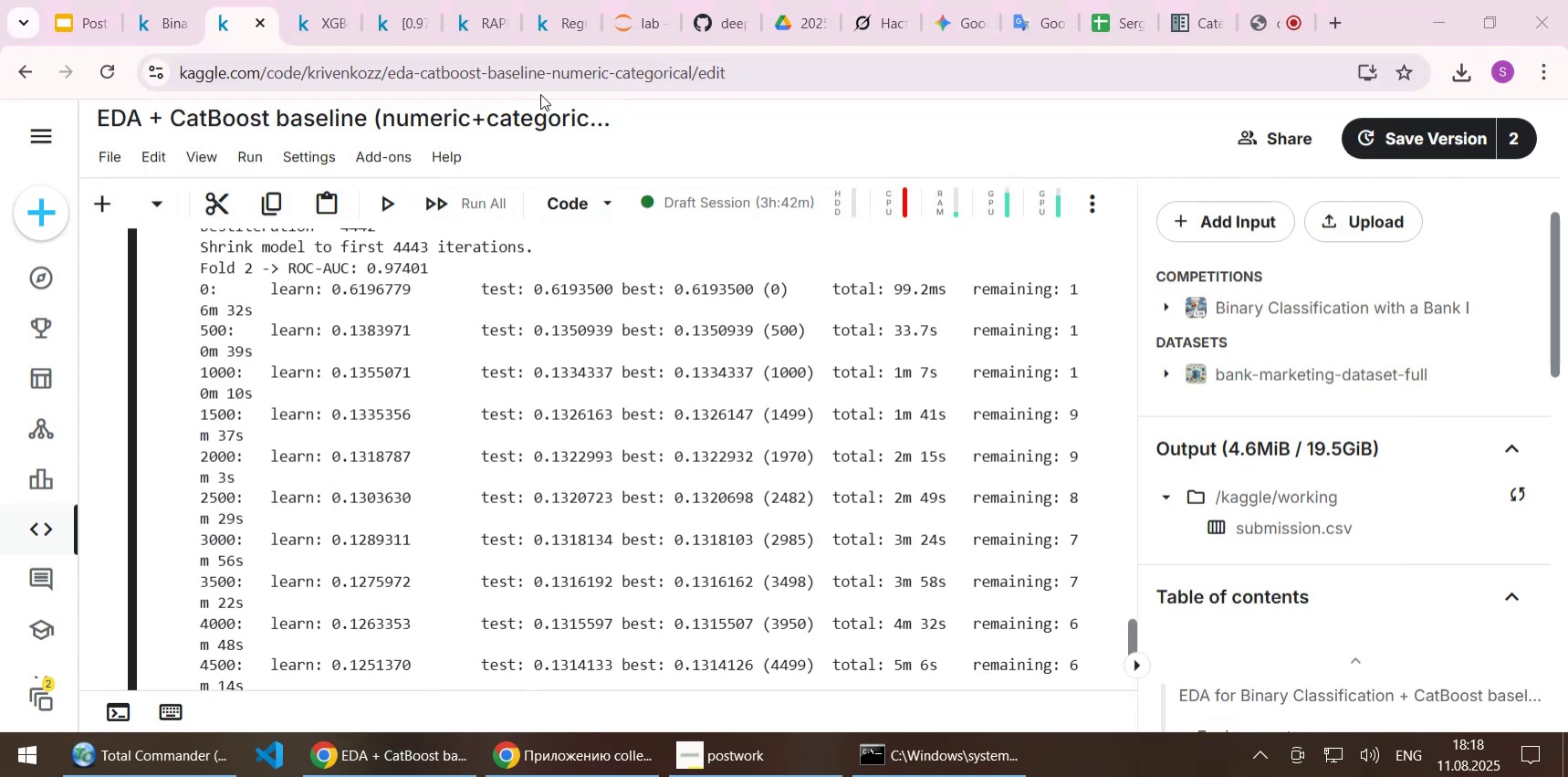 
wait(5.18)
 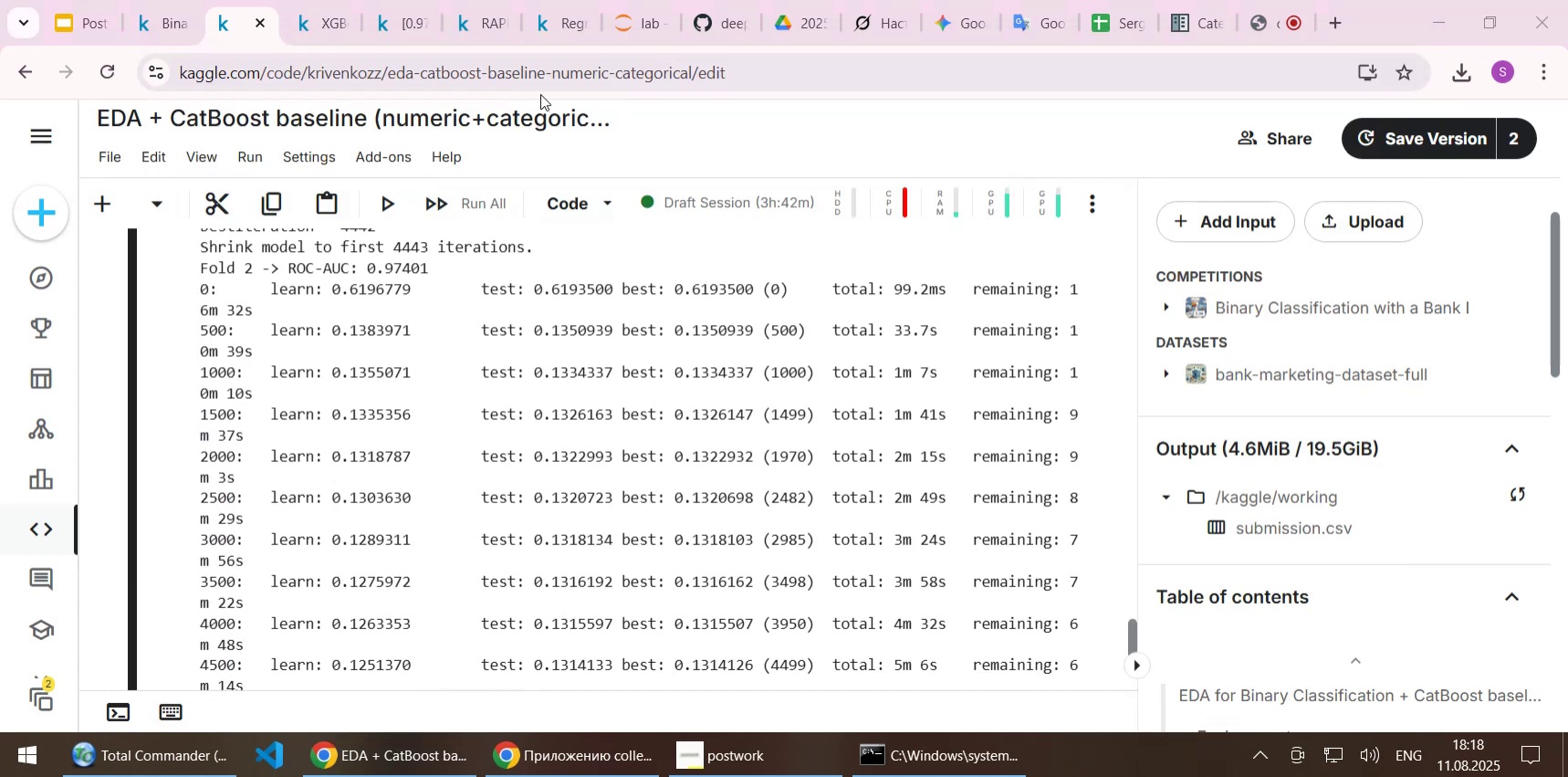 
left_click([1106, 12])
 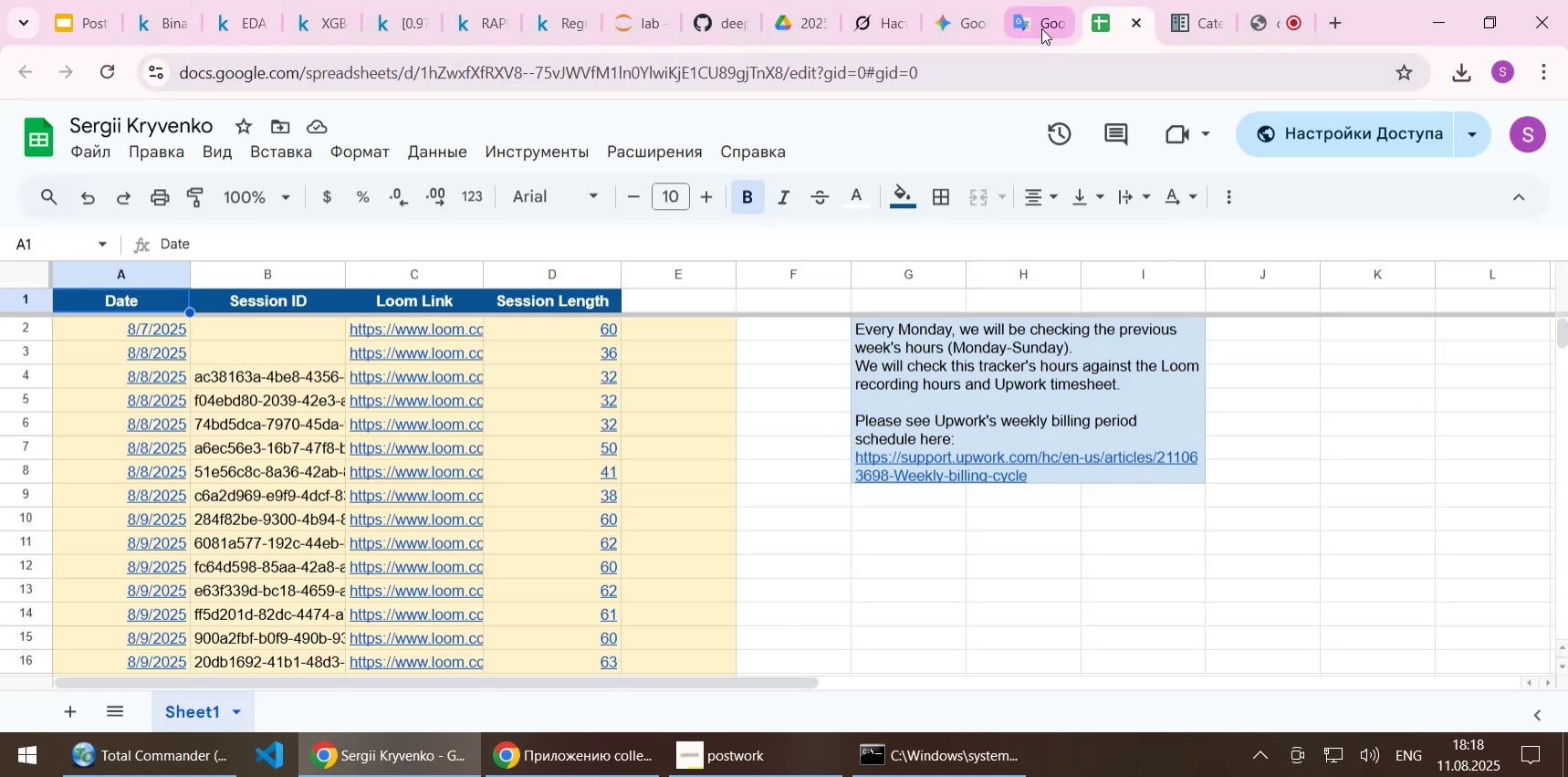 
left_click([1040, 26])
 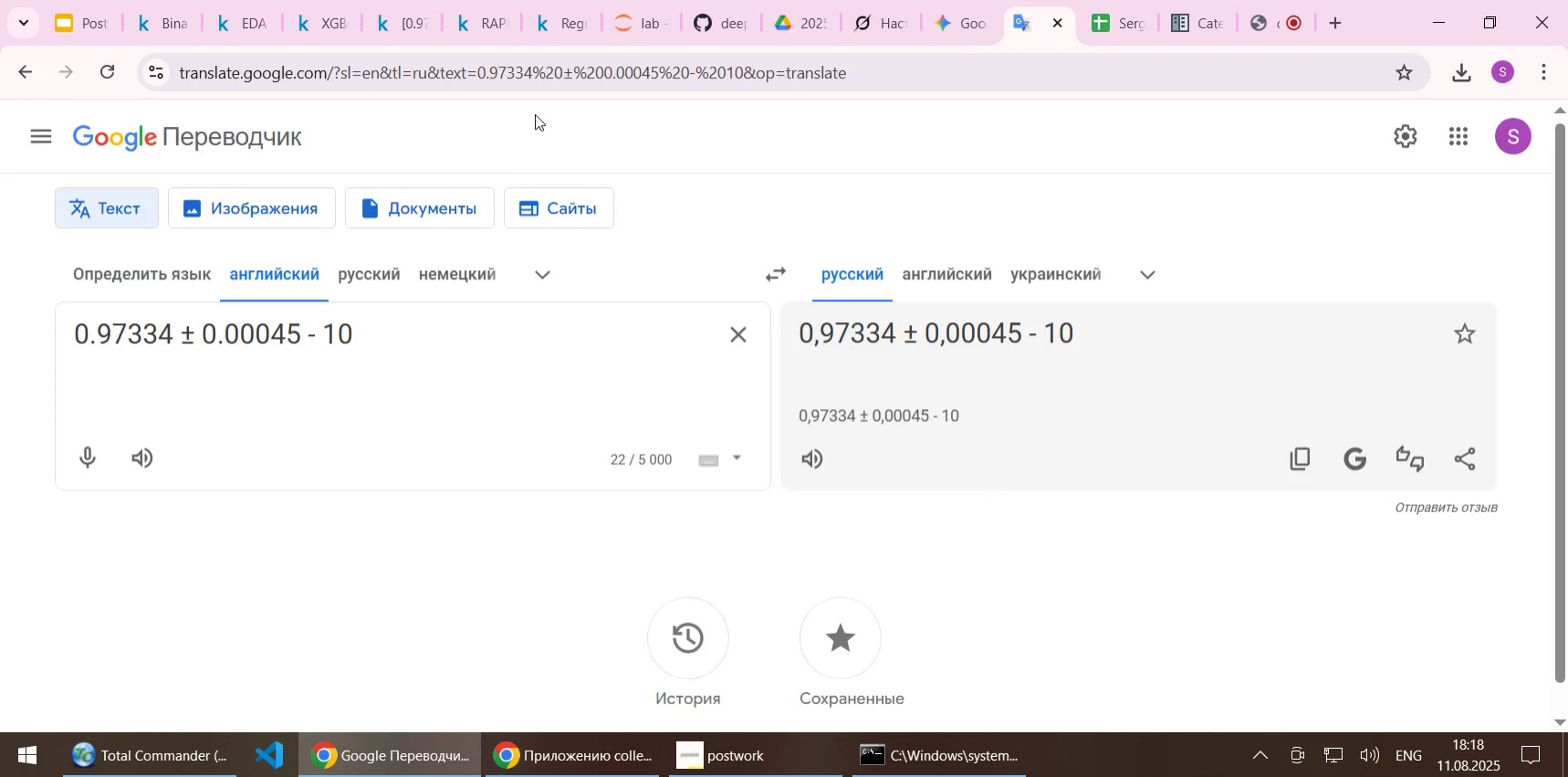 
left_click([632, 24])
 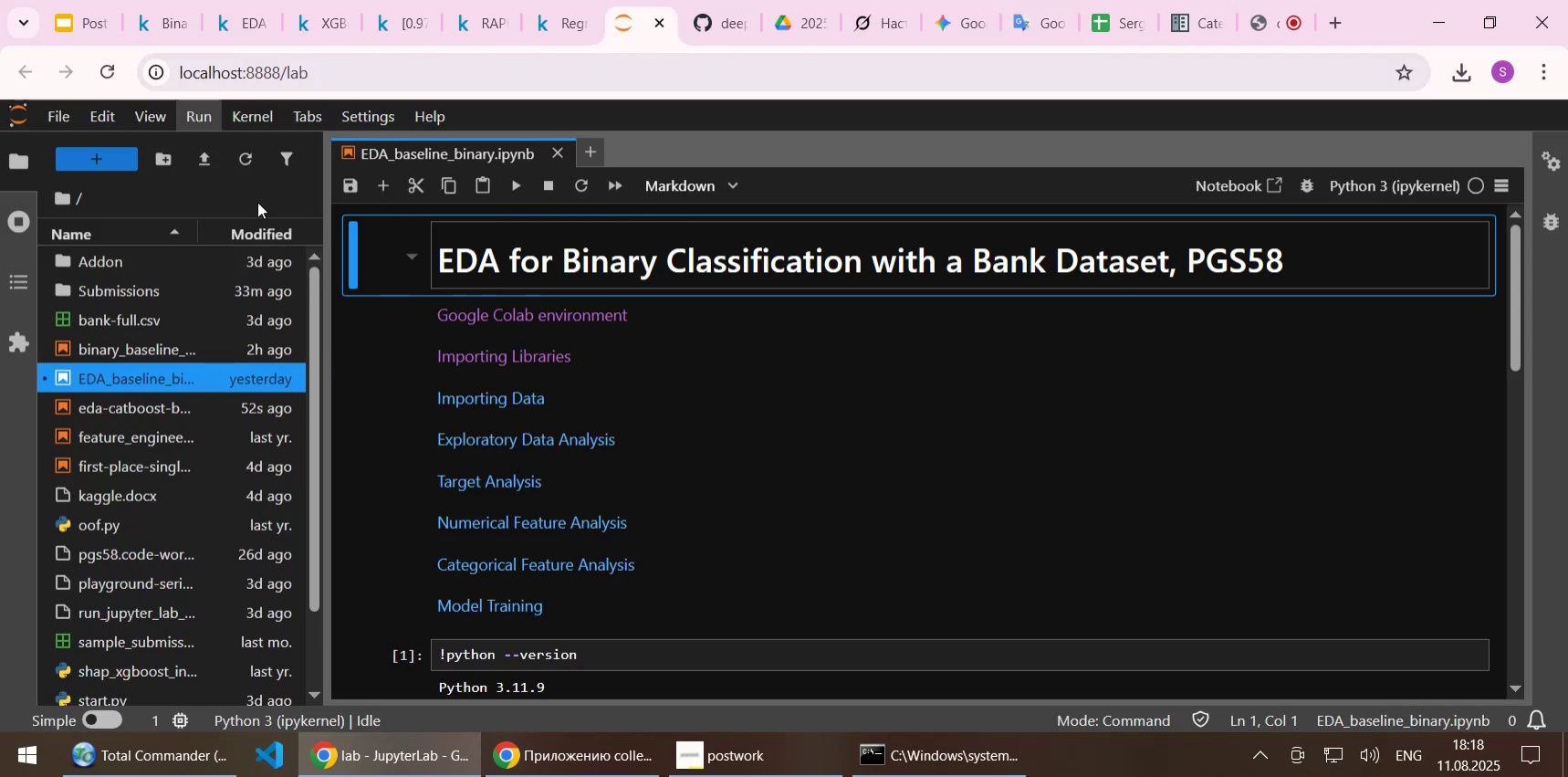 
left_click([247, 163])
 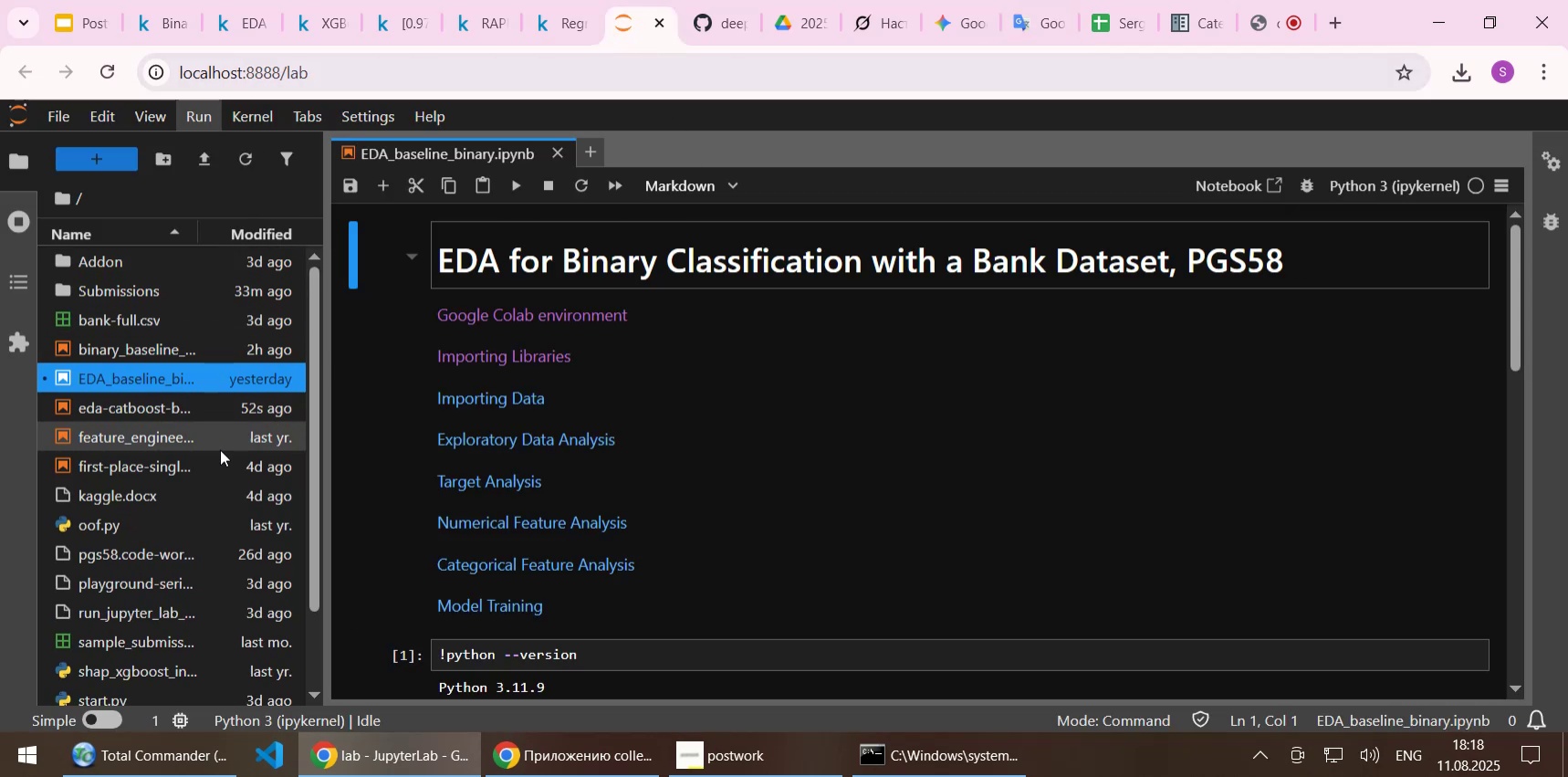 
scroll: coordinate [202, 461], scroll_direction: down, amount: 6.0
 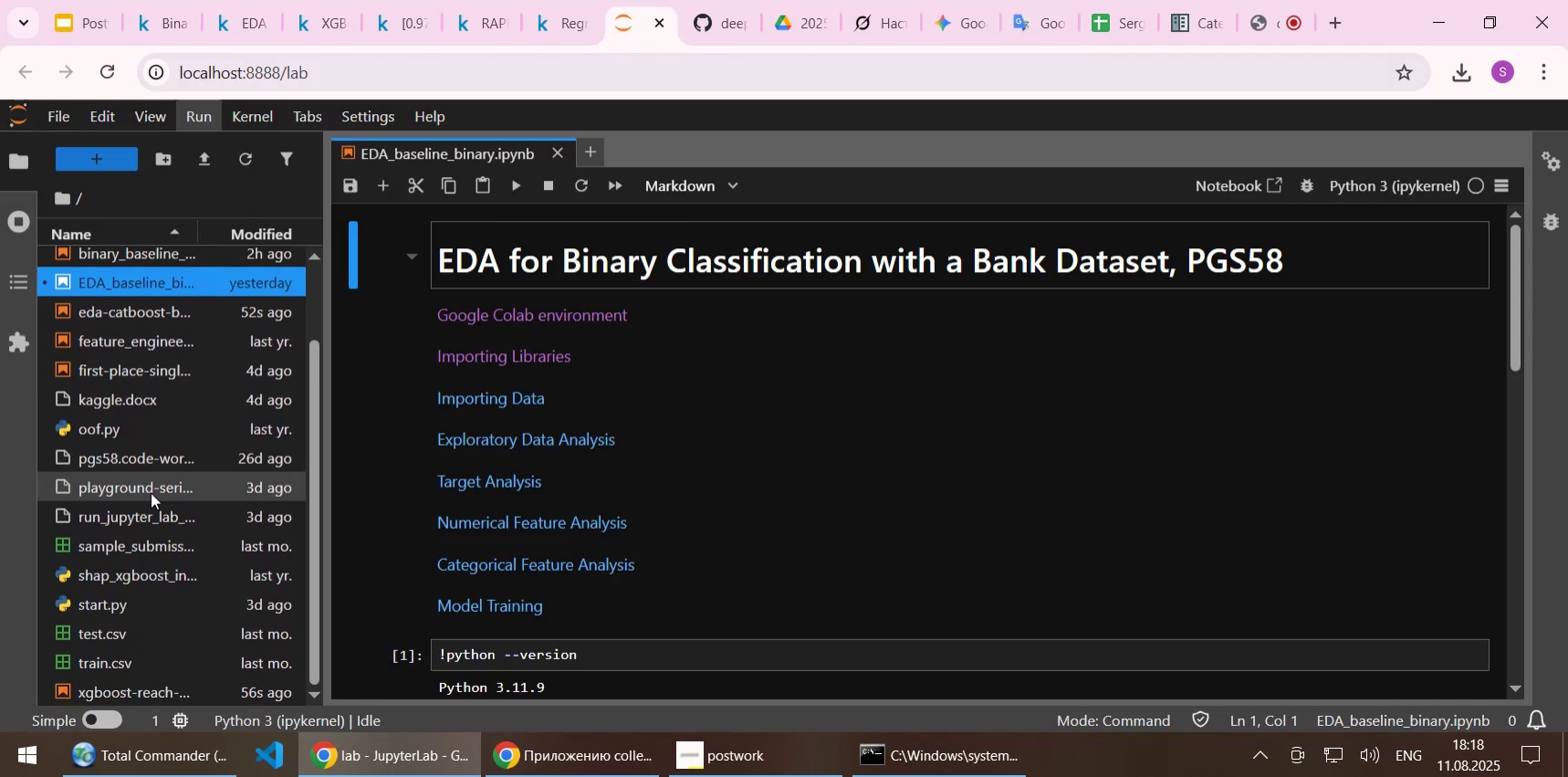 
mouse_move([159, 508])
 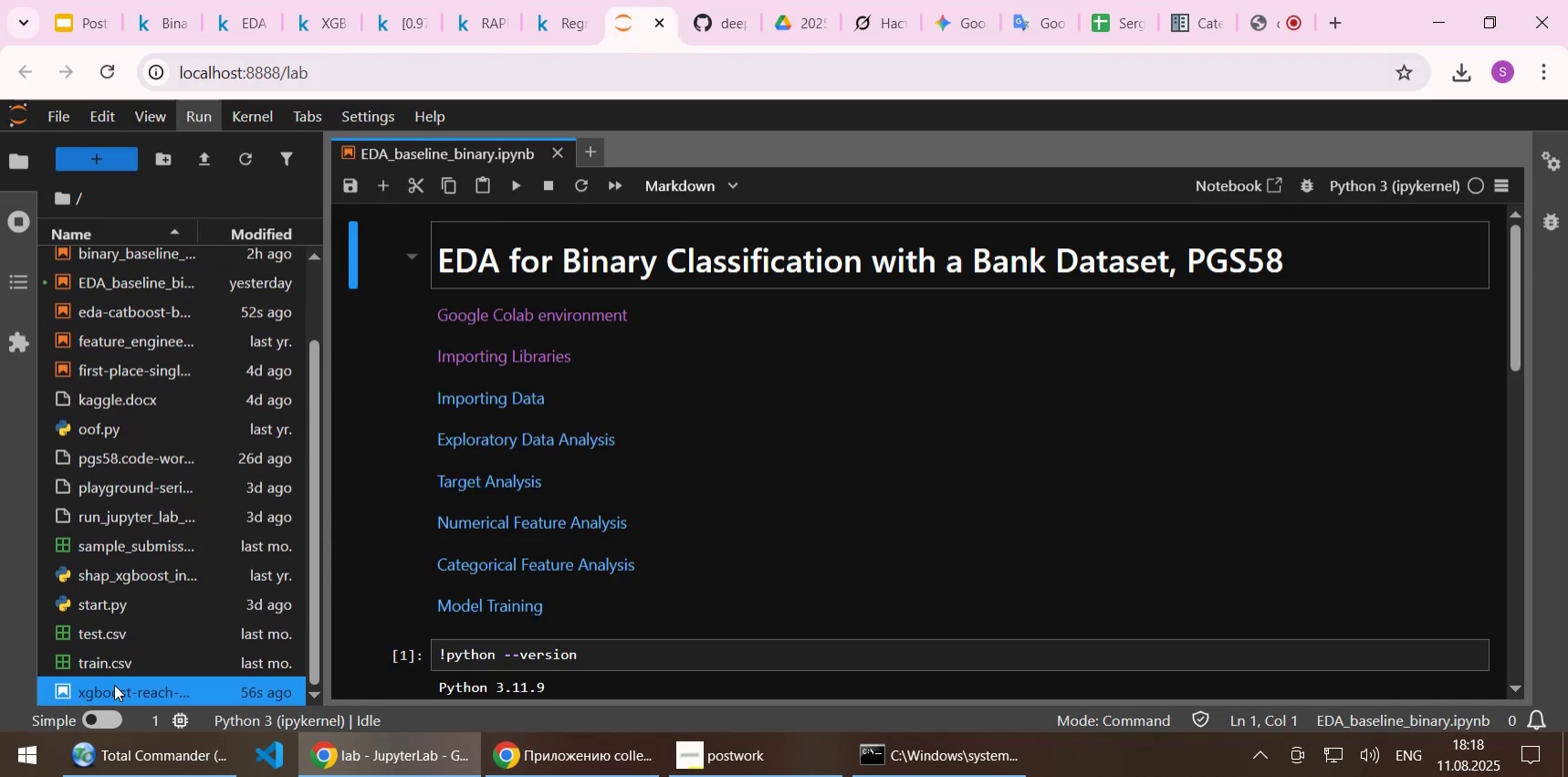 
double_click([114, 684])
 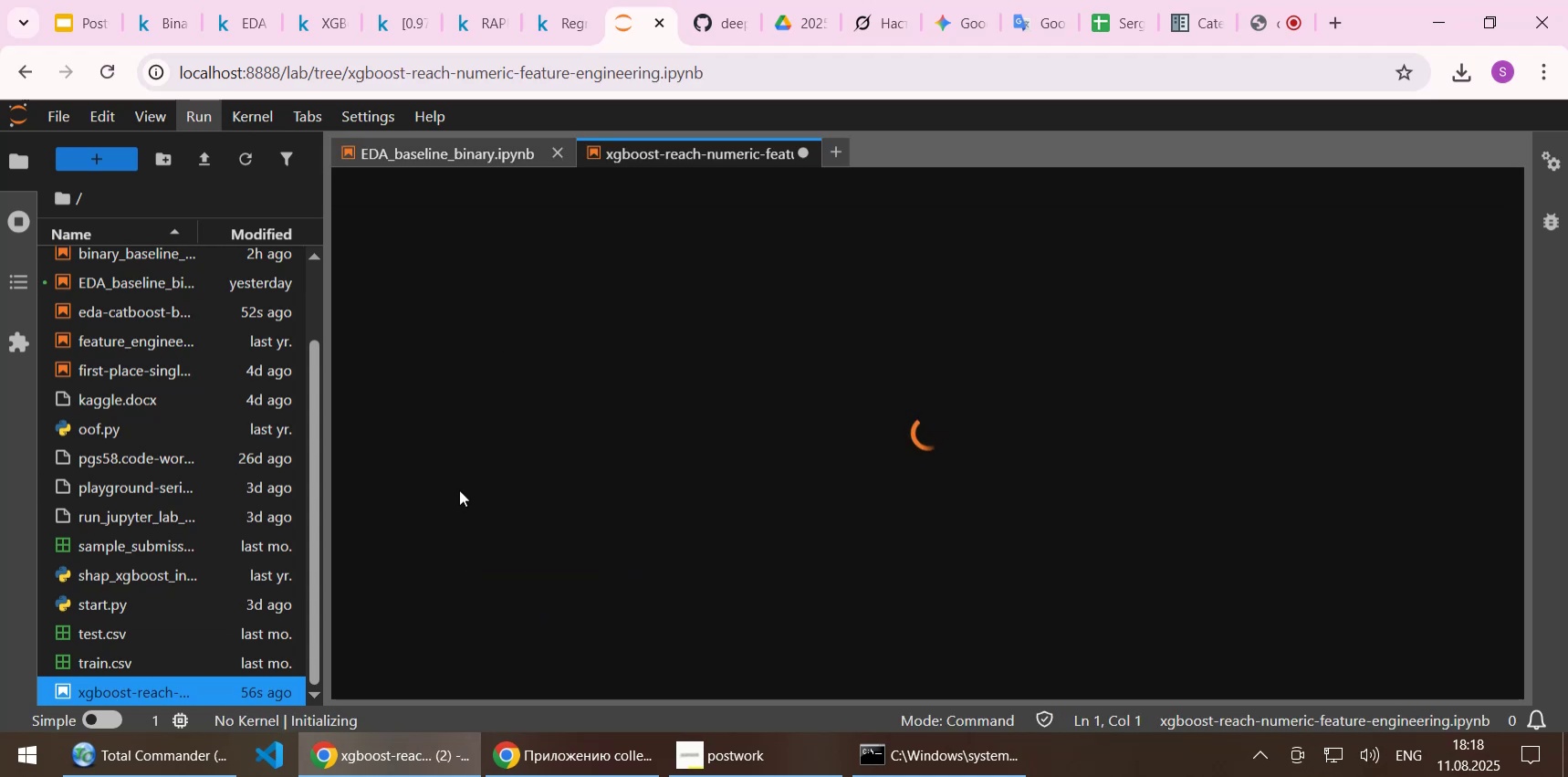 
mouse_move([529, 157])
 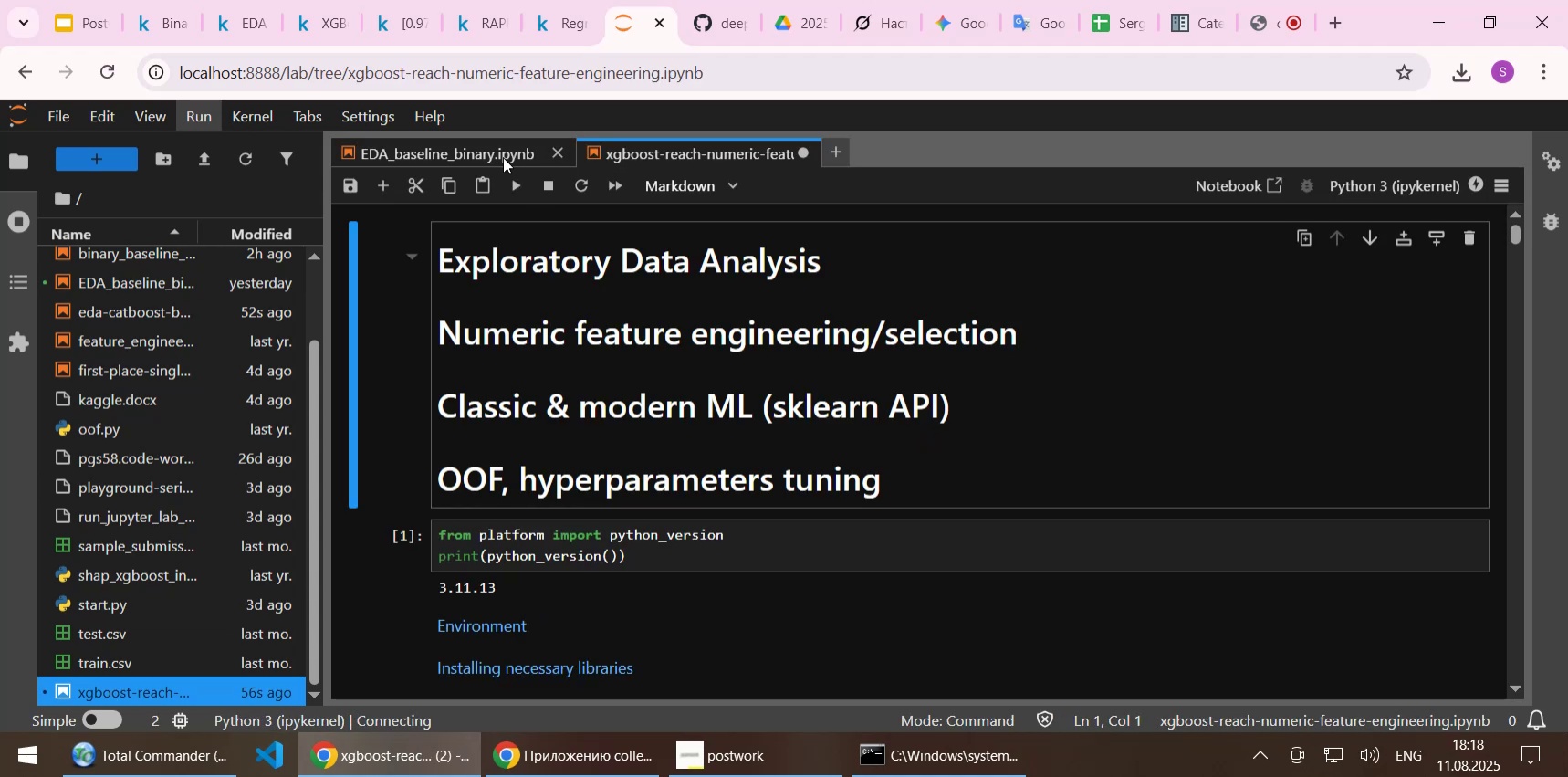 
left_click([503, 157])
 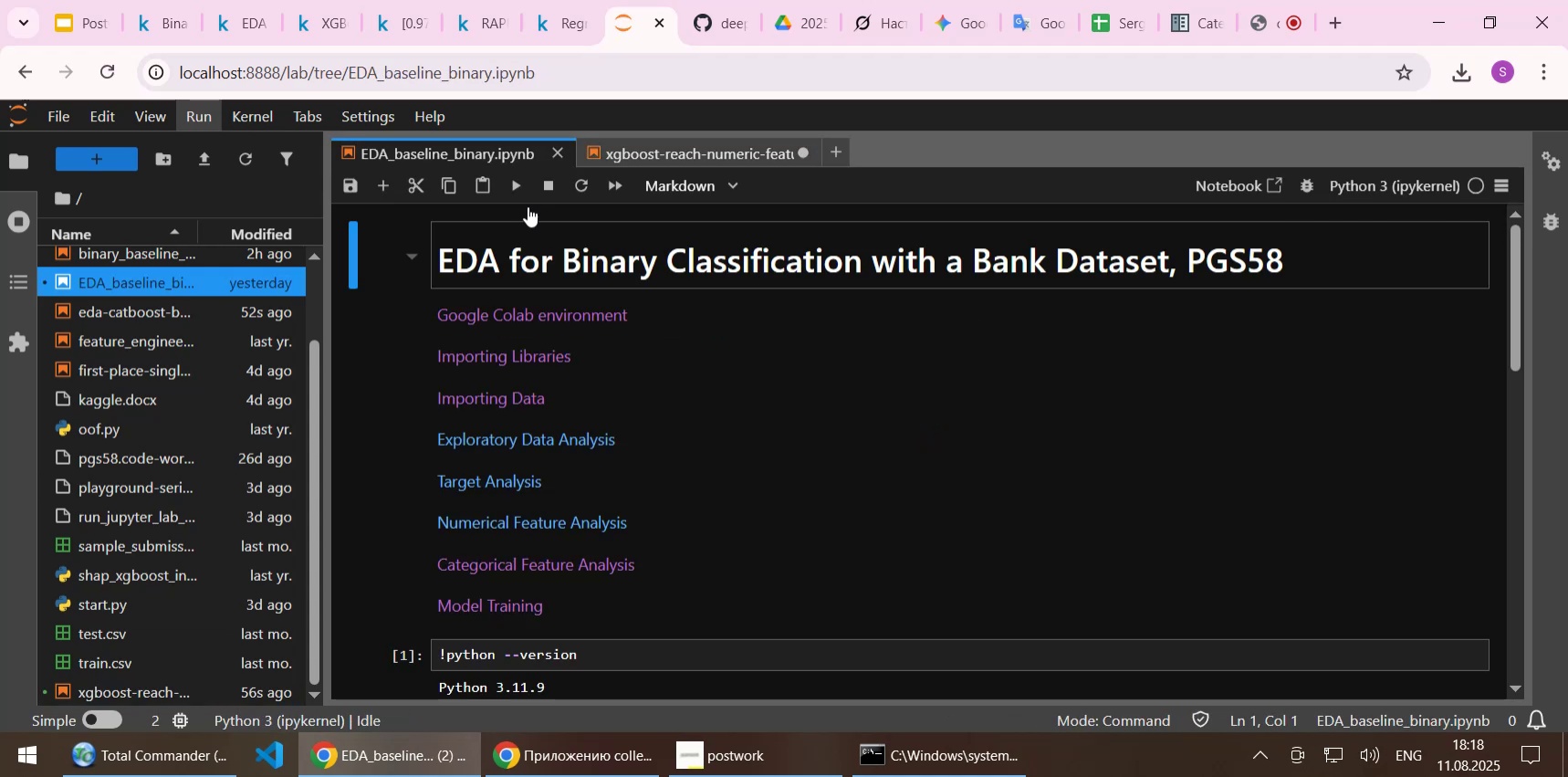 
scroll: coordinate [665, 371], scroll_direction: up, amount: 1.0
 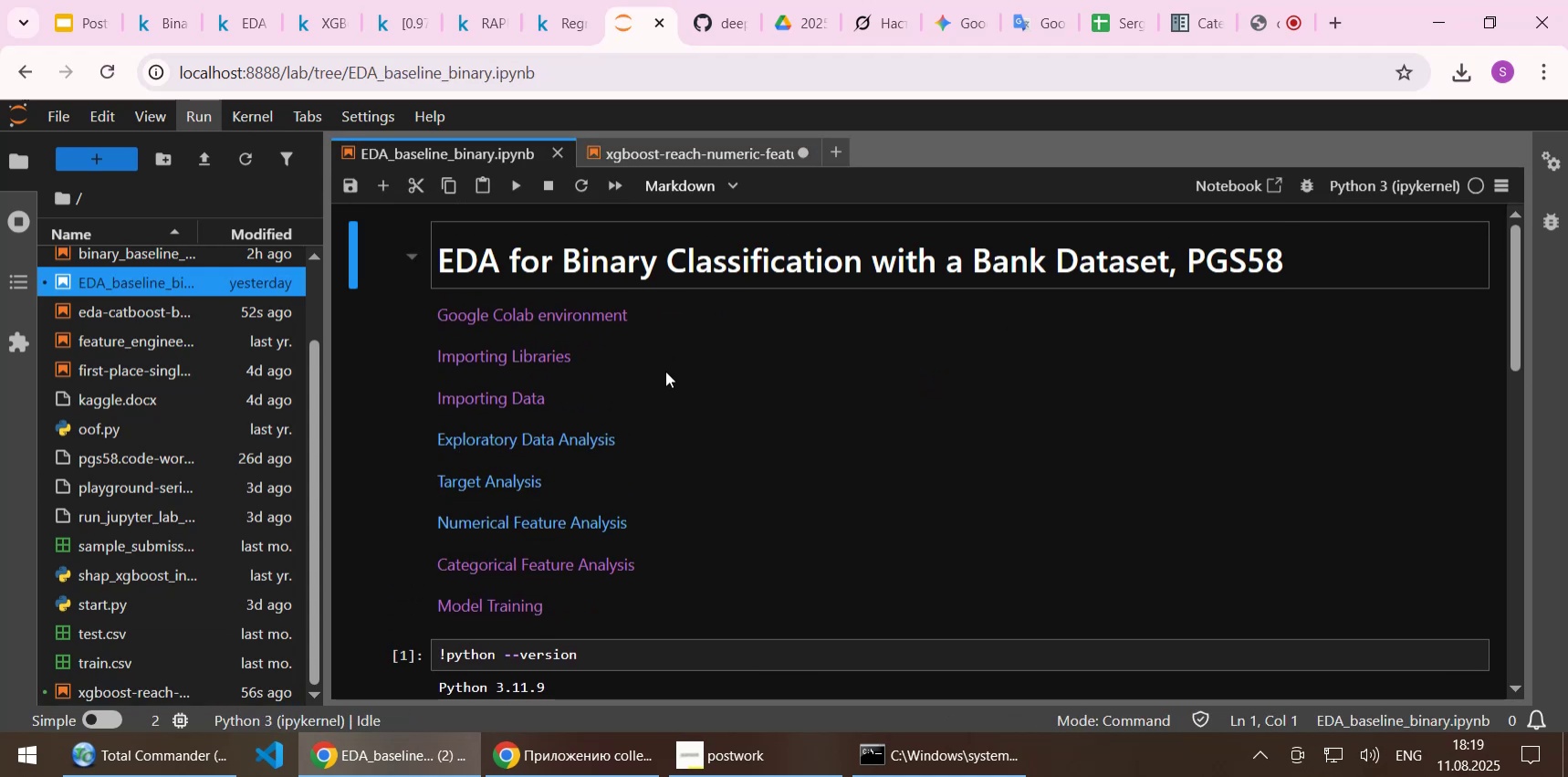 
scroll: coordinate [665, 371], scroll_direction: down, amount: 28.0
 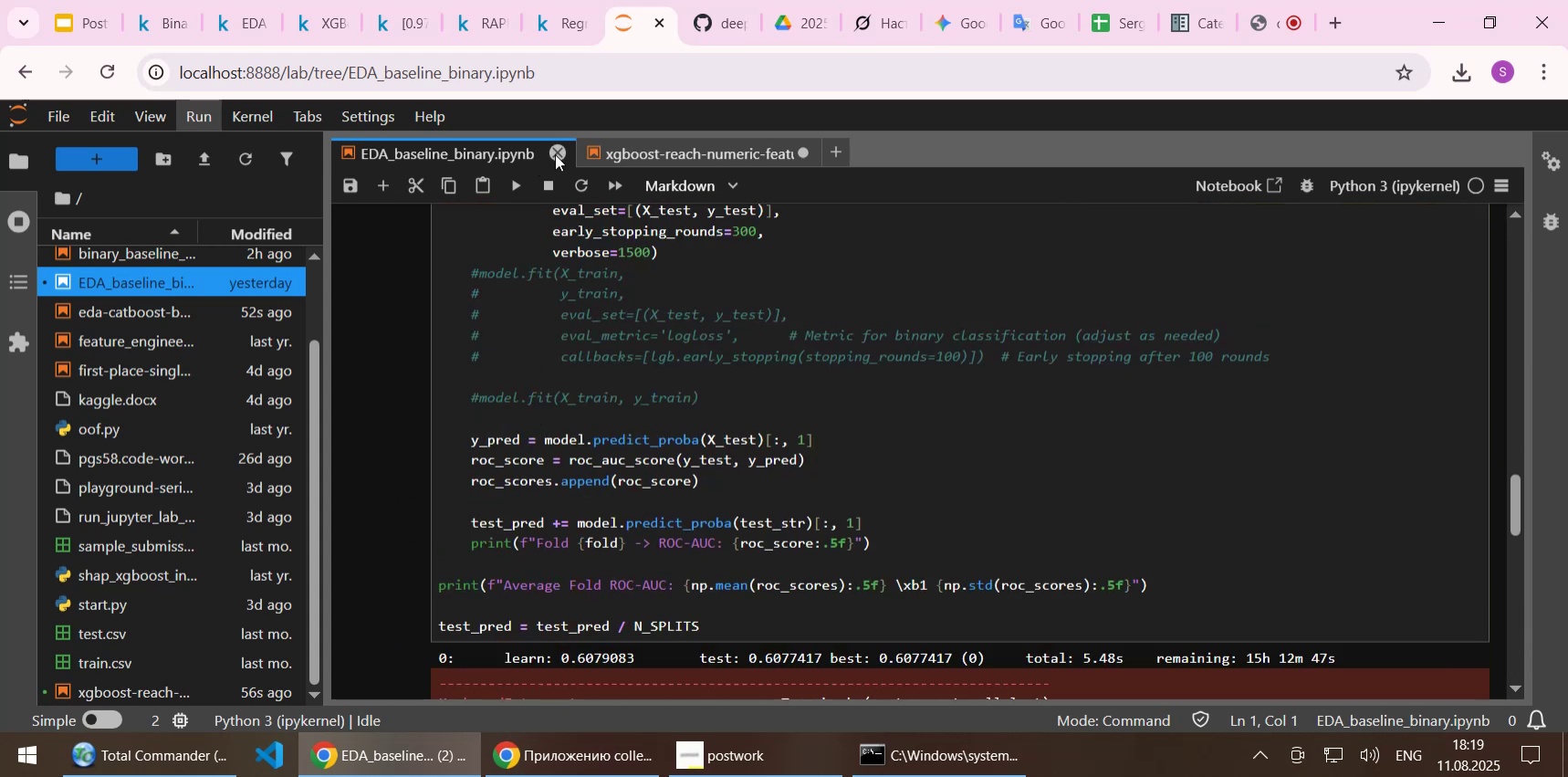 
left_click([555, 154])
 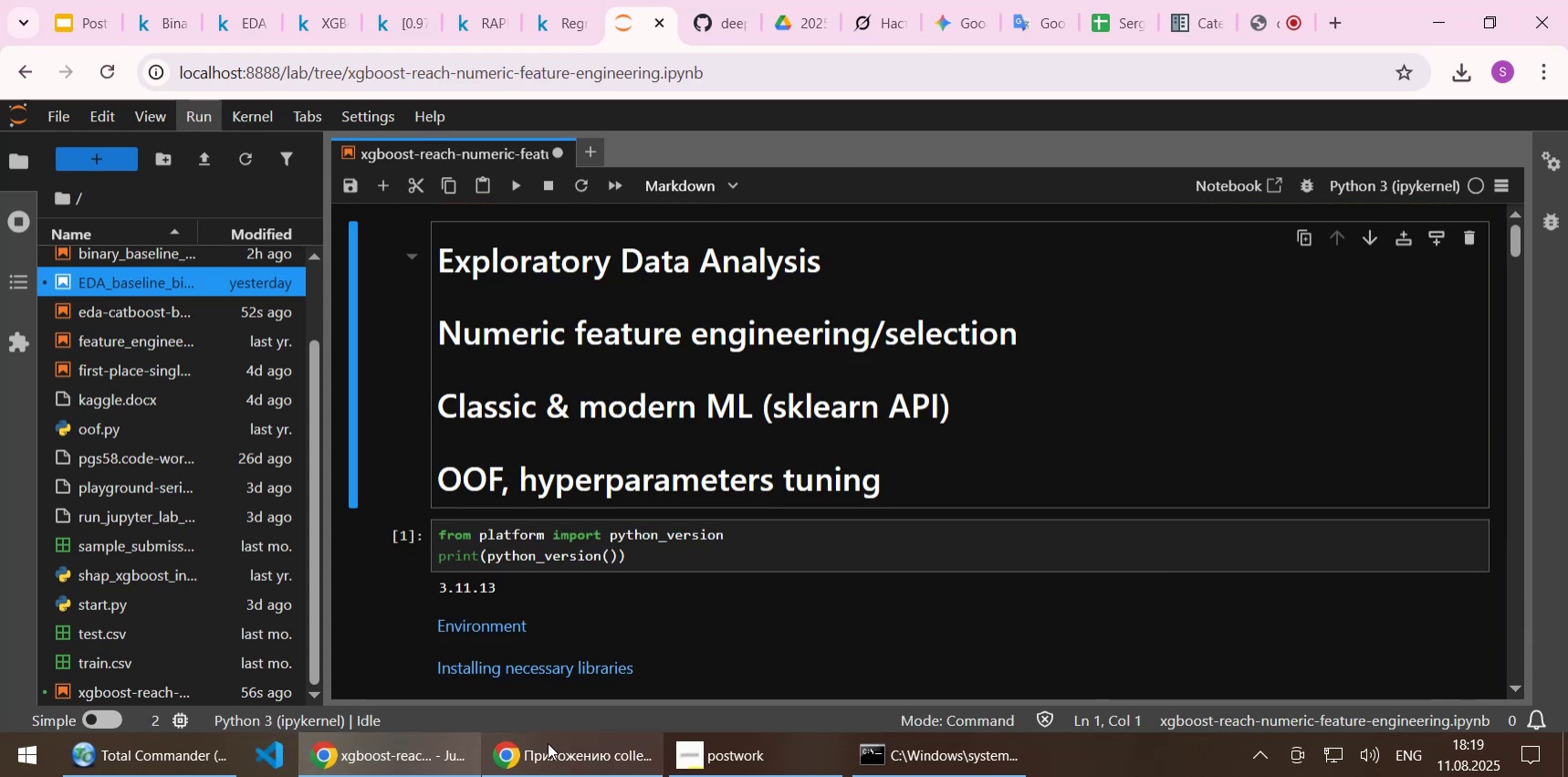 
left_click([160, 753])
 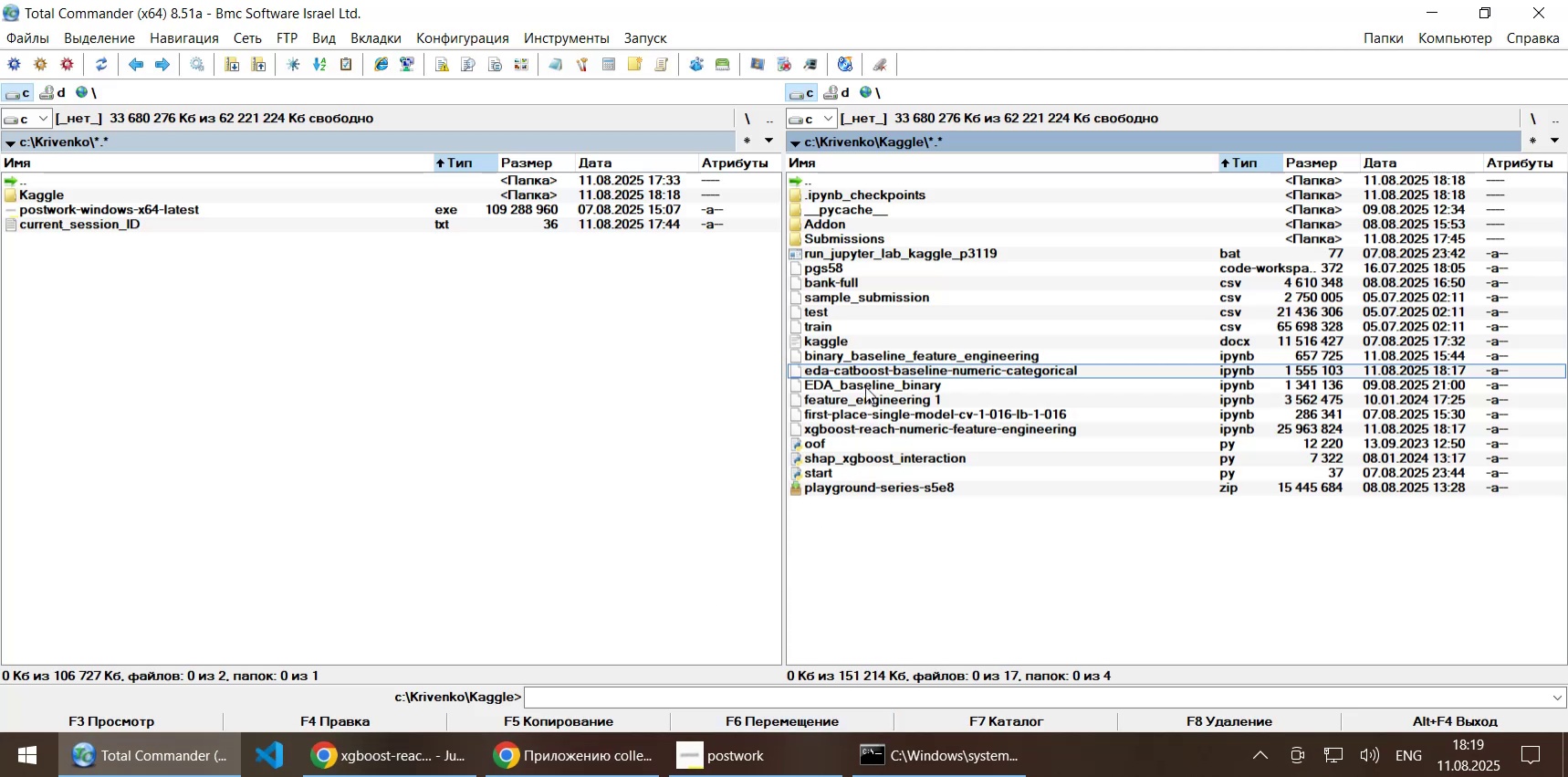 
left_click([865, 386])
 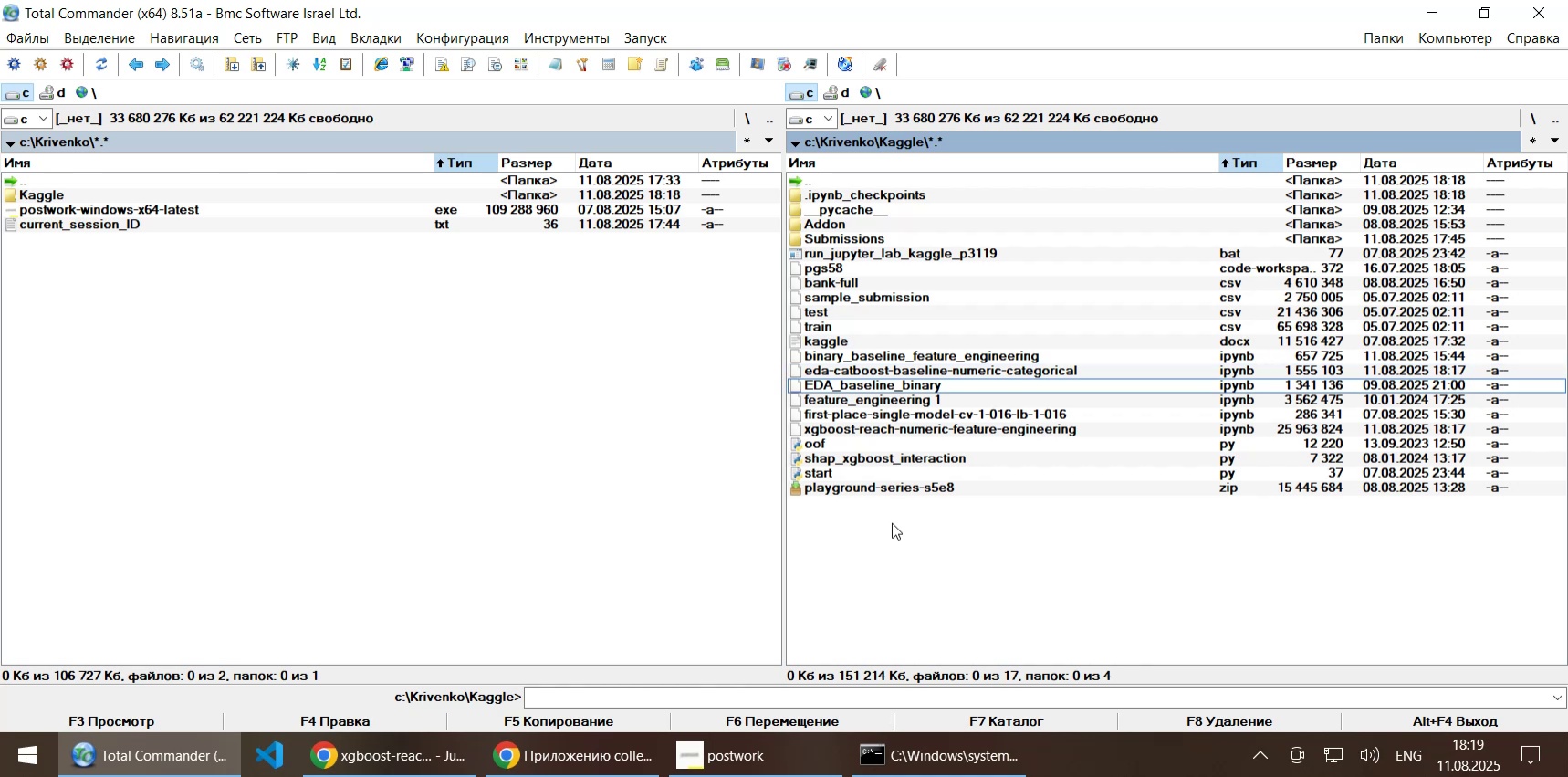 
key(Delete)
 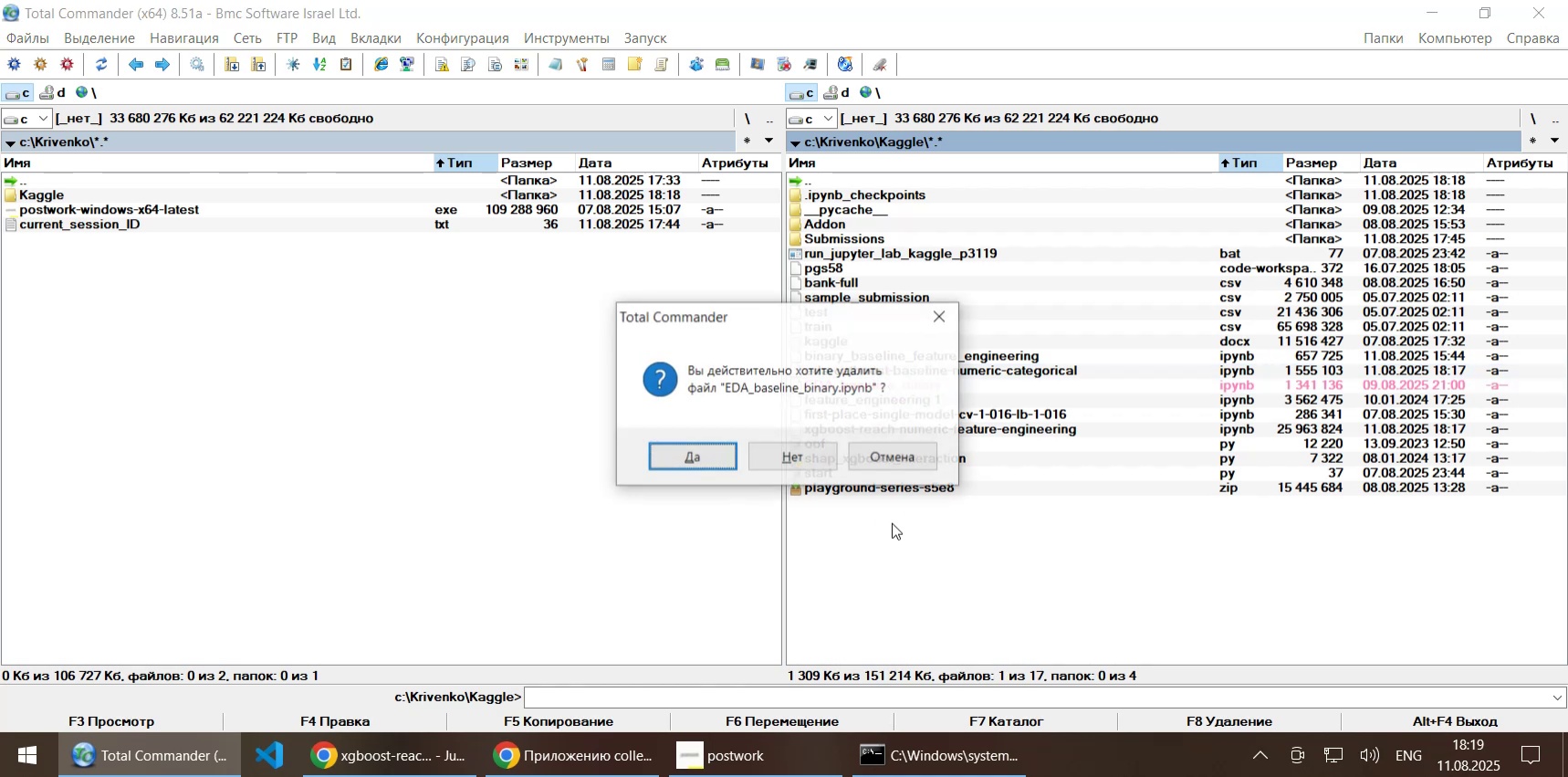 
hold_key(key=Enter, duration=5.35)
 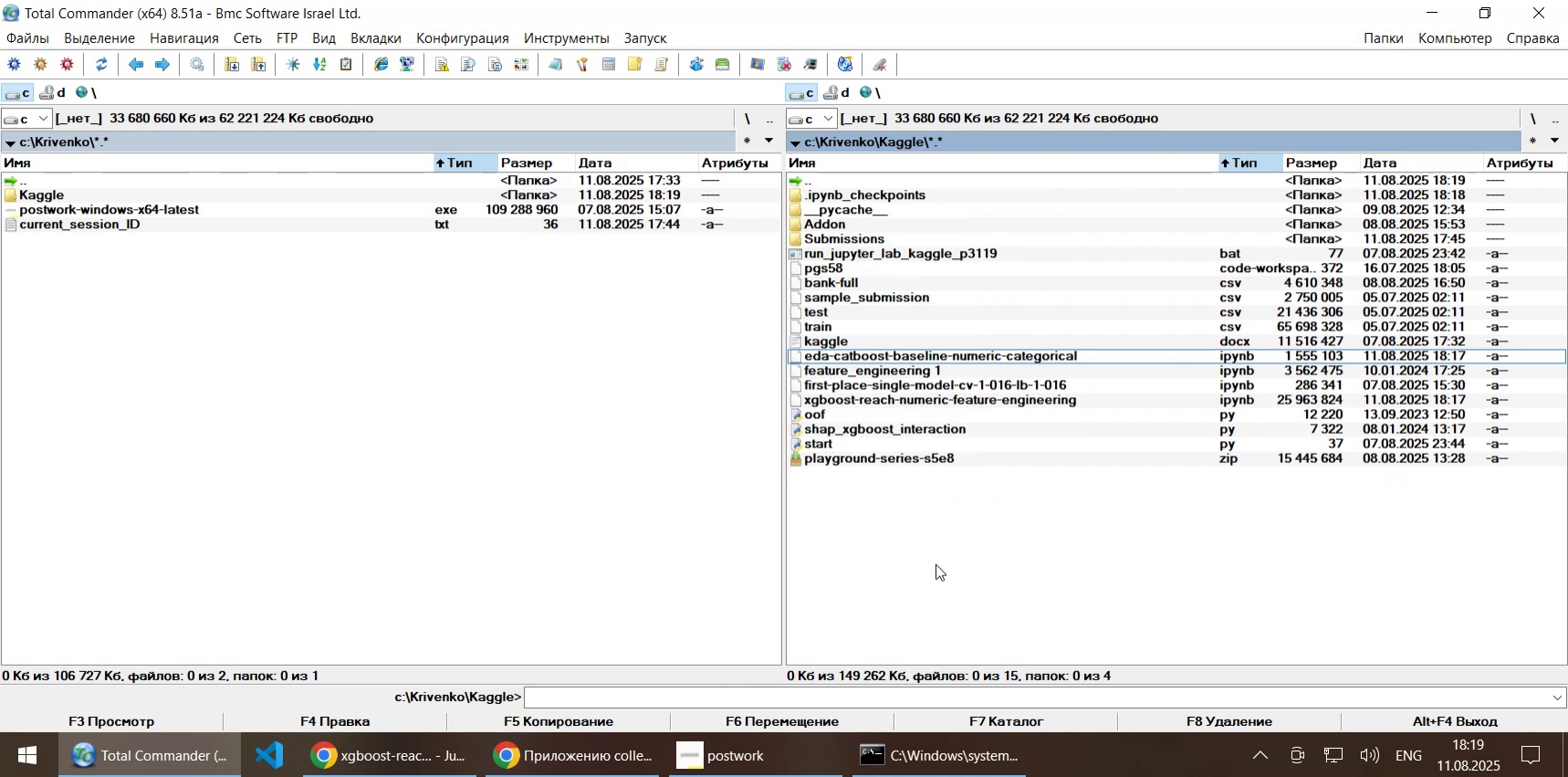 
left_click([946, 353])
 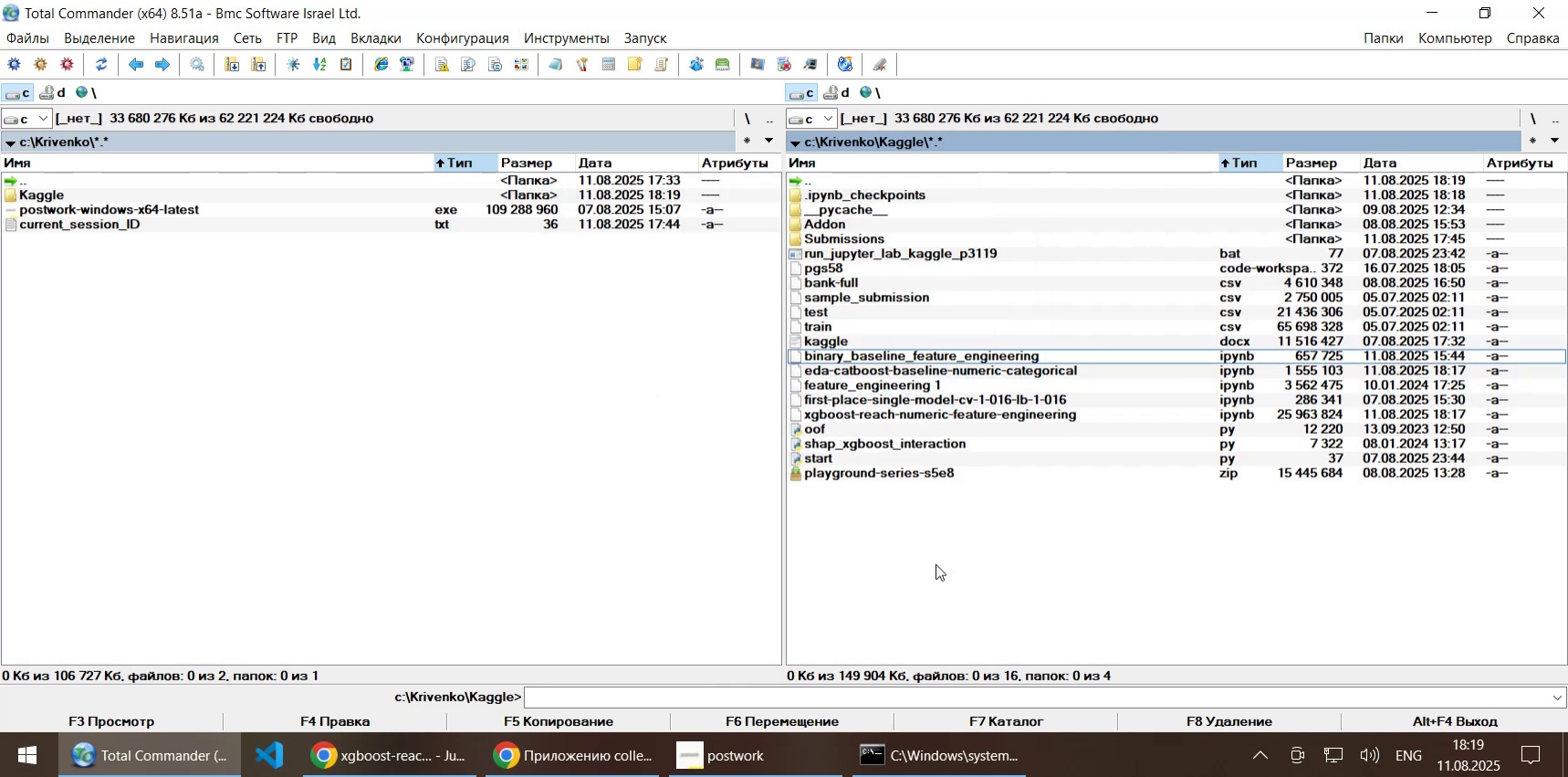 
key(Delete)
 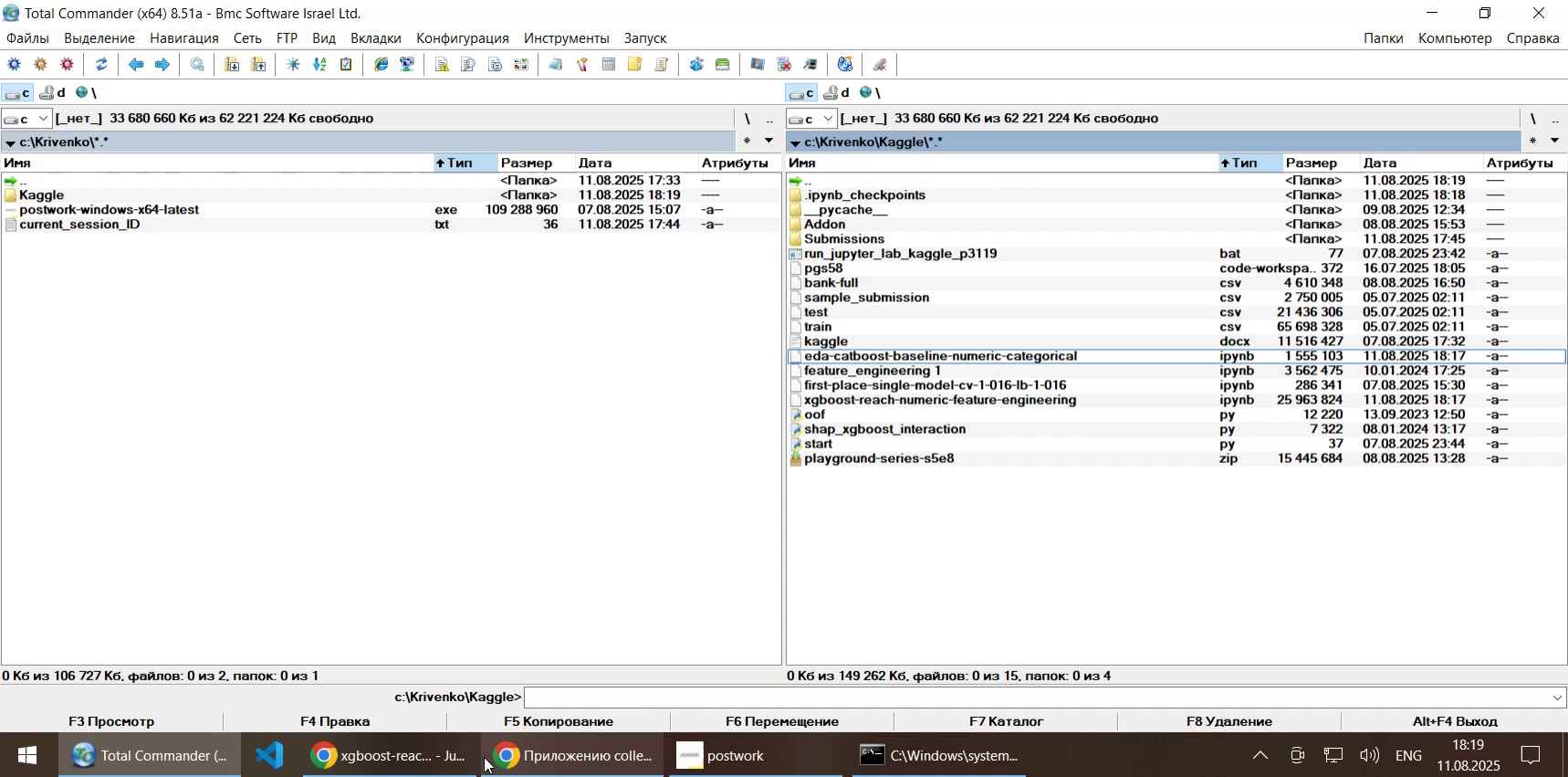 
left_click([420, 756])
 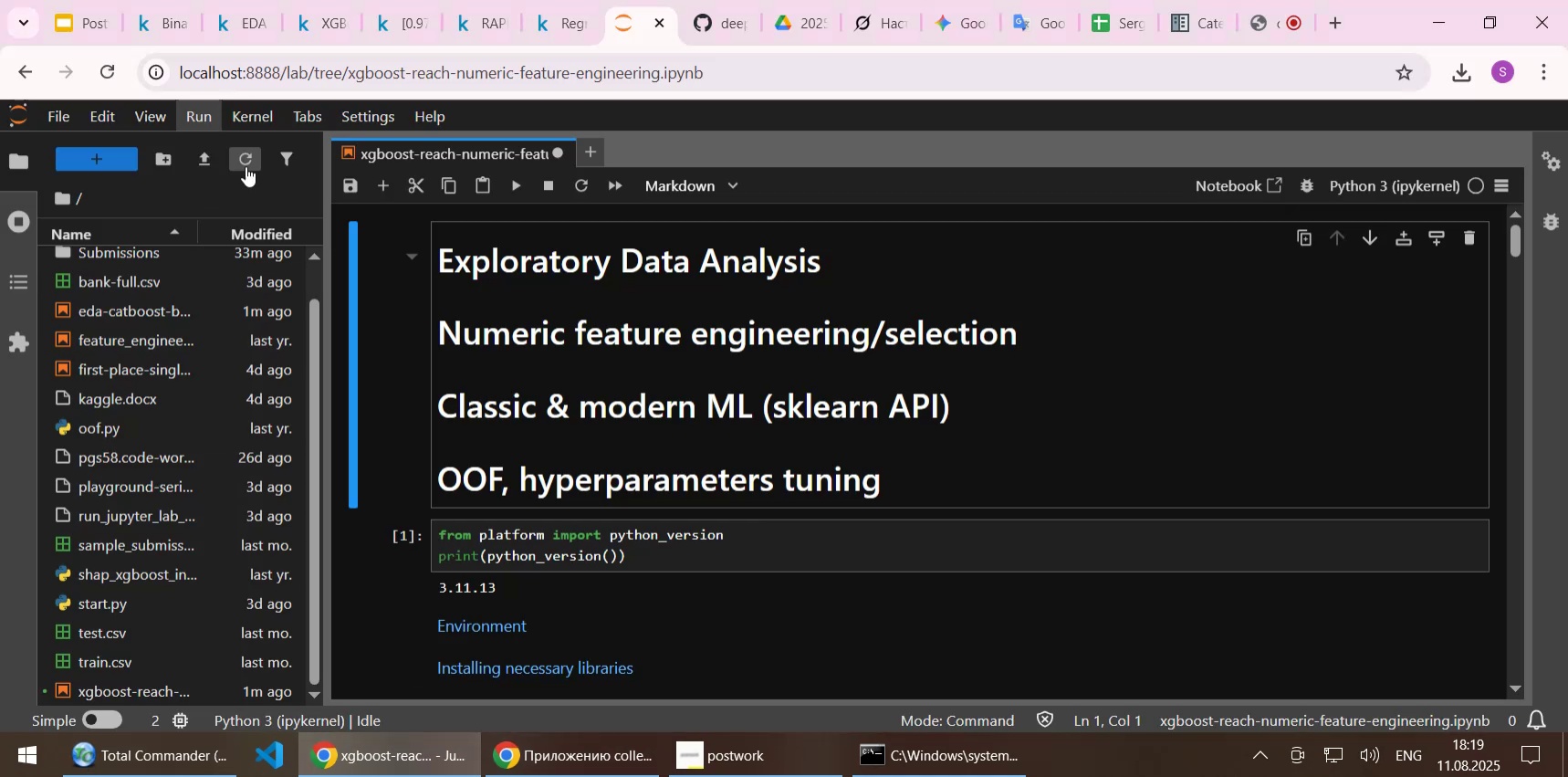 
left_click([256, 159])
 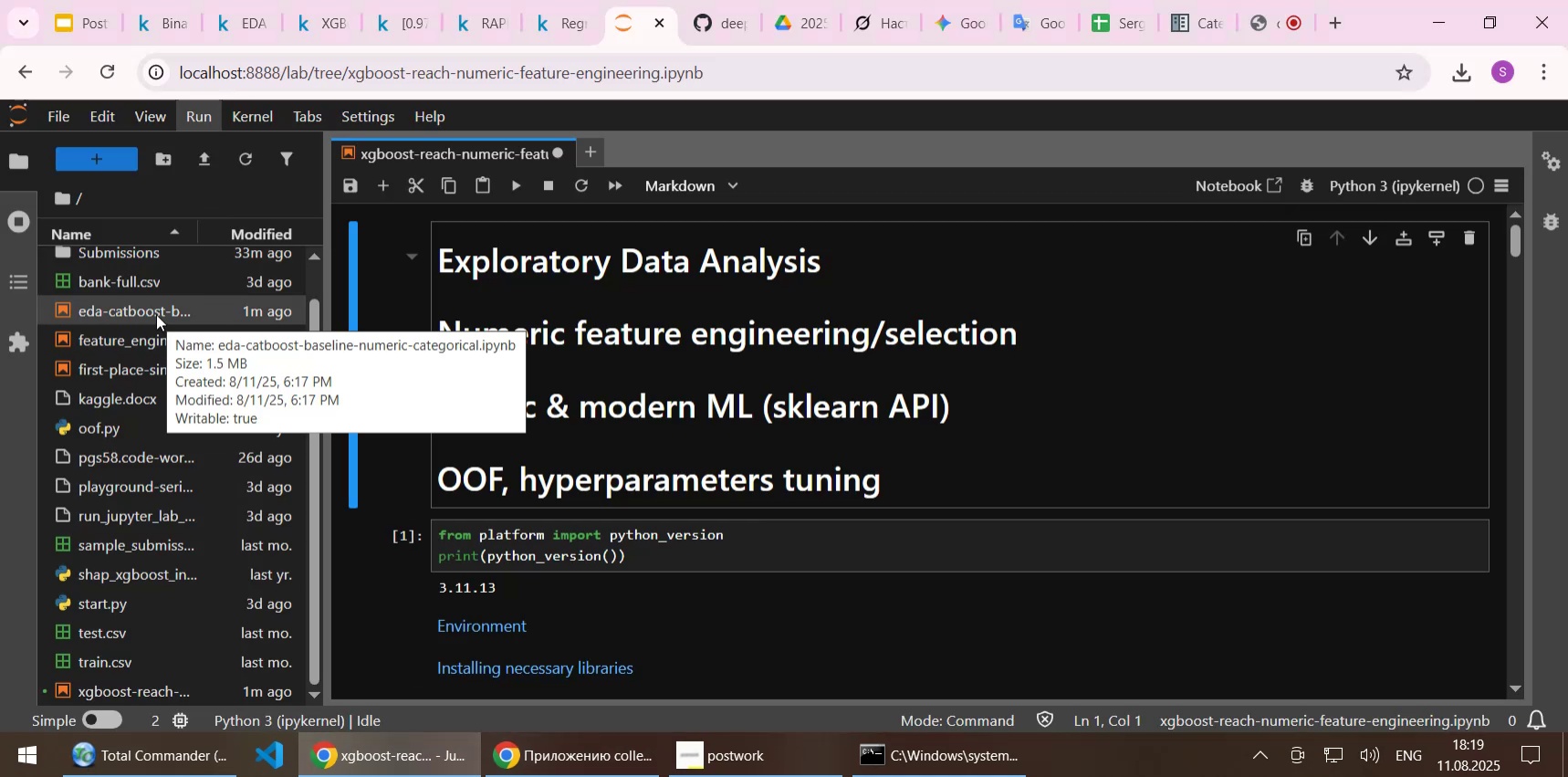 
double_click([156, 314])
 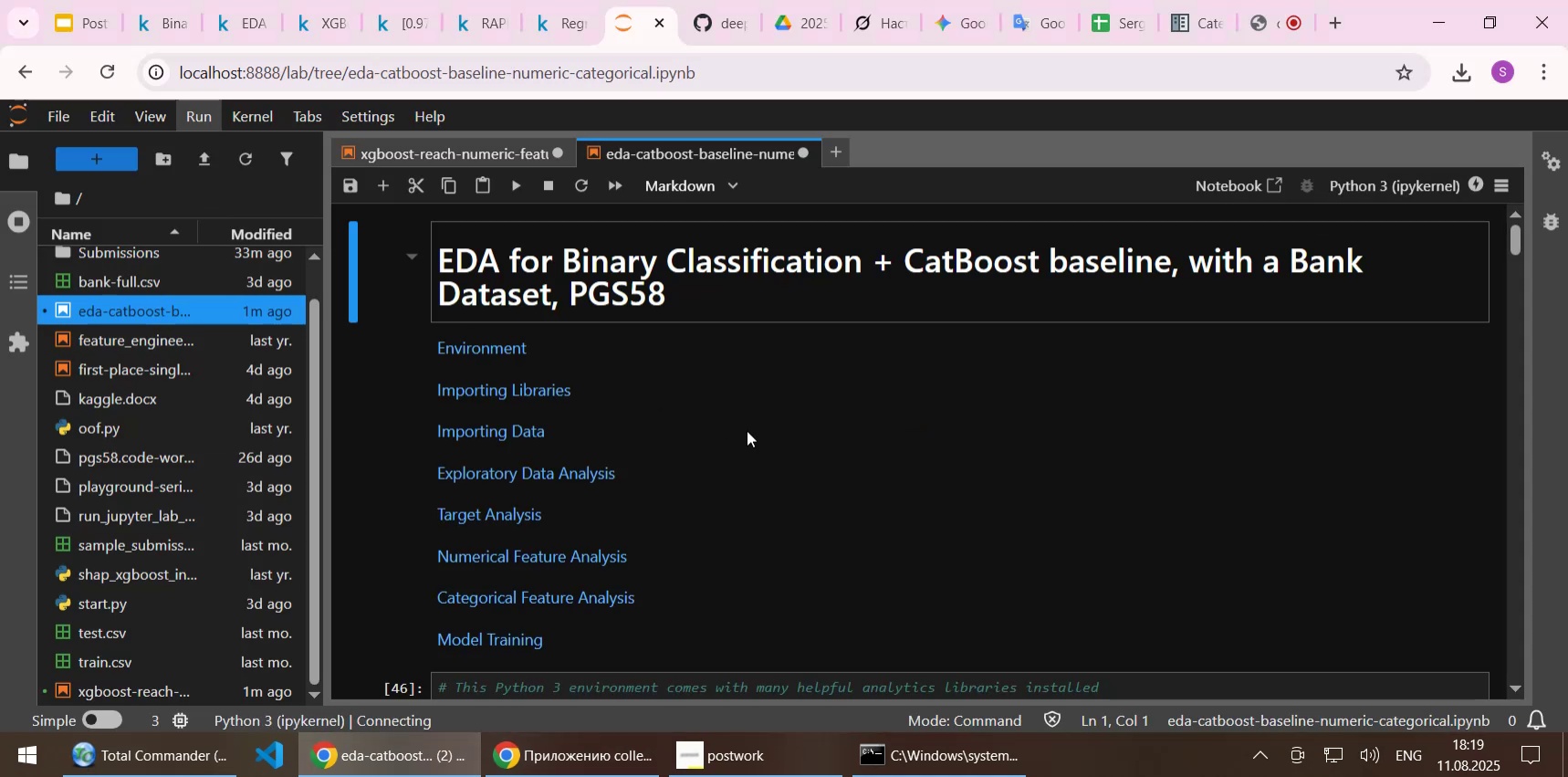 
scroll: coordinate [1110, 421], scroll_direction: down, amount: 9.0
 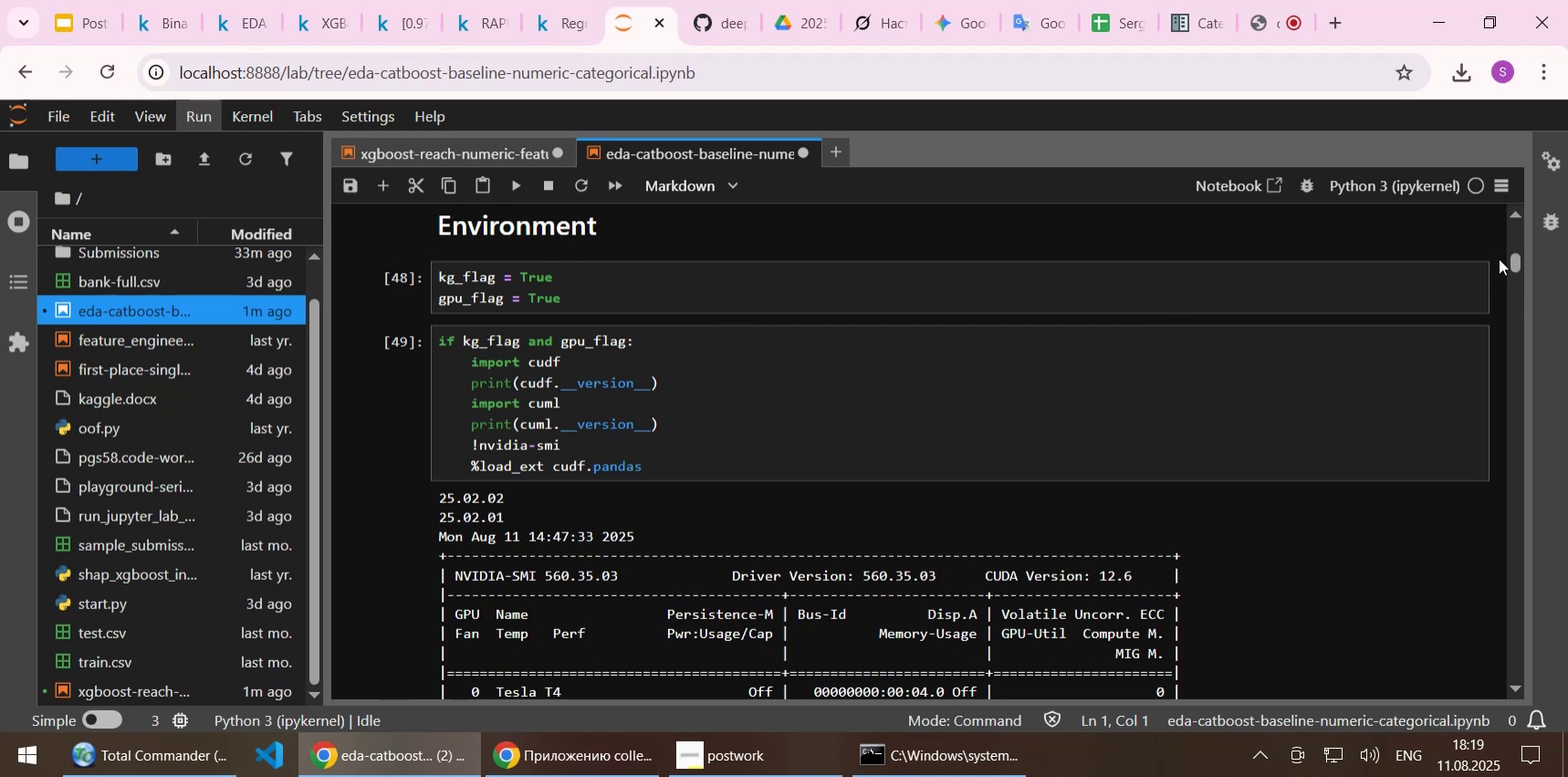 
left_click_drag(start_coordinate=[1513, 258], to_coordinate=[1519, 452])
 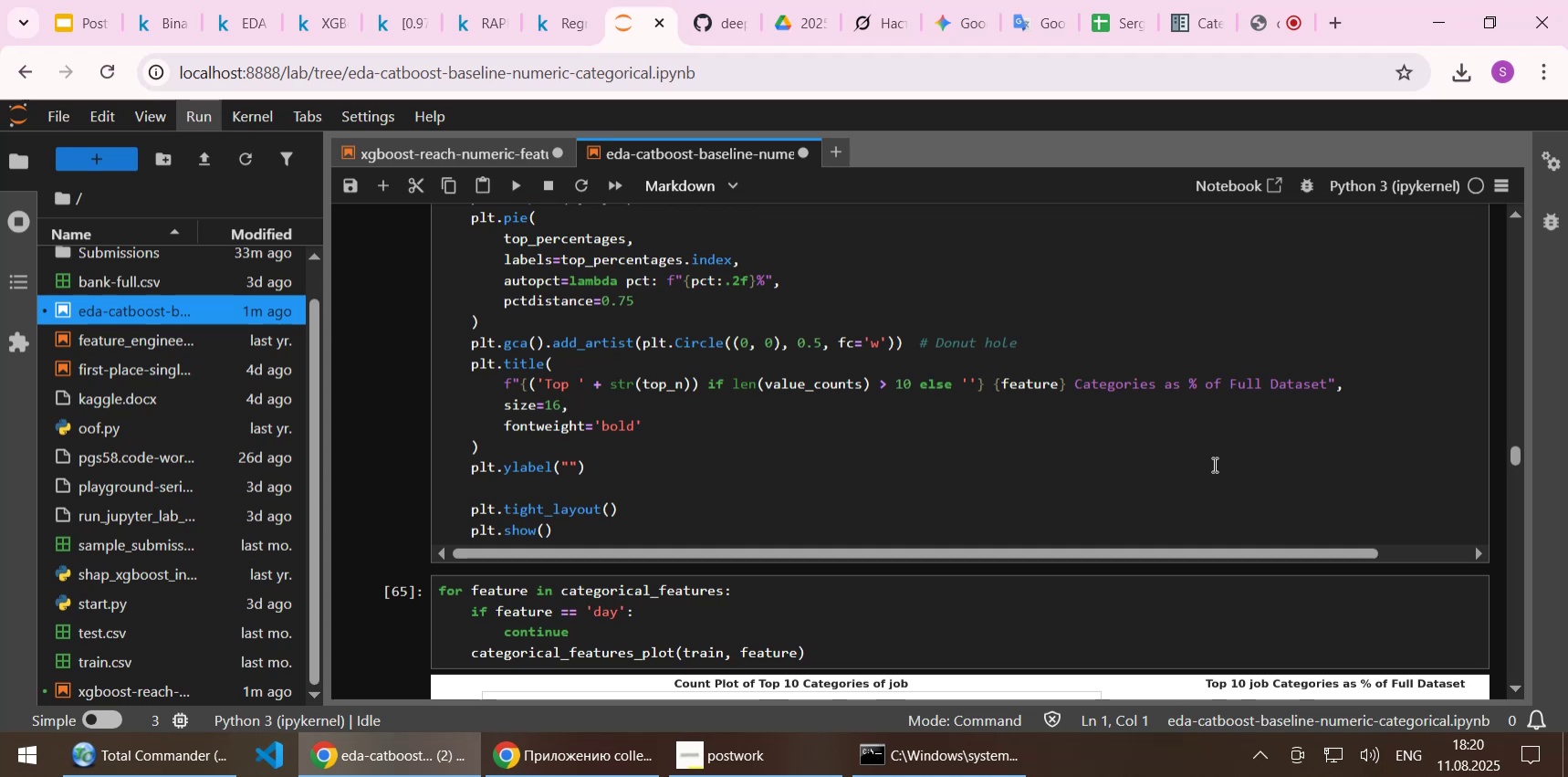 
wait(24.14)
 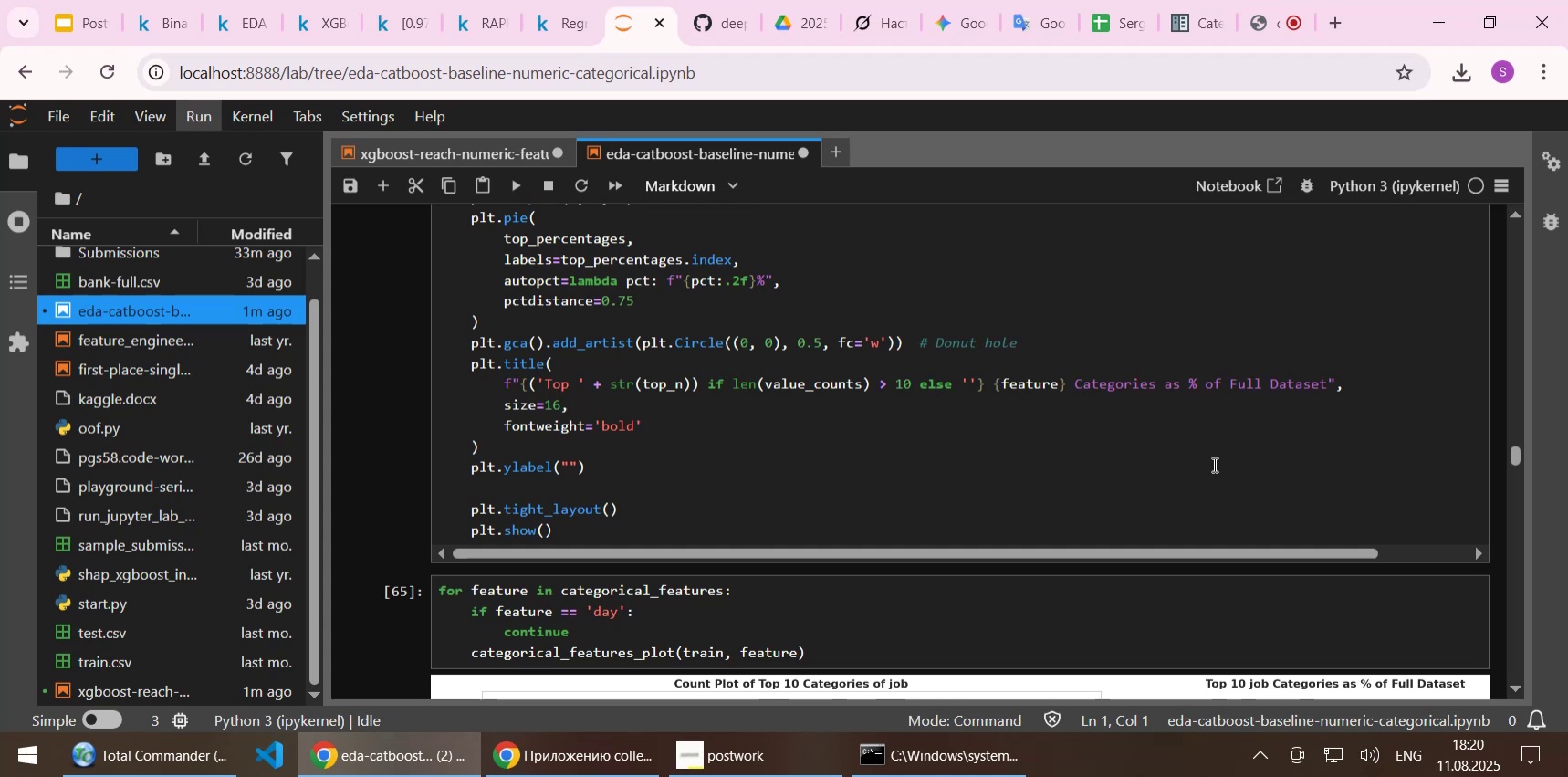 
key(Control+ControlLeft)
 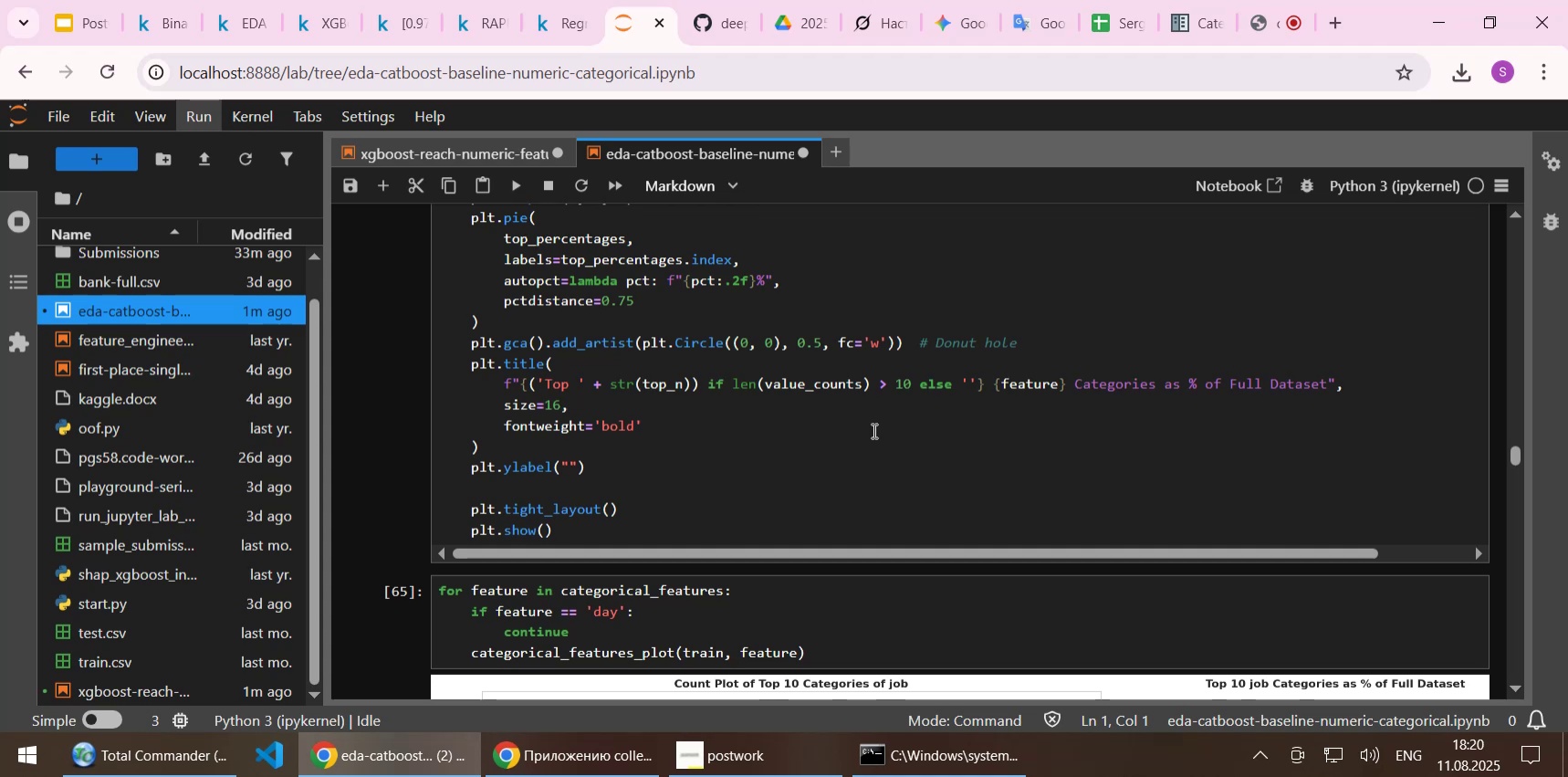 
left_click([873, 430])
 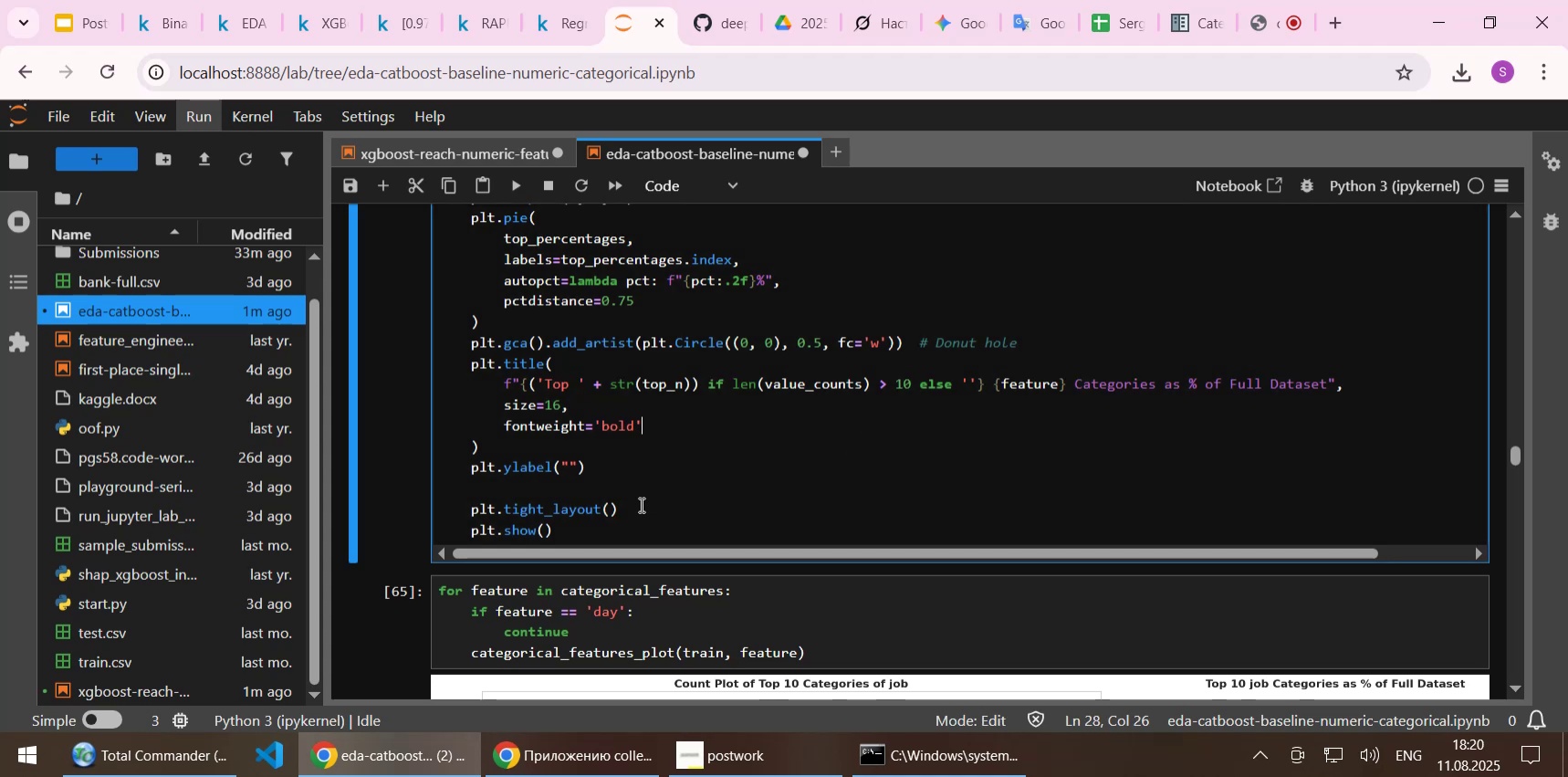 
left_click([640, 504])
 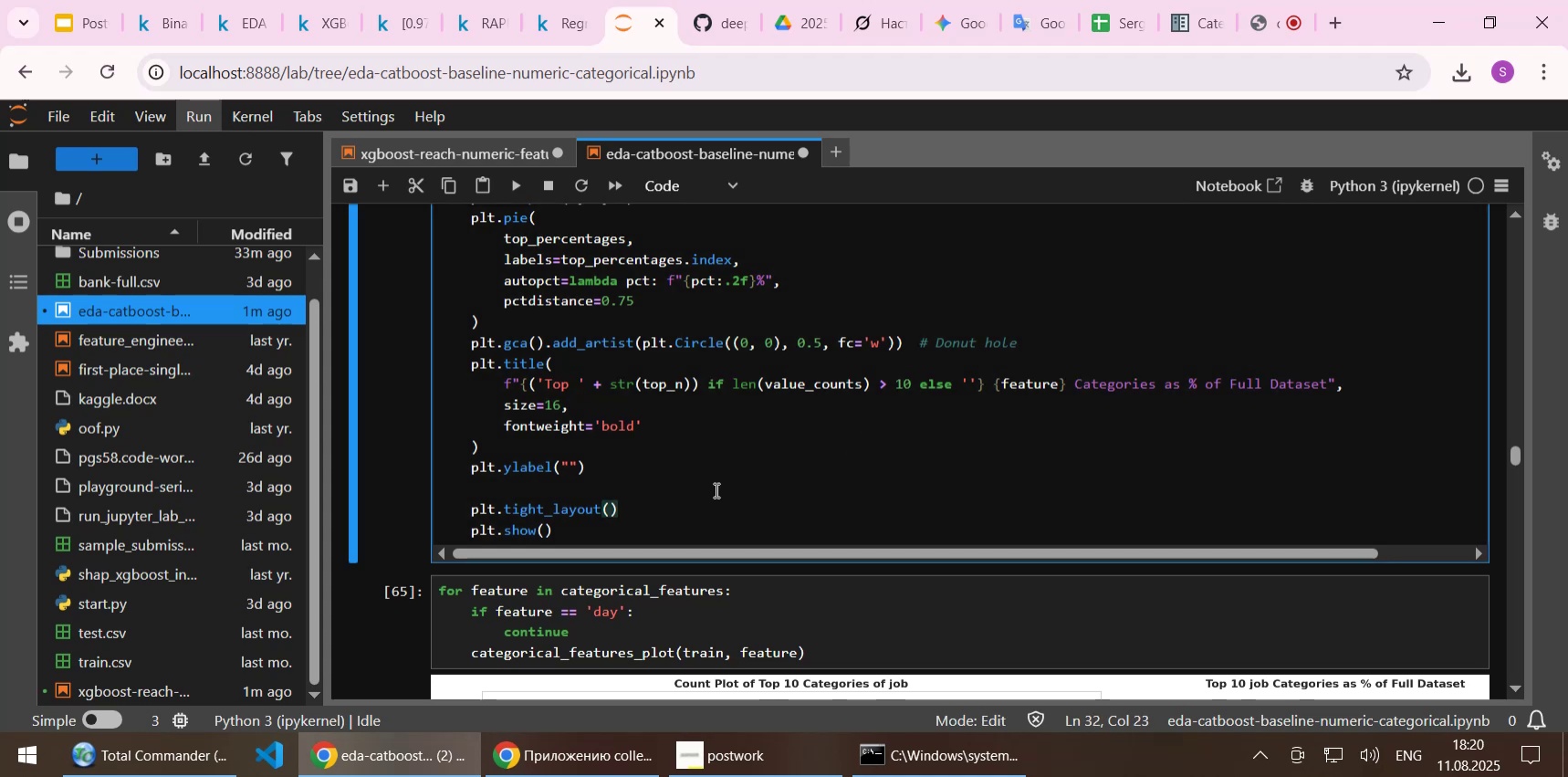 
scroll: coordinate [746, 465], scroll_direction: down, amount: 4.0
 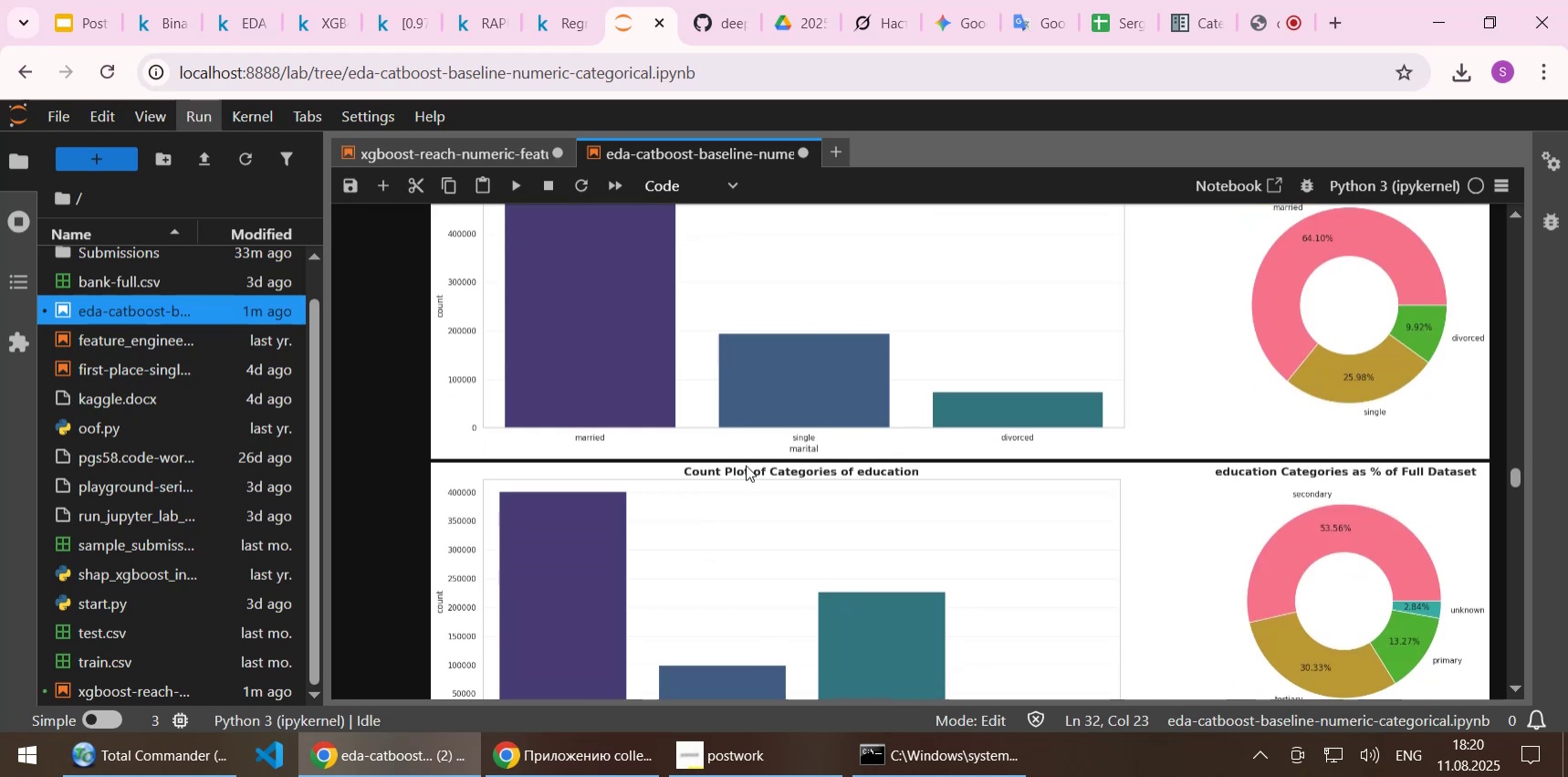 
scroll: coordinate [746, 465], scroll_direction: up, amount: 4.0
 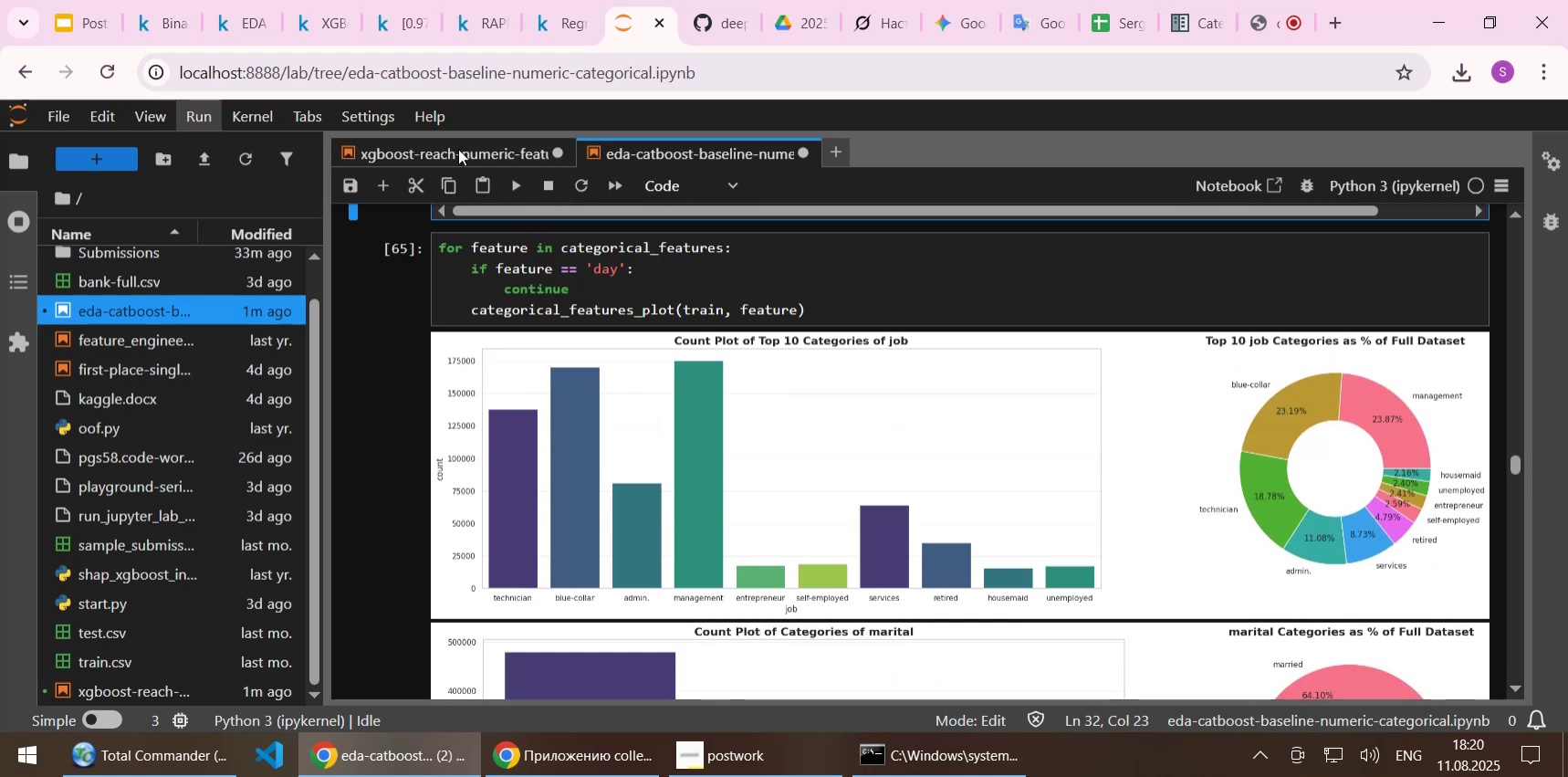 
left_click([458, 149])
 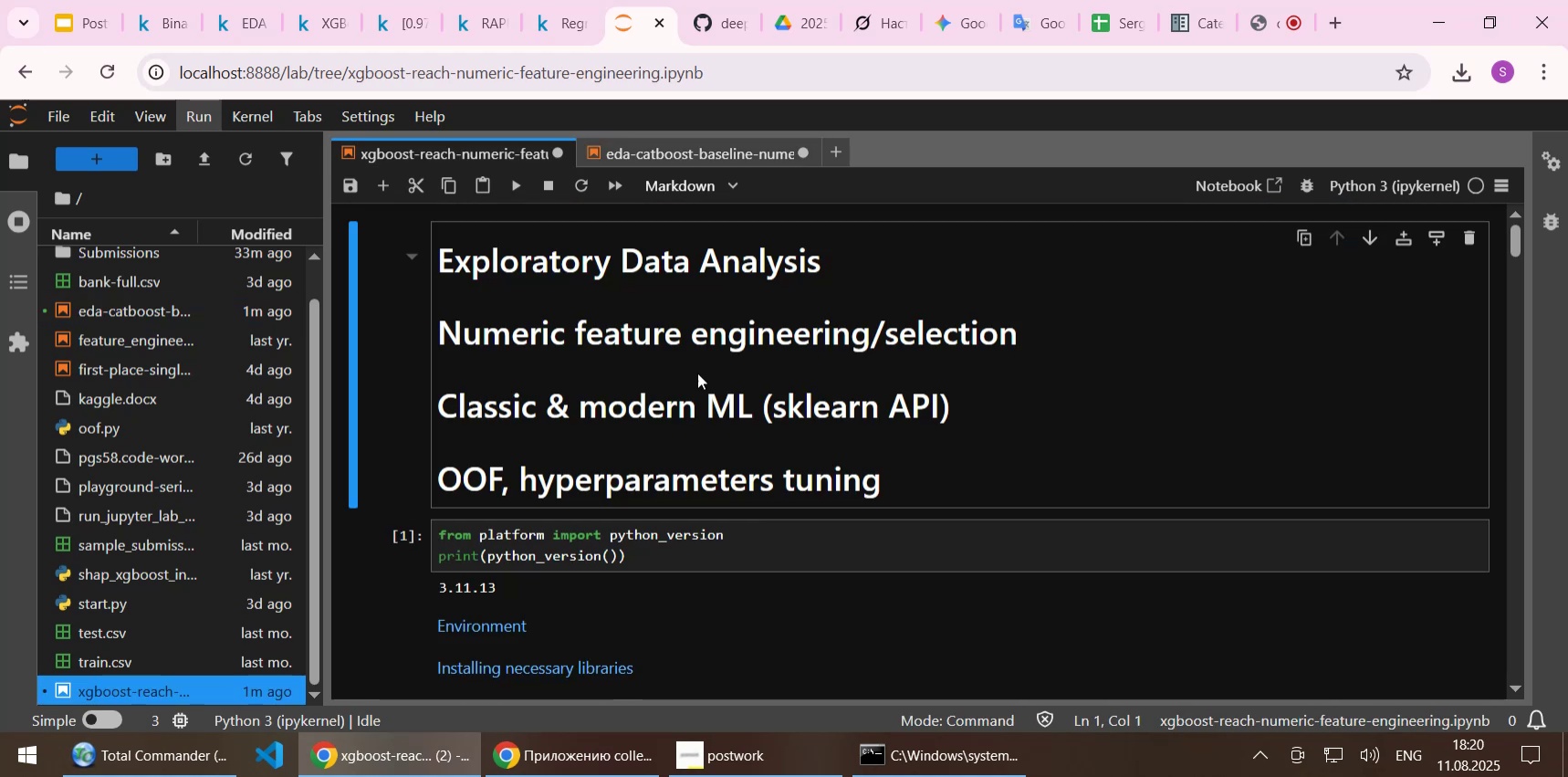 
scroll: coordinate [719, 397], scroll_direction: down, amount: 5.0
 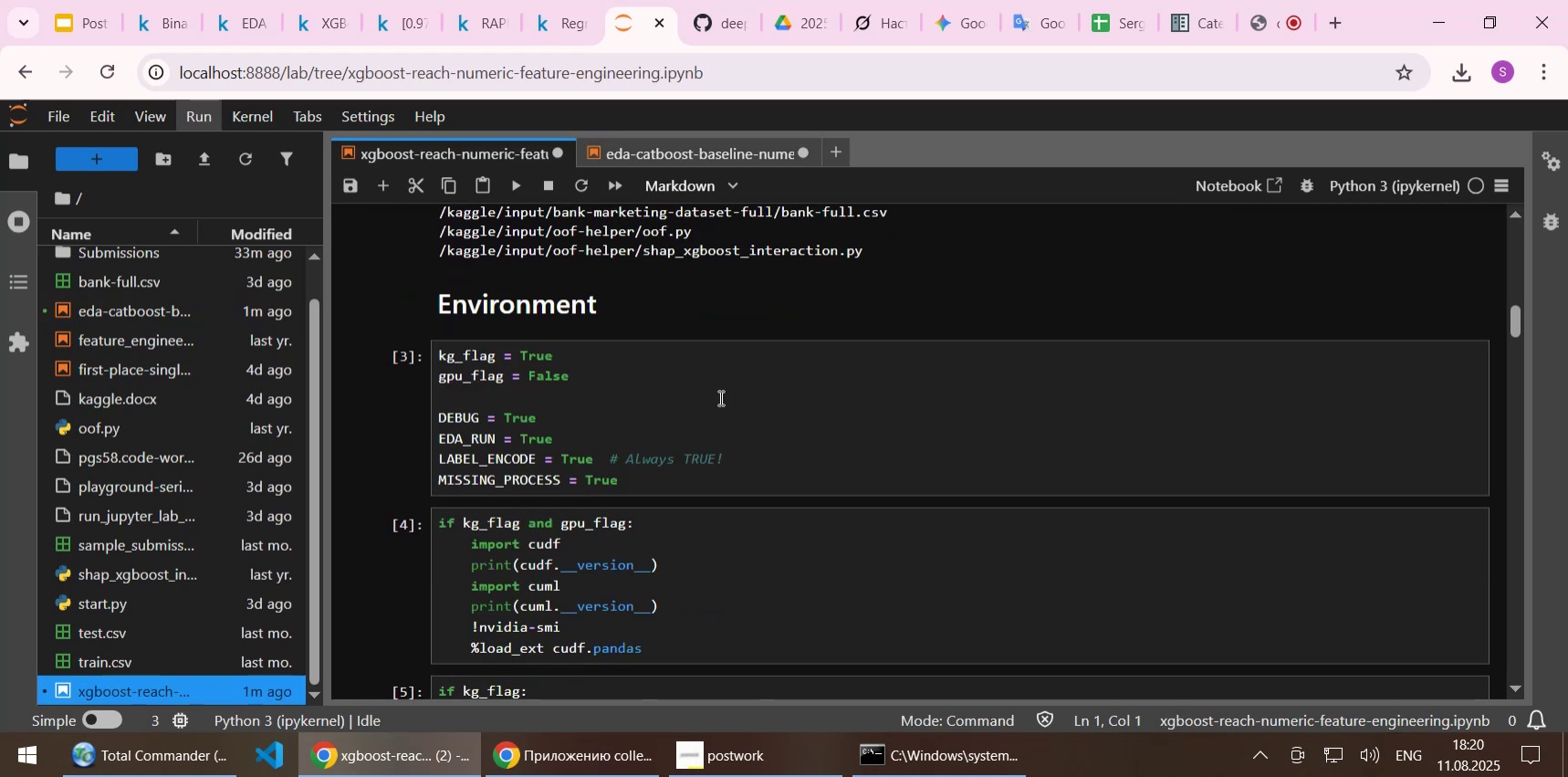 
double_click([529, 355])
 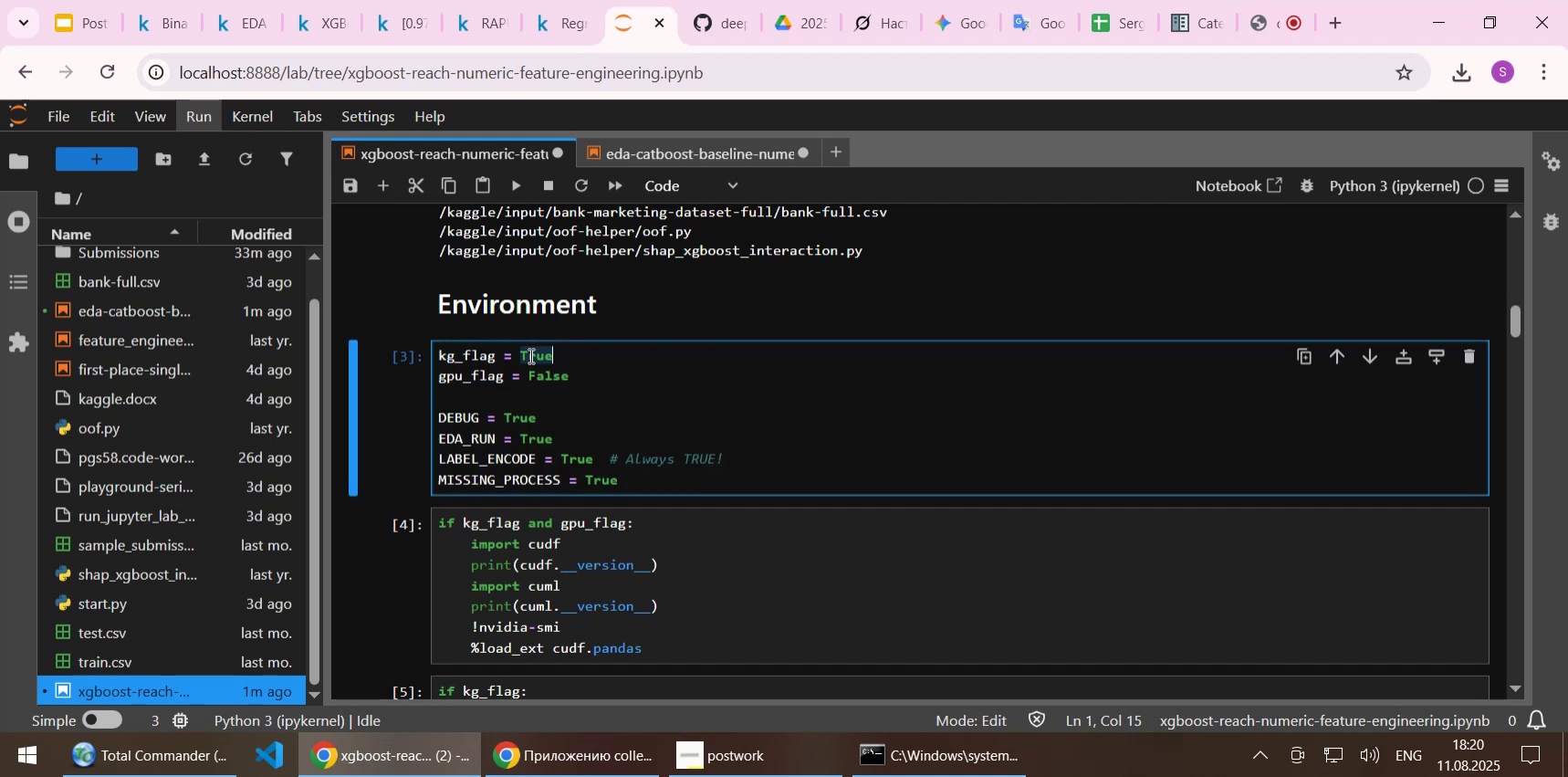 
type(False)
 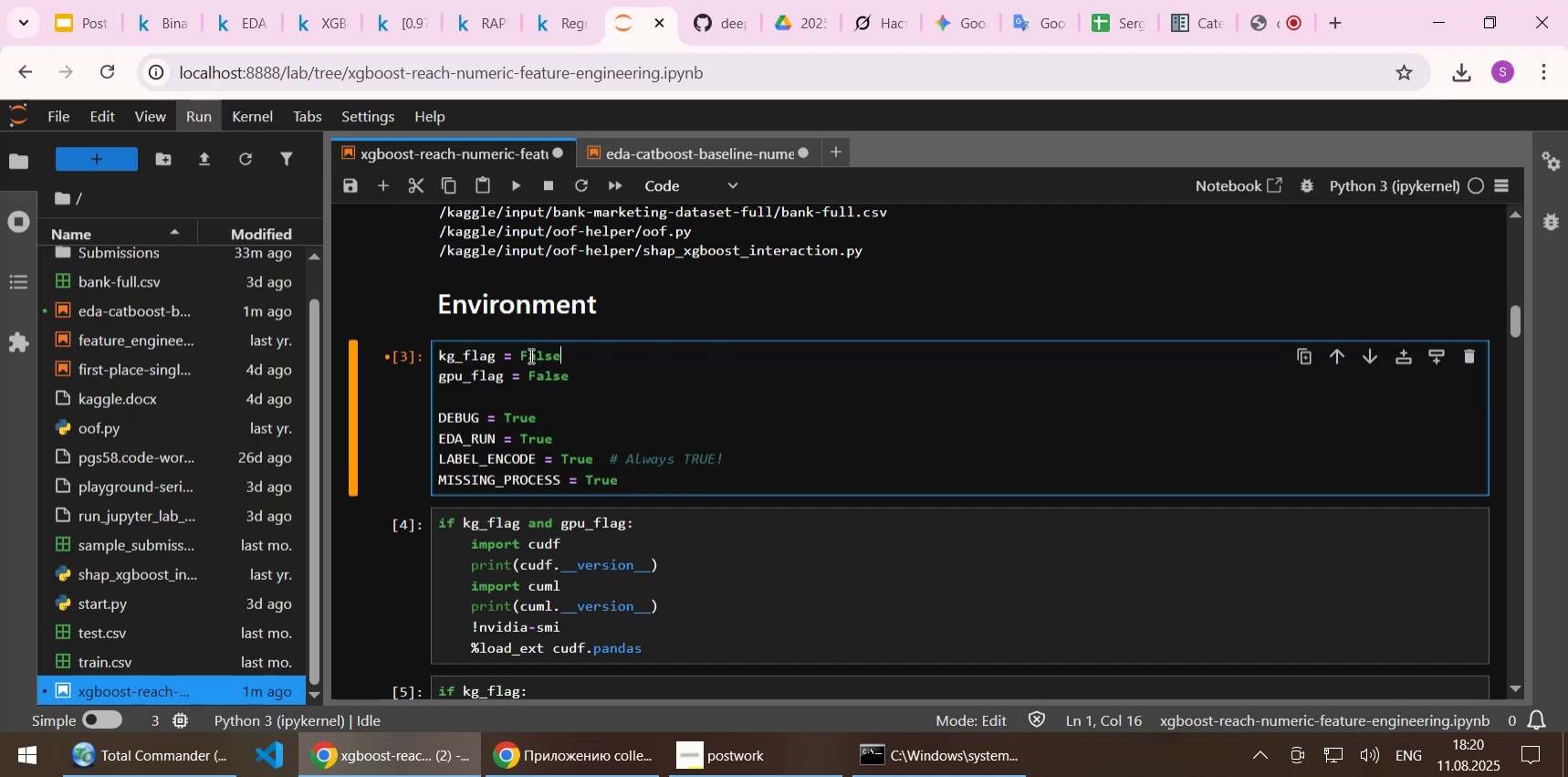 
key(Control+ControlLeft)
 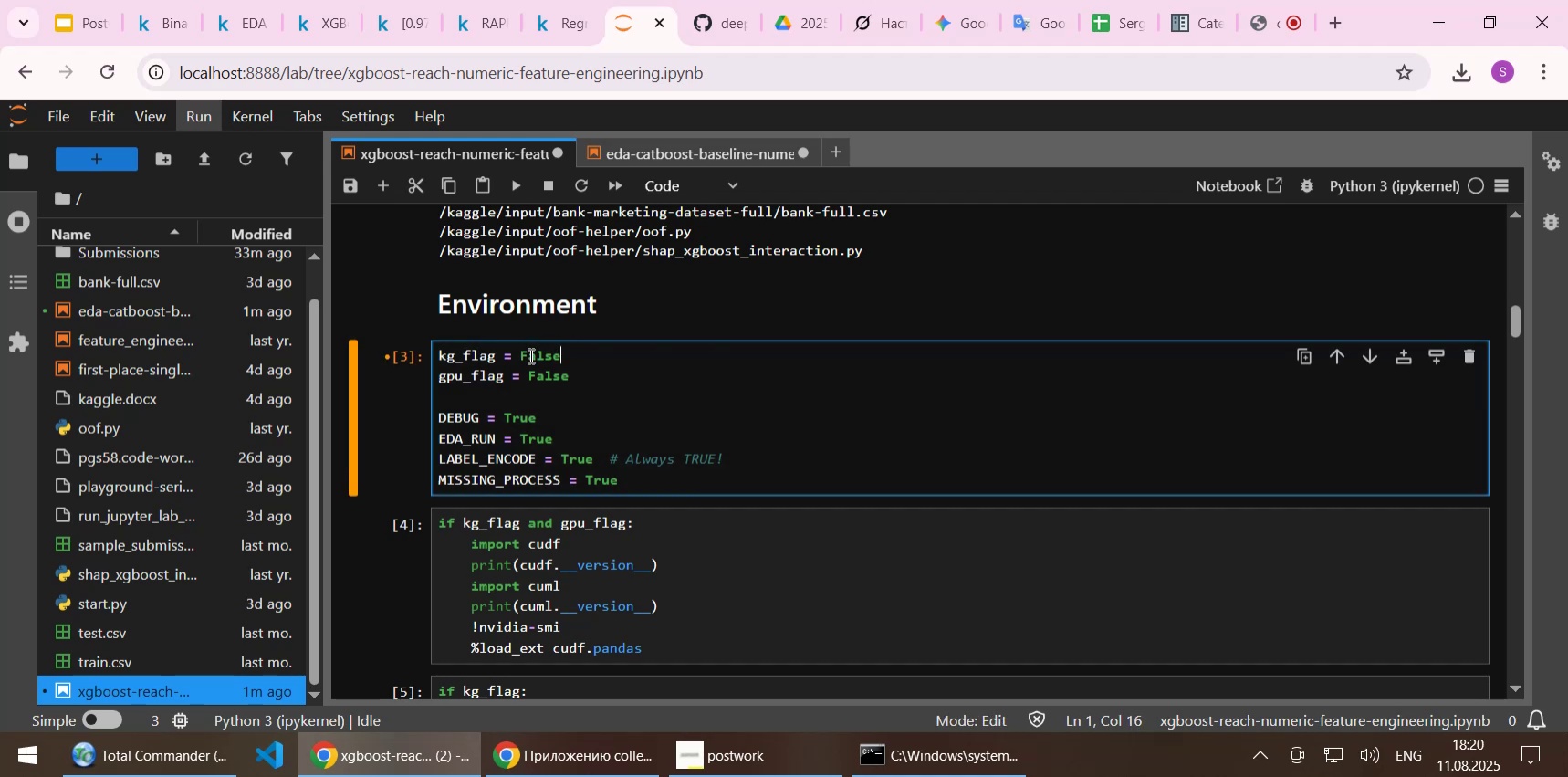 
key(Control+S)
 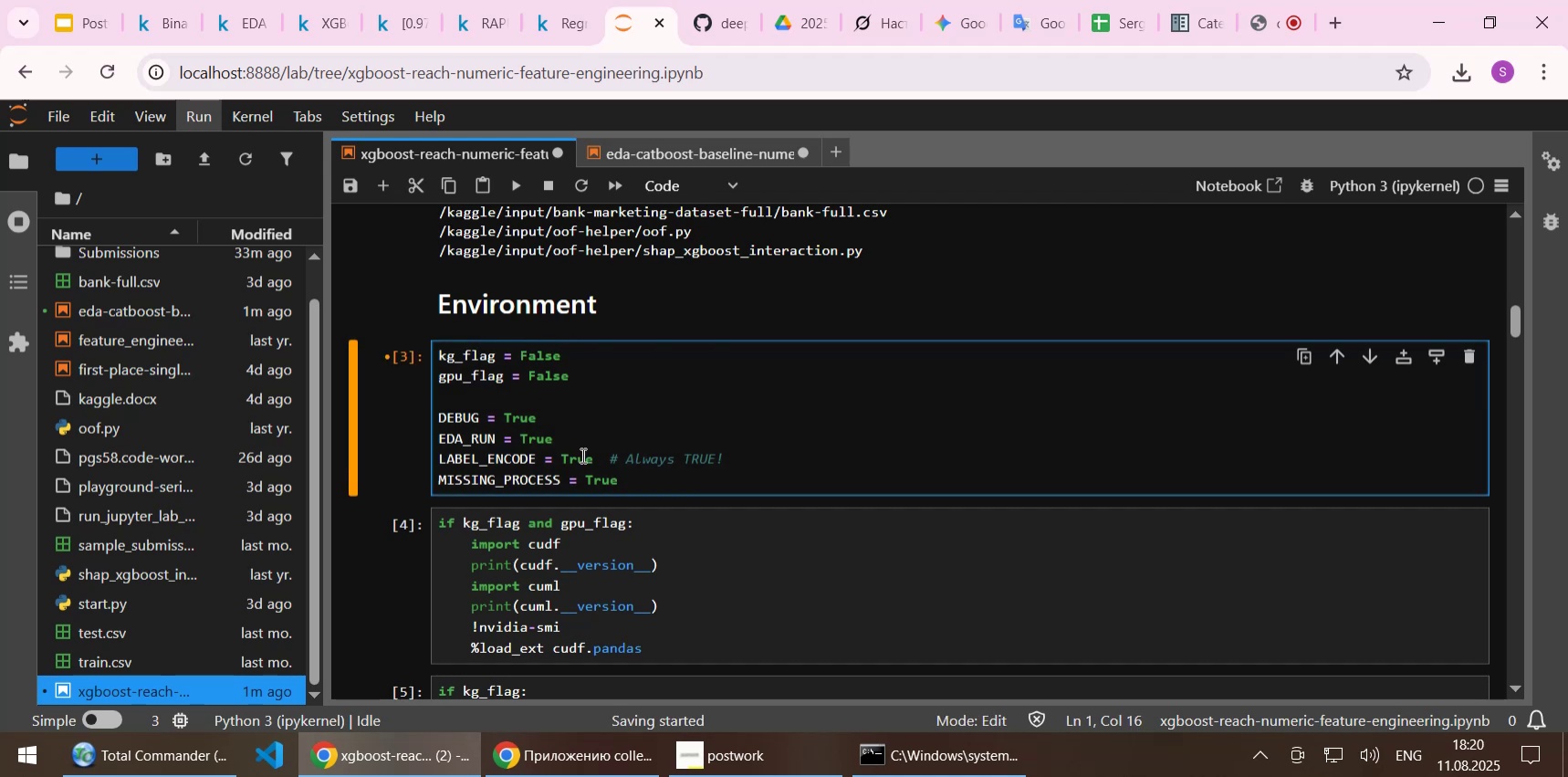 
scroll: coordinate [764, 453], scroll_direction: up, amount: 10.0
 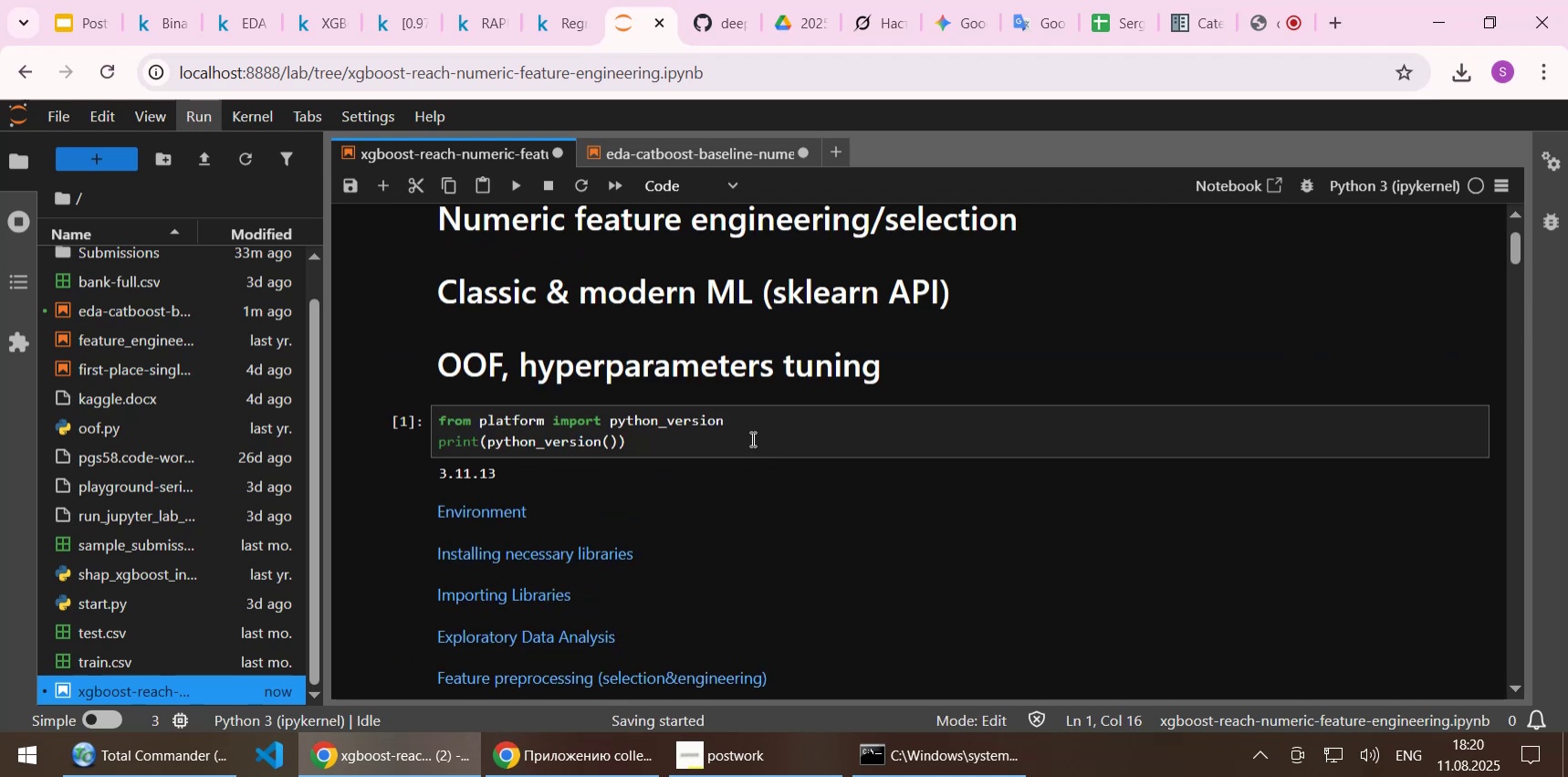 
left_click([751, 436])
 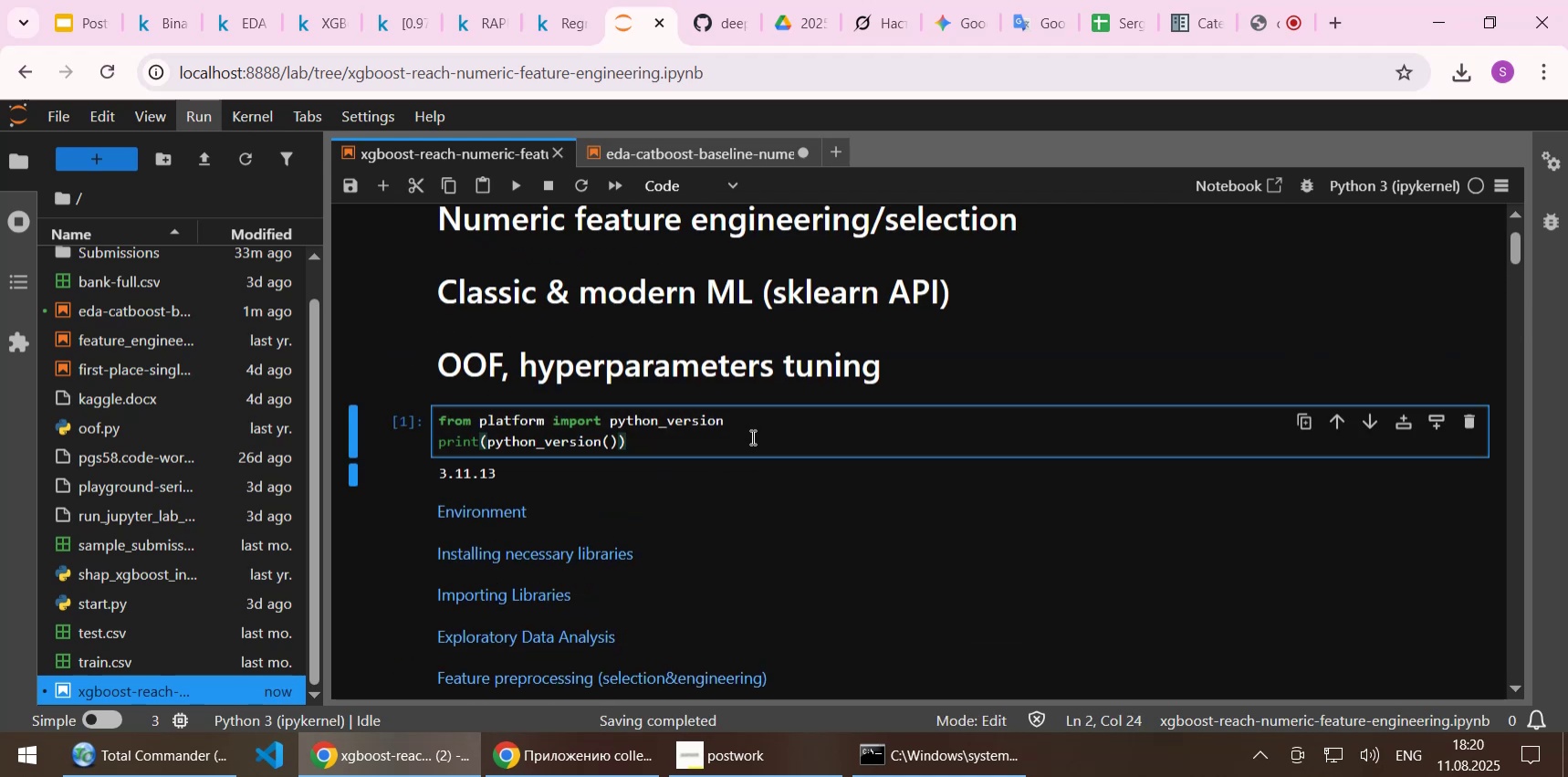 
scroll: coordinate [751, 436], scroll_direction: down, amount: 5.0
 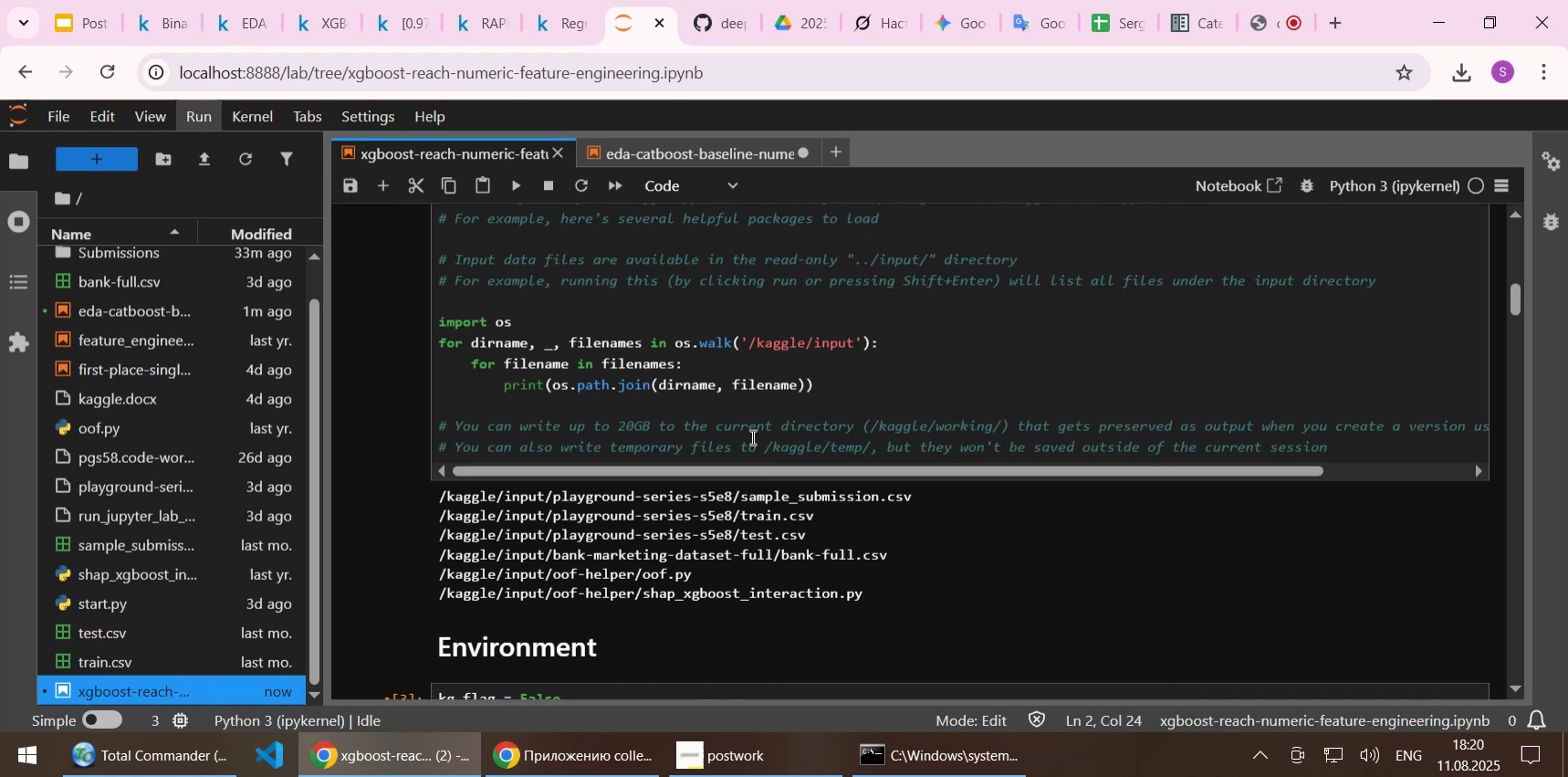 
scroll: coordinate [751, 436], scroll_direction: up, amount: 8.0
 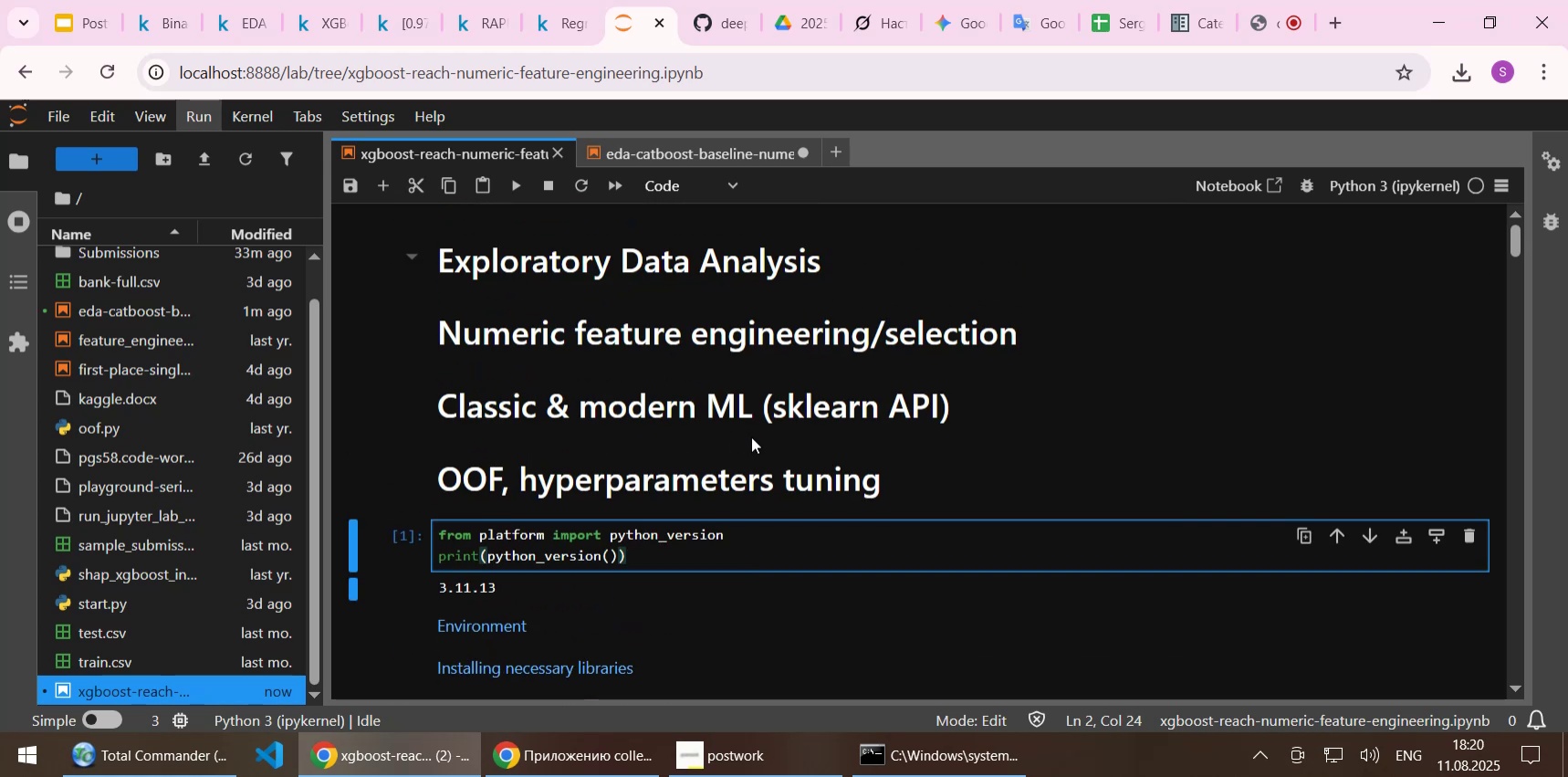 
key(Shift+Enter)
 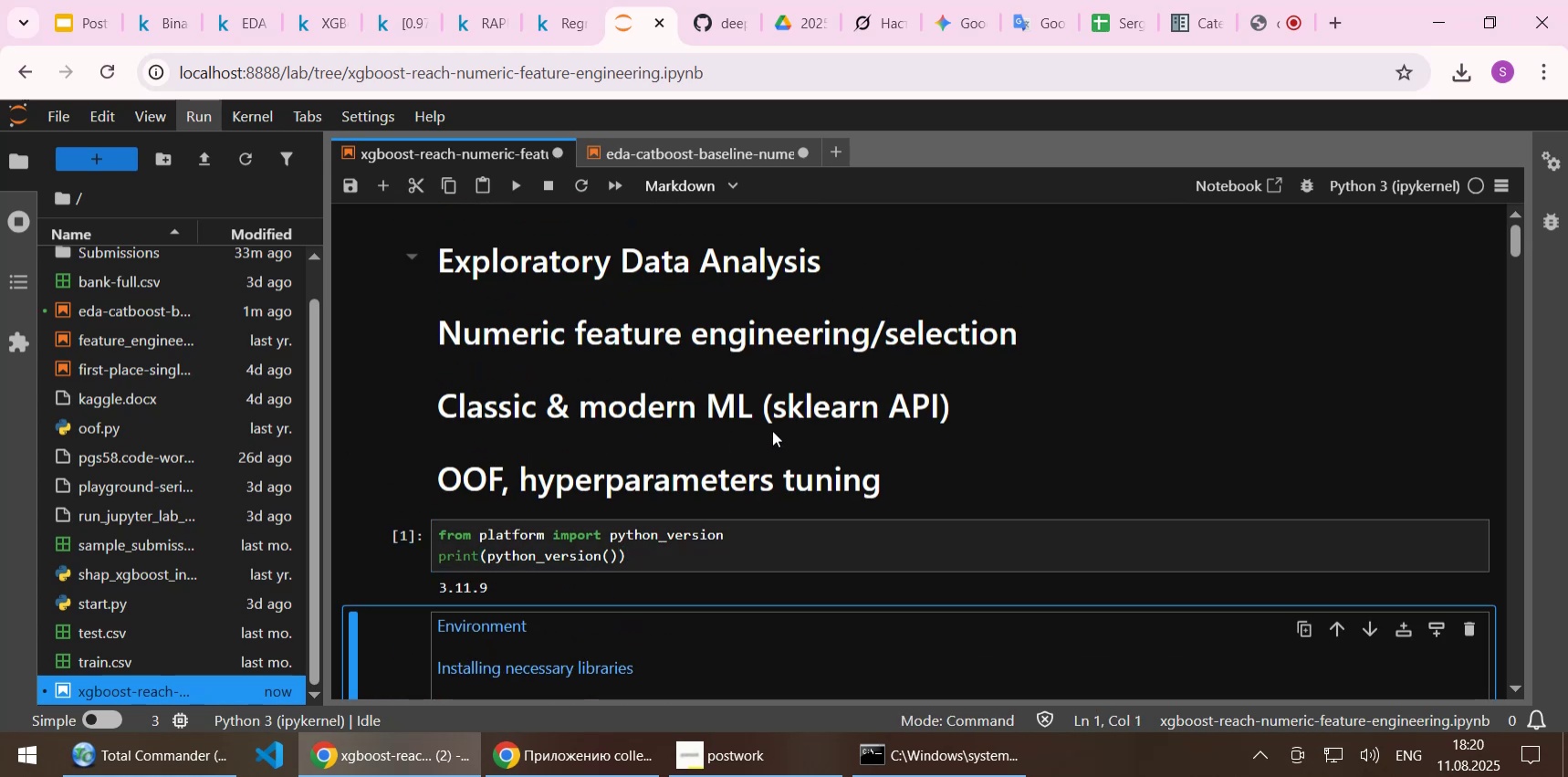 
scroll: coordinate [798, 450], scroll_direction: down, amount: 4.0
 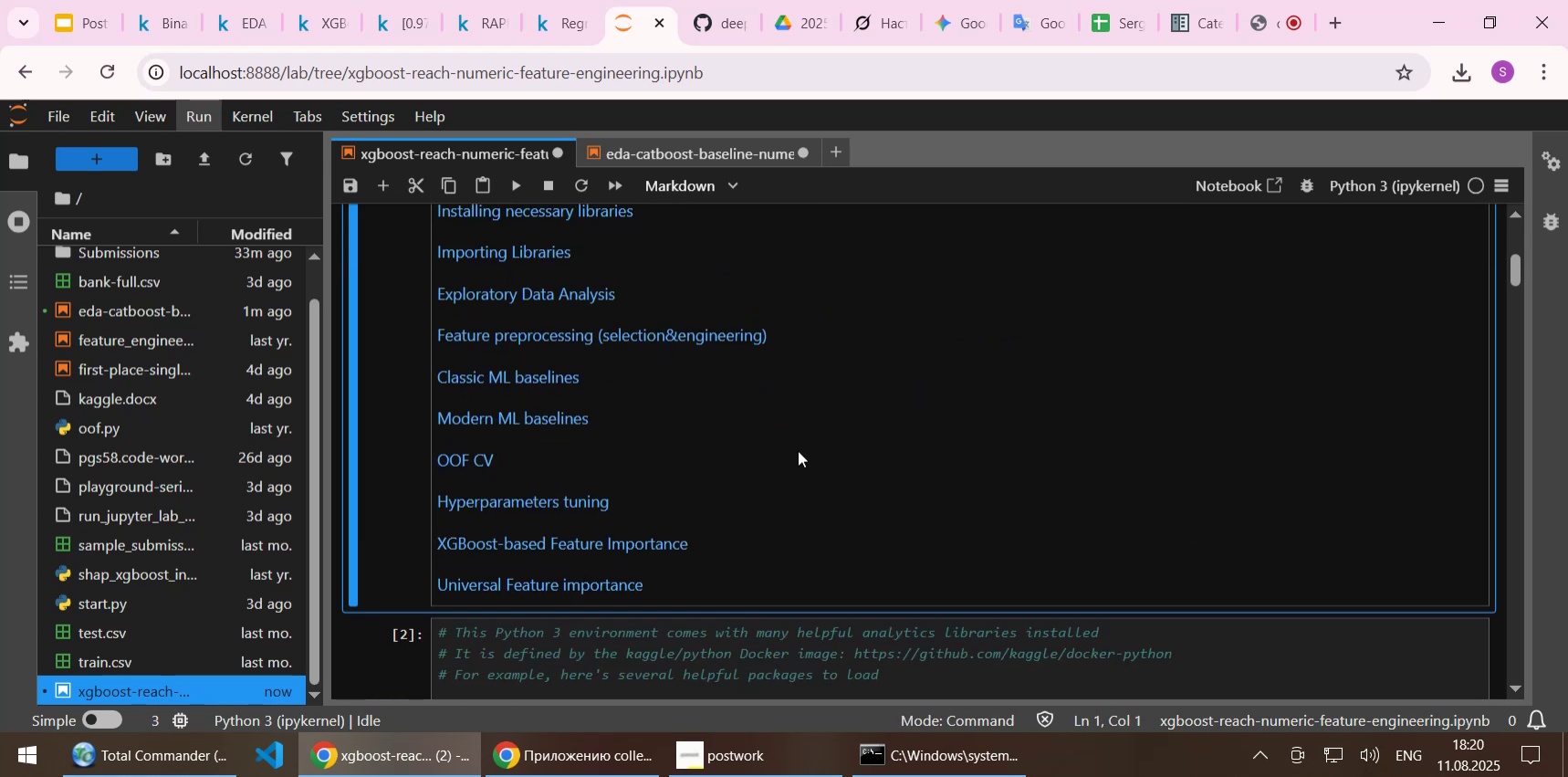 
key(Shift+Enter)
 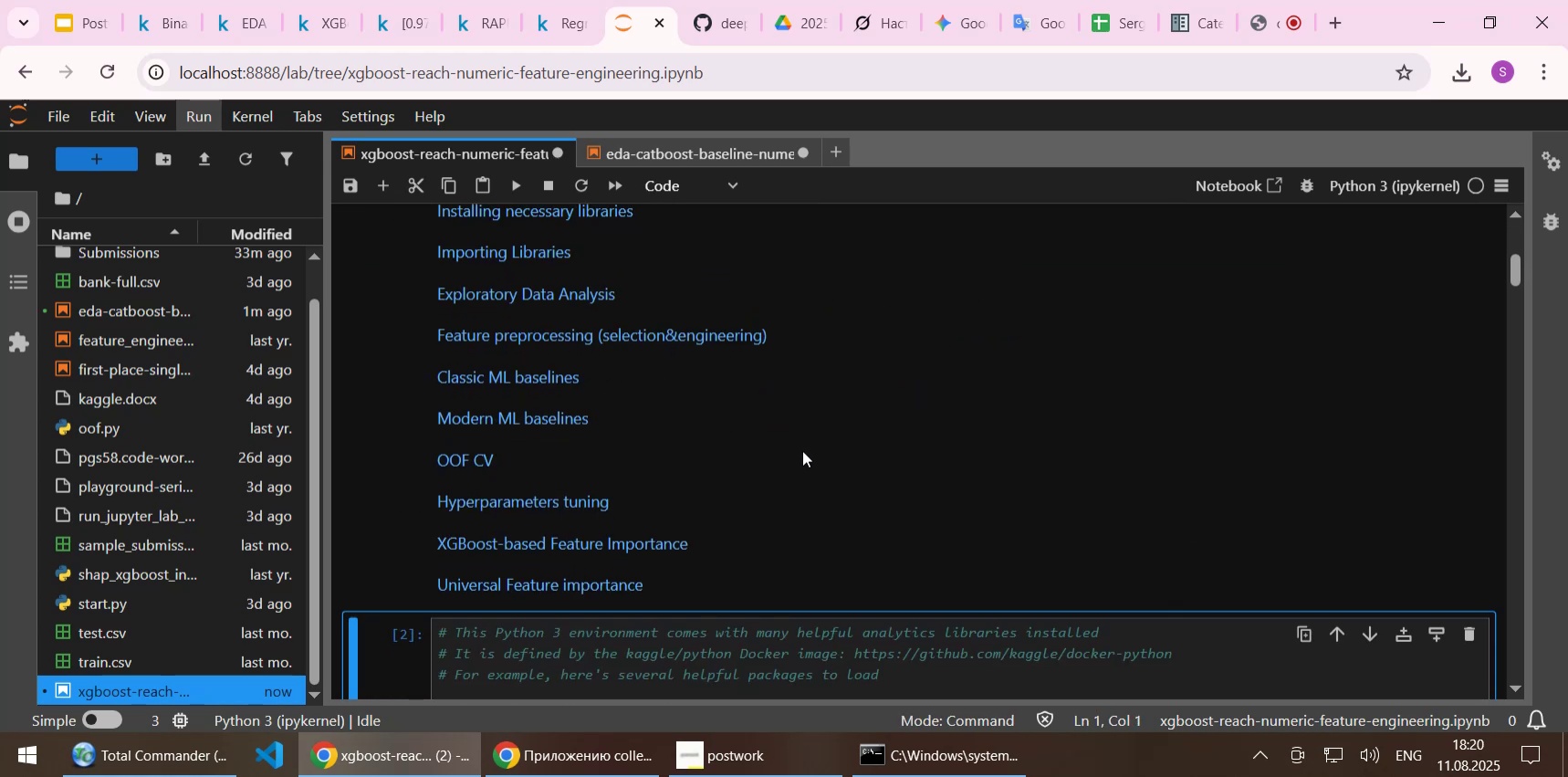 
scroll: coordinate [838, 498], scroll_direction: down, amount: 3.0
 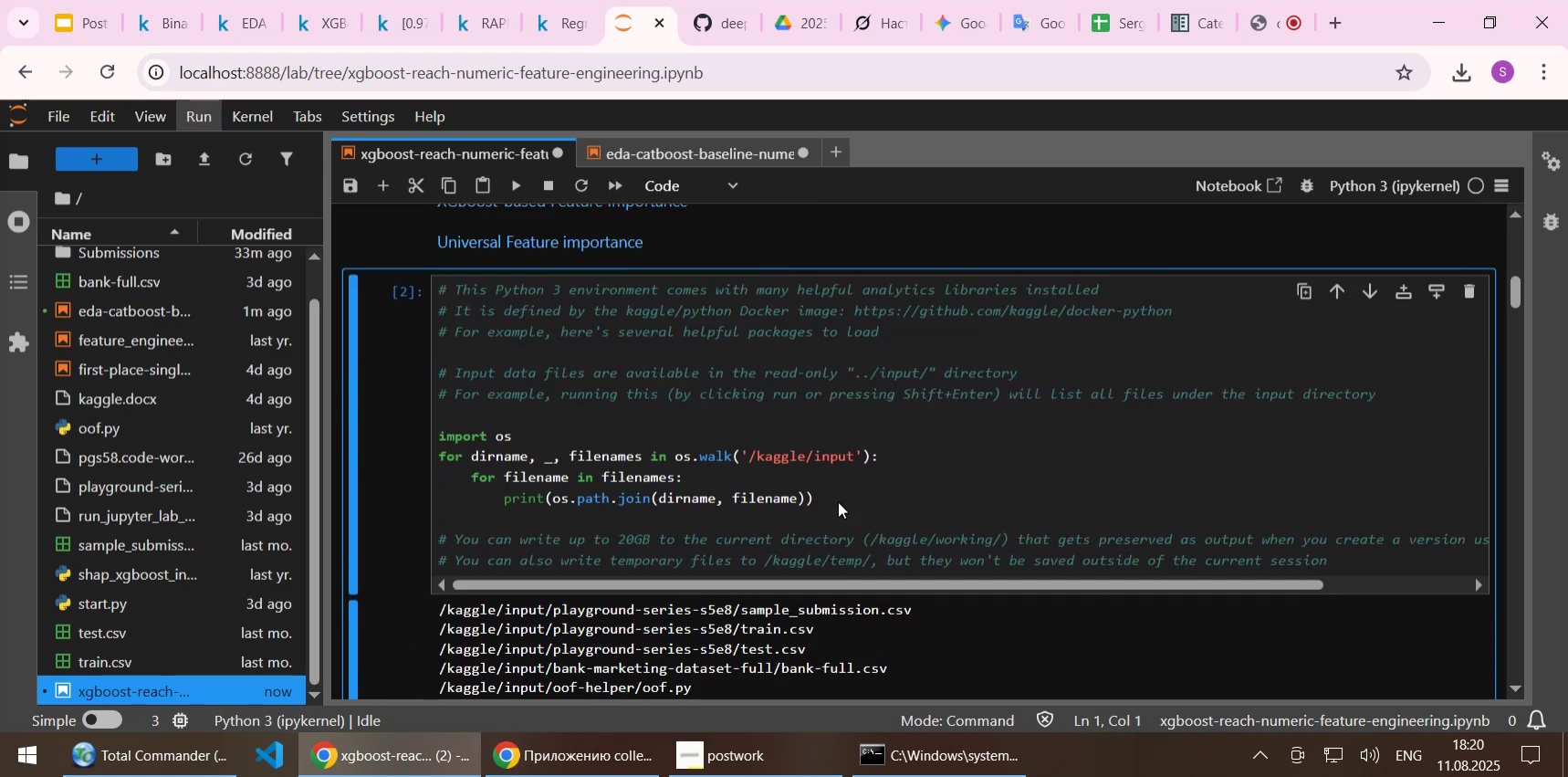 
key(Shift+Enter)
 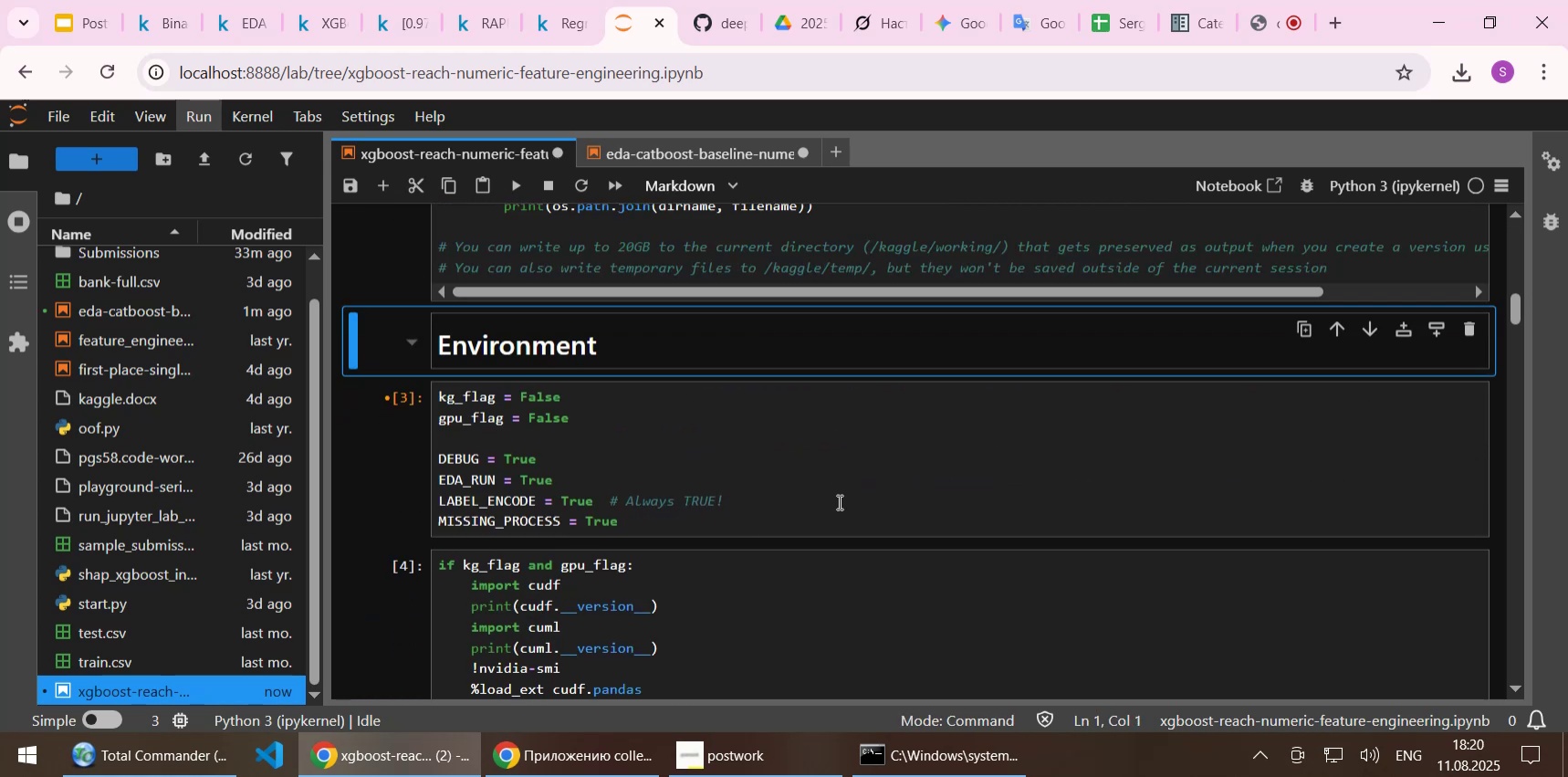 
scroll: coordinate [838, 502], scroll_direction: down, amount: 1.0
 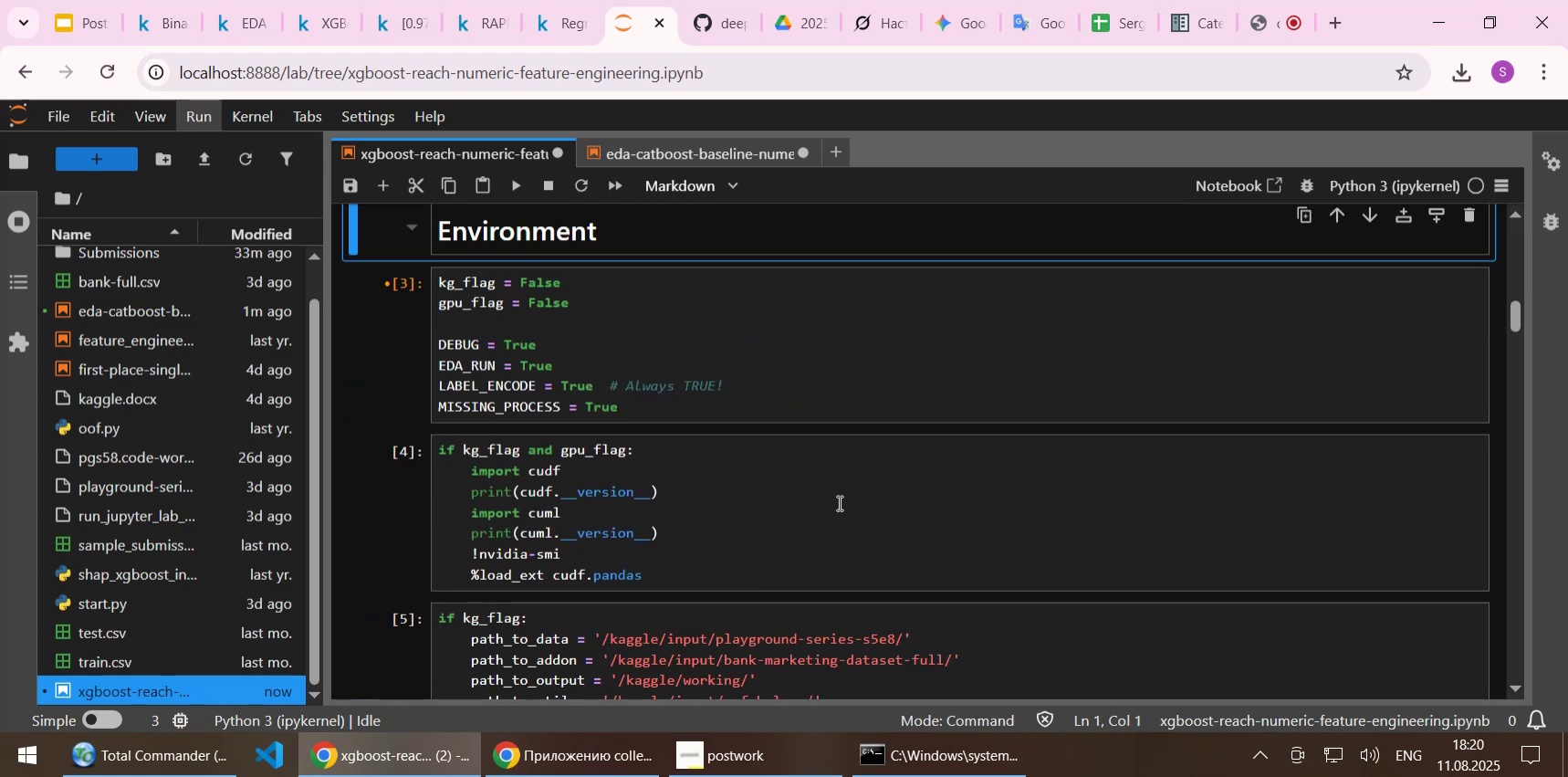 
key(Shift+Enter)
 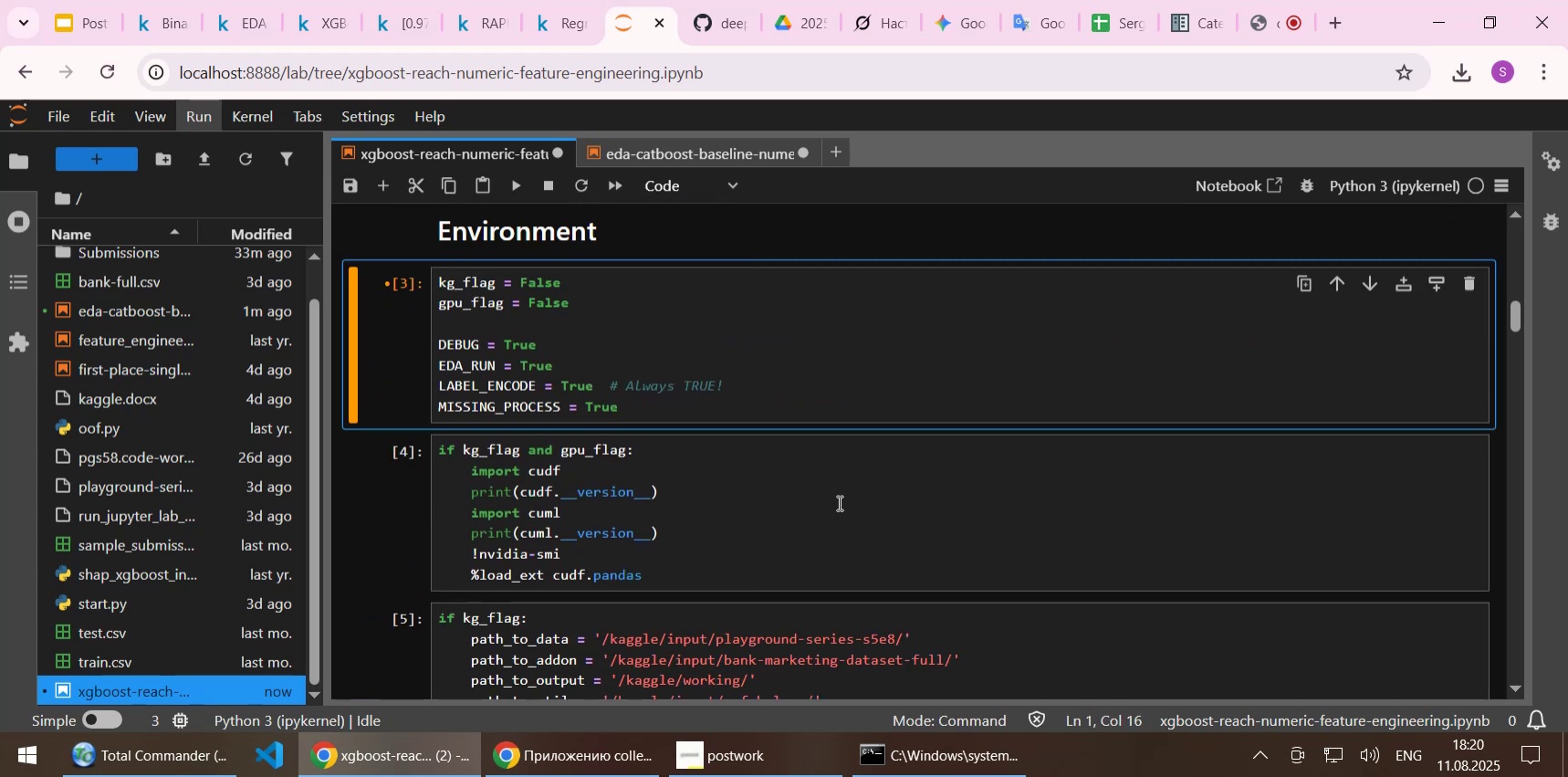 
key(Shift+Enter)
 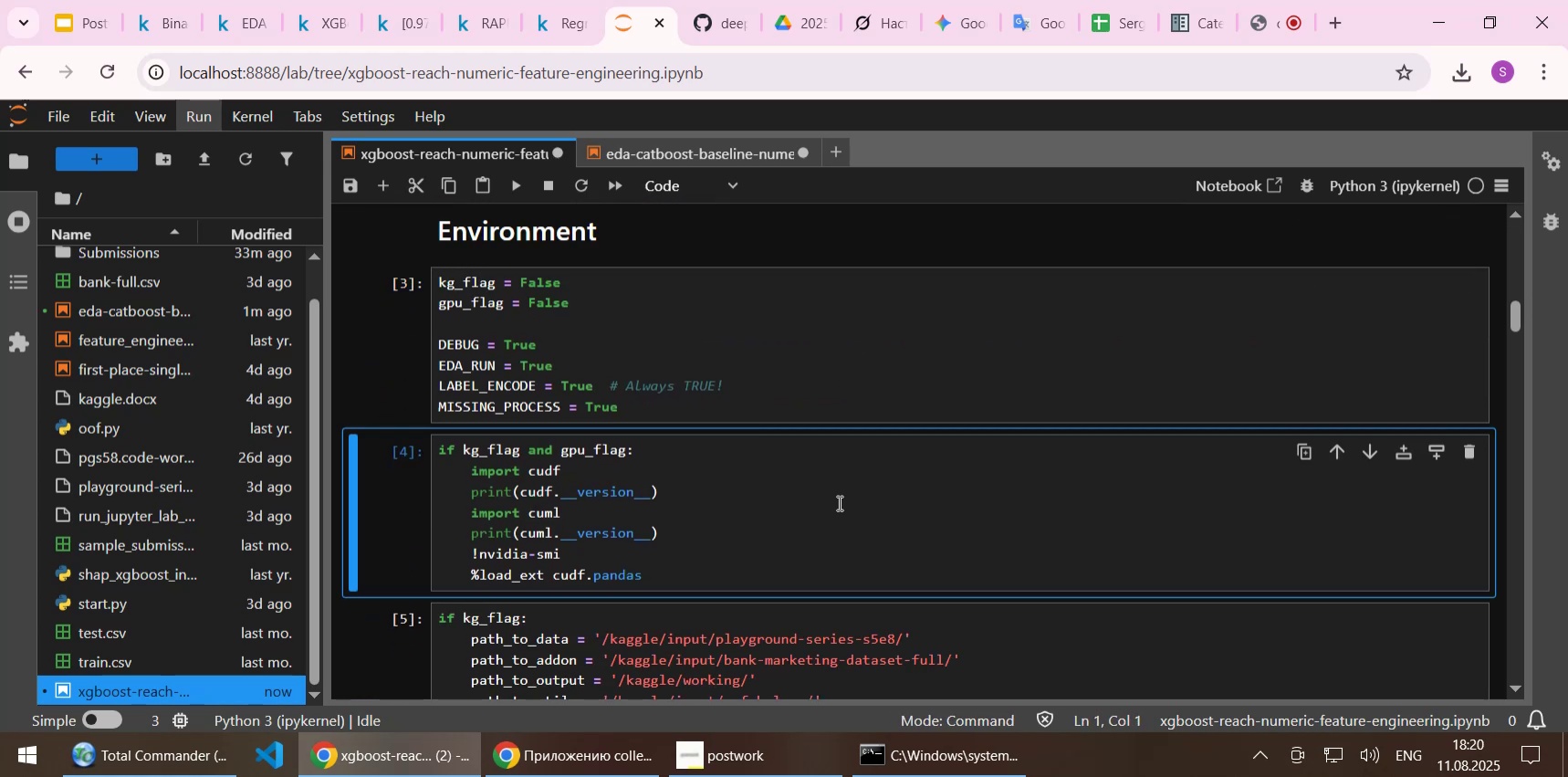 
key(Shift+Enter)
 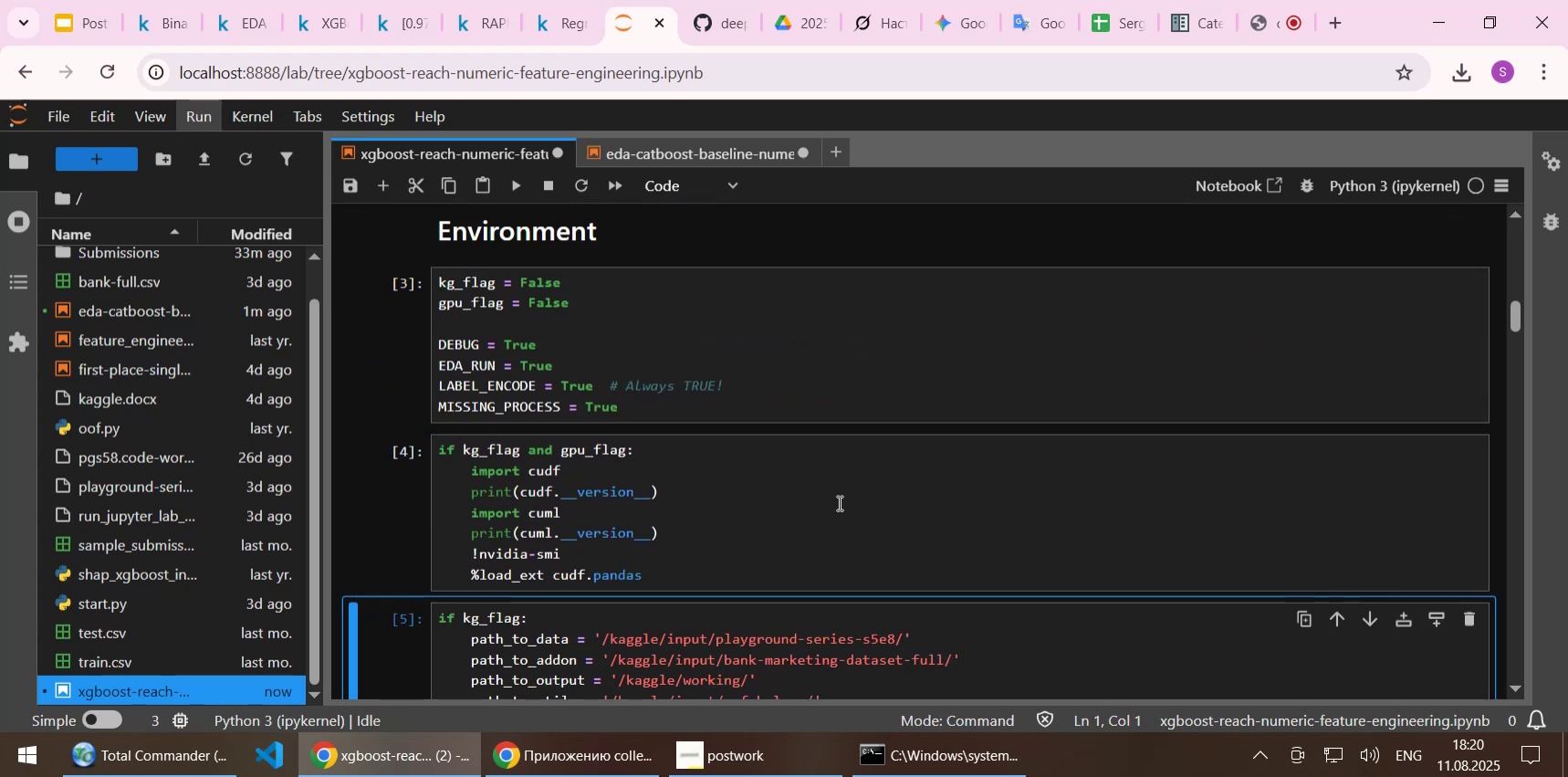 
scroll: coordinate [838, 502], scroll_direction: down, amount: 2.0
 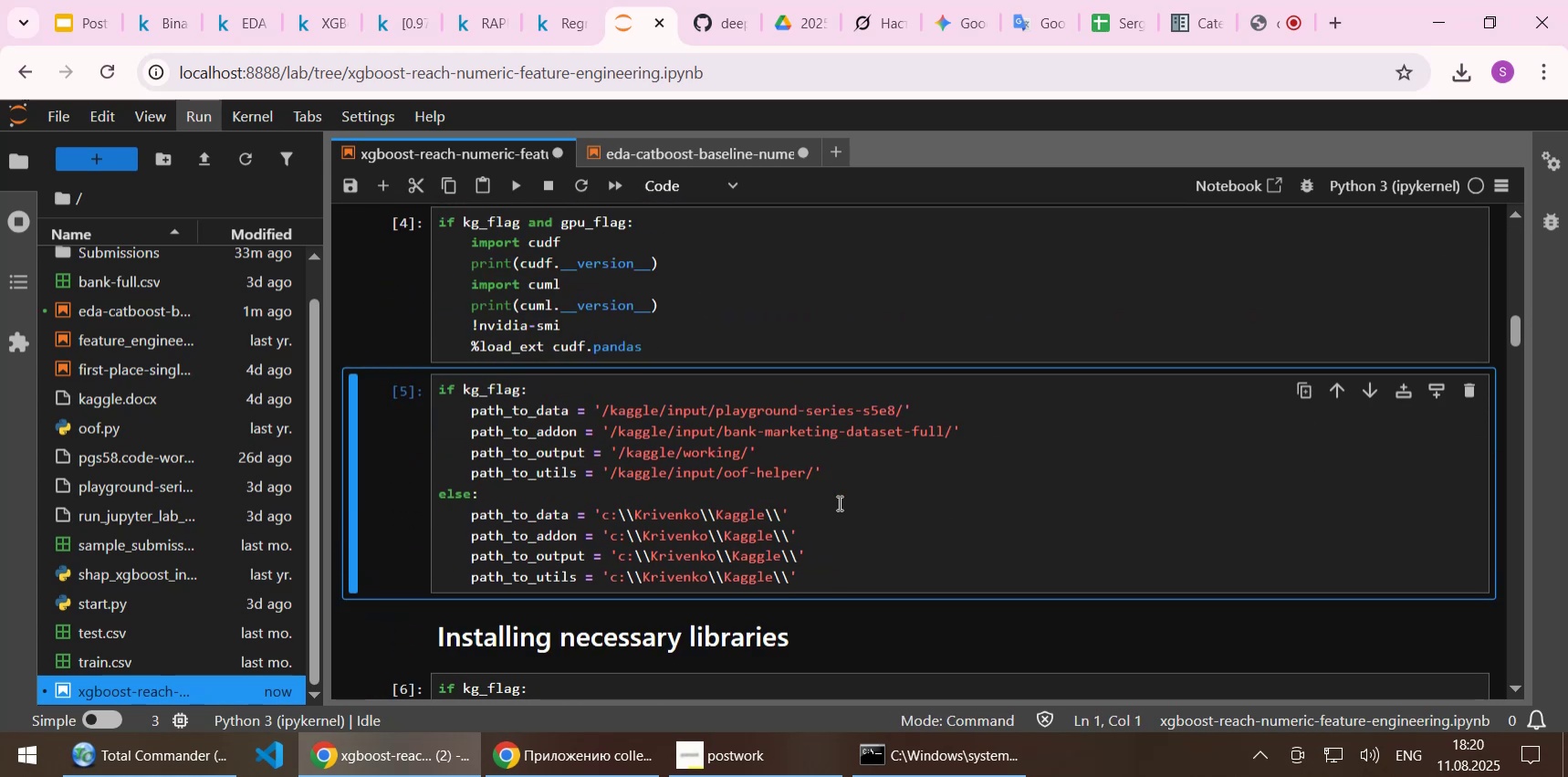 
key(Shift+Enter)
 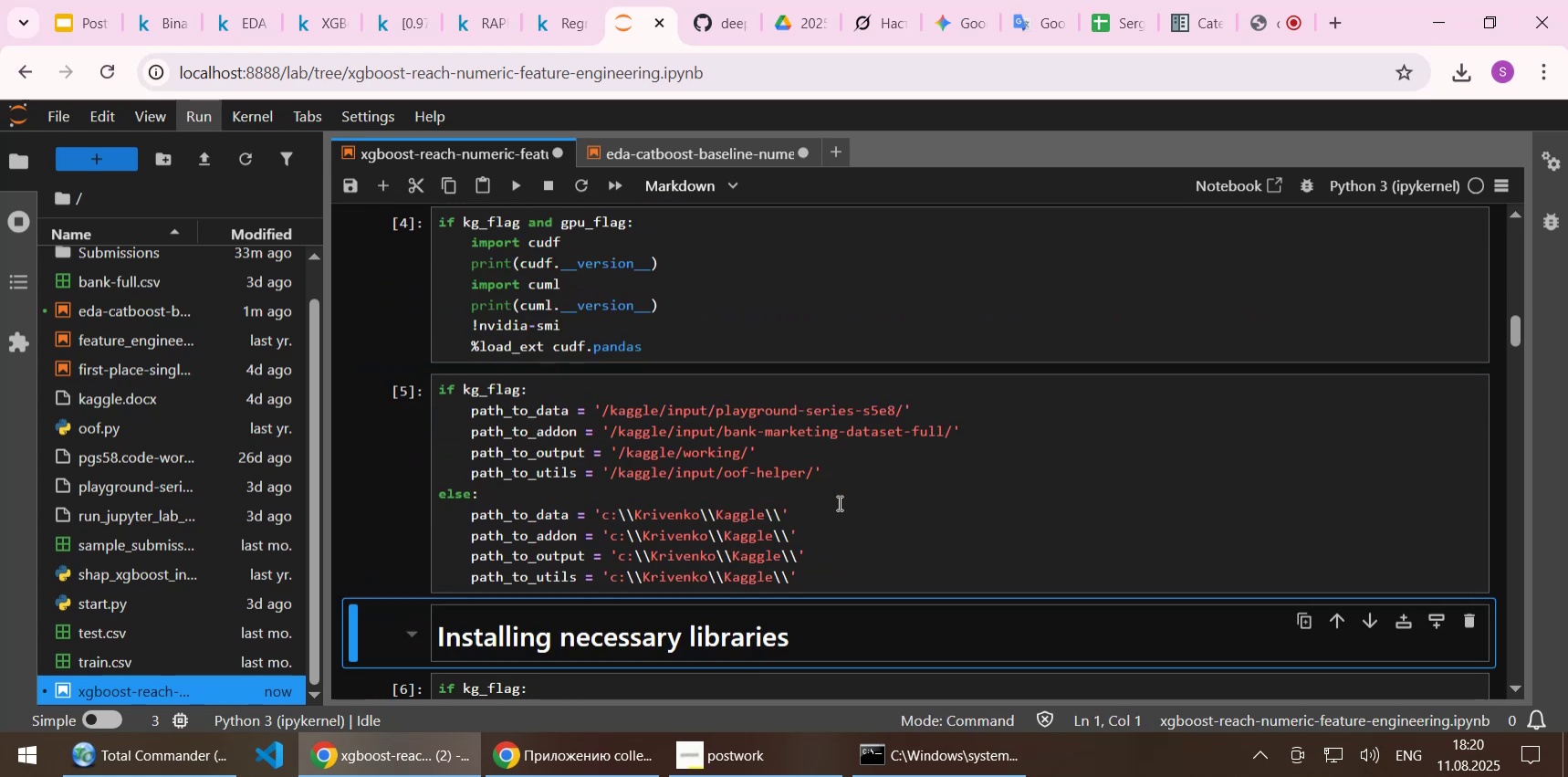 
scroll: coordinate [838, 502], scroll_direction: down, amount: 3.0
 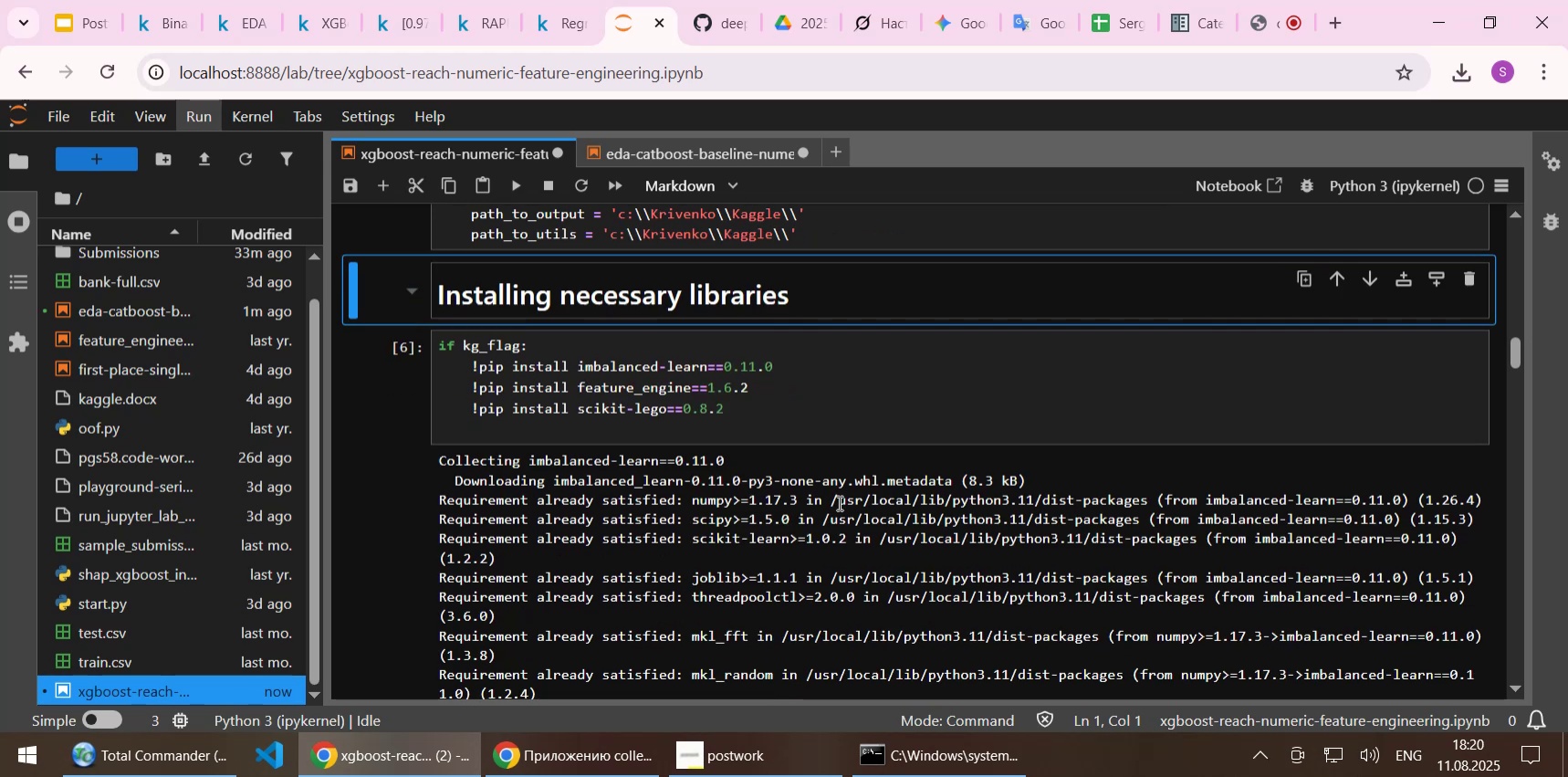 
key(Shift+Enter)
 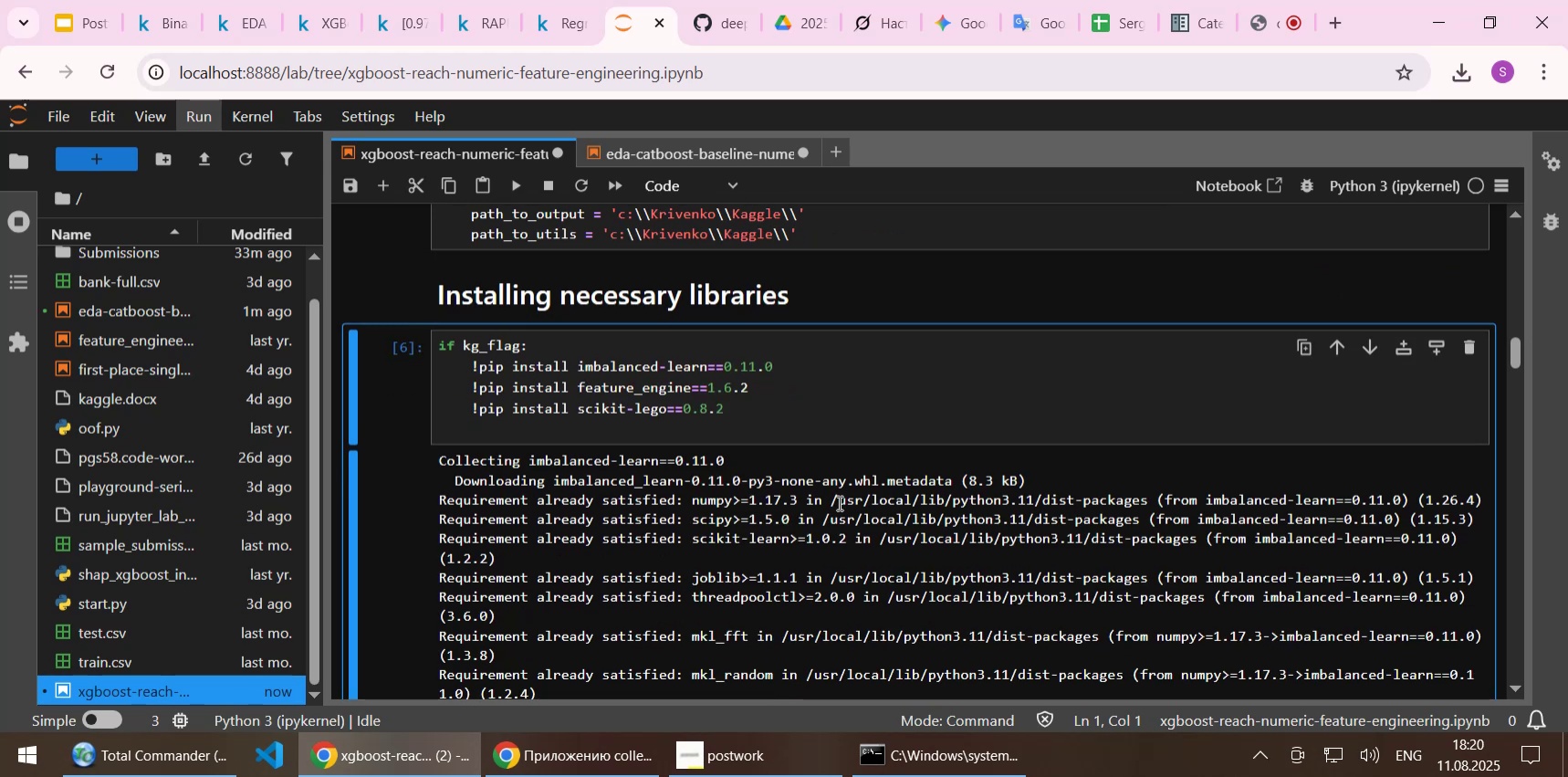 
key(Shift+Enter)
 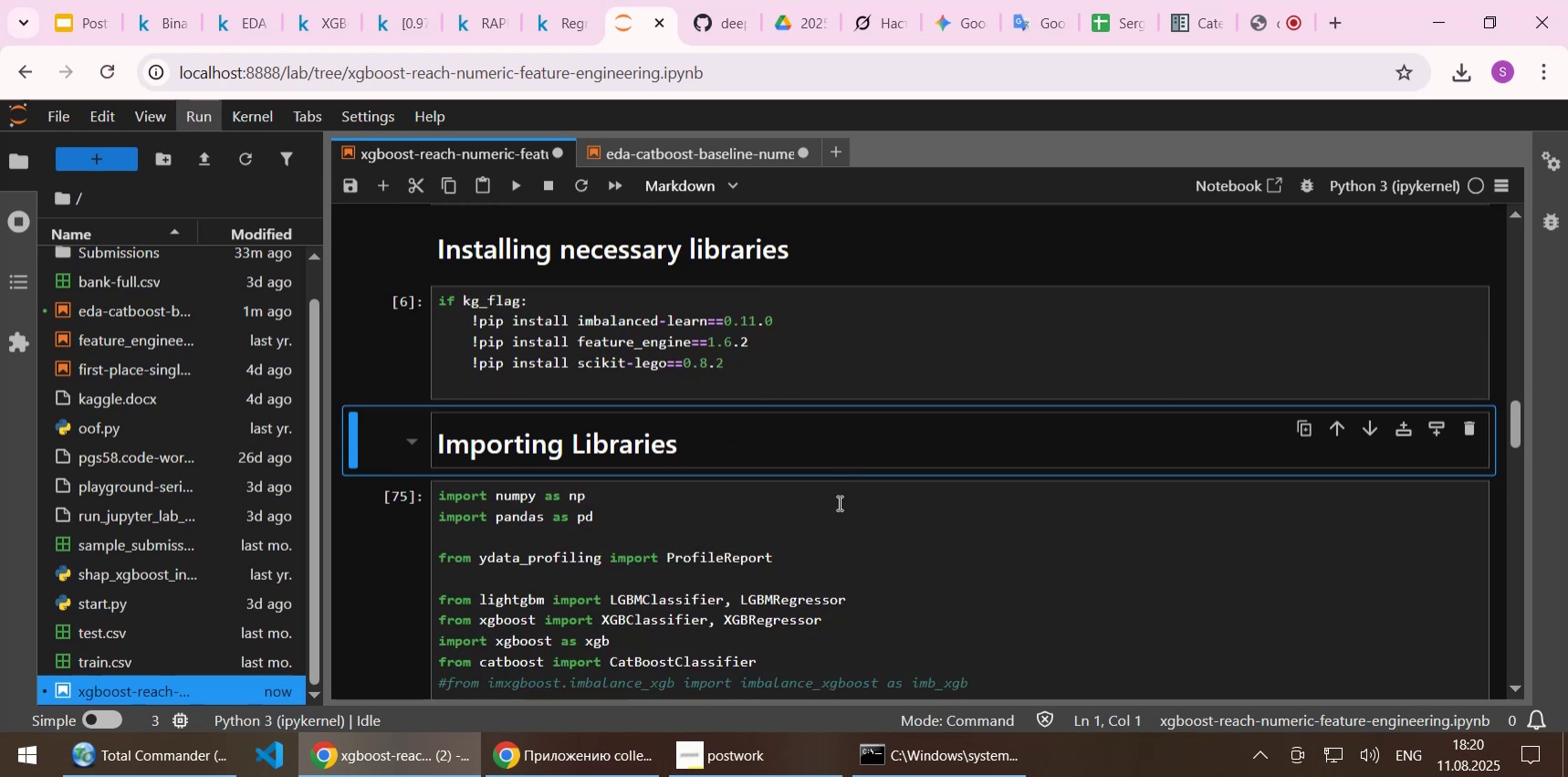 
scroll: coordinate [838, 502], scroll_direction: down, amount: 1.0
 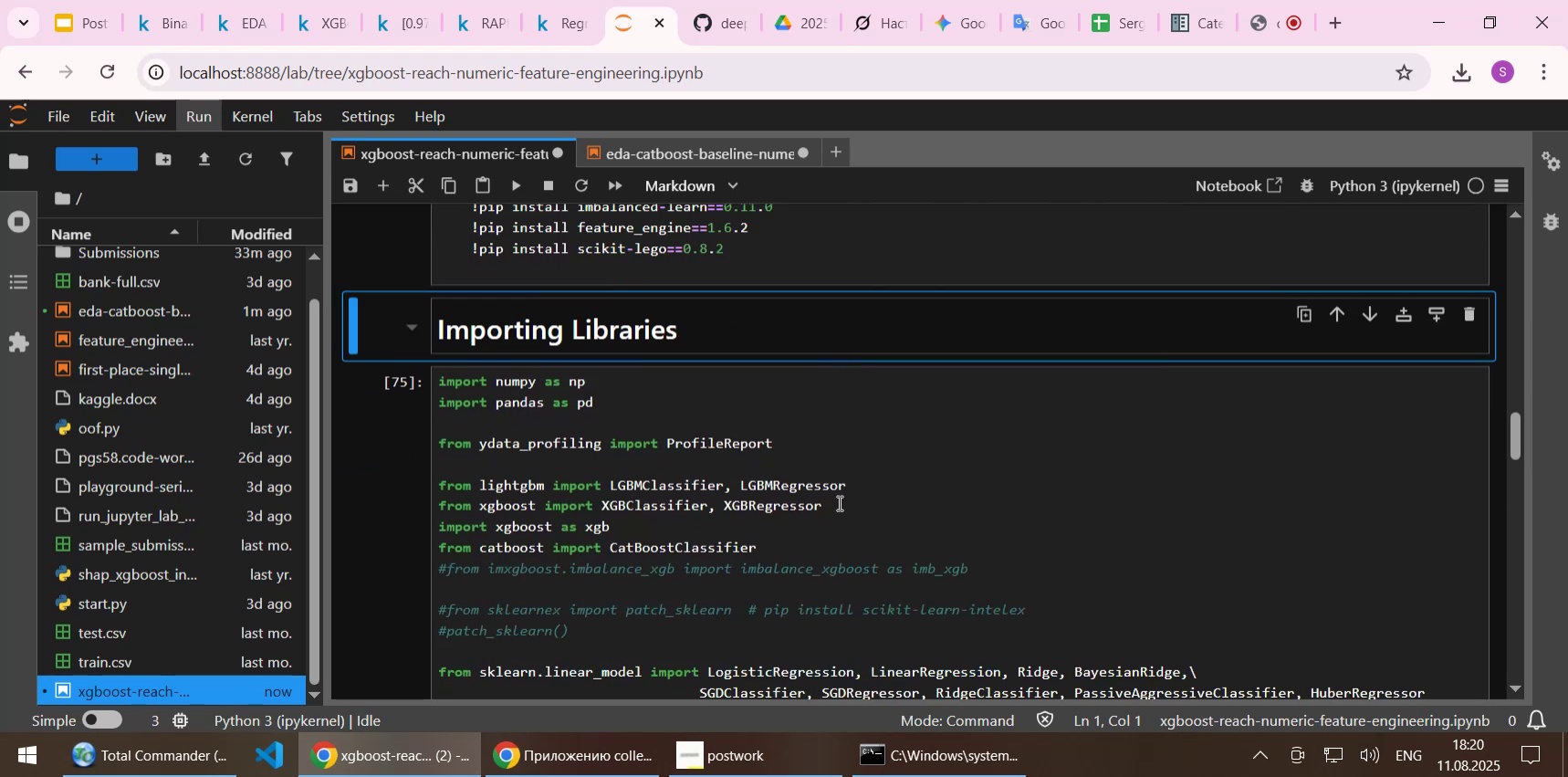 
key(Shift+Enter)
 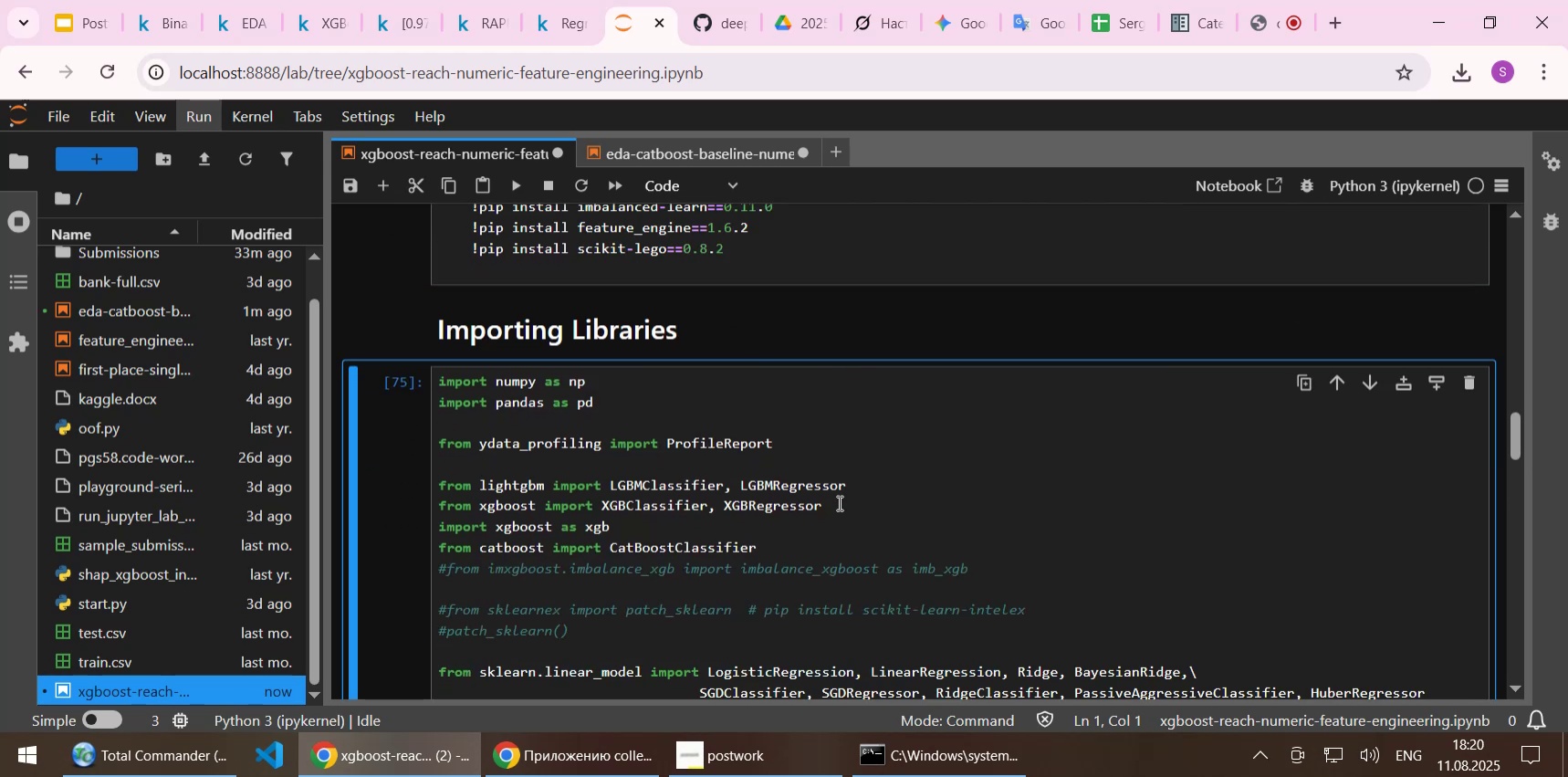 
key(Shift+Enter)
 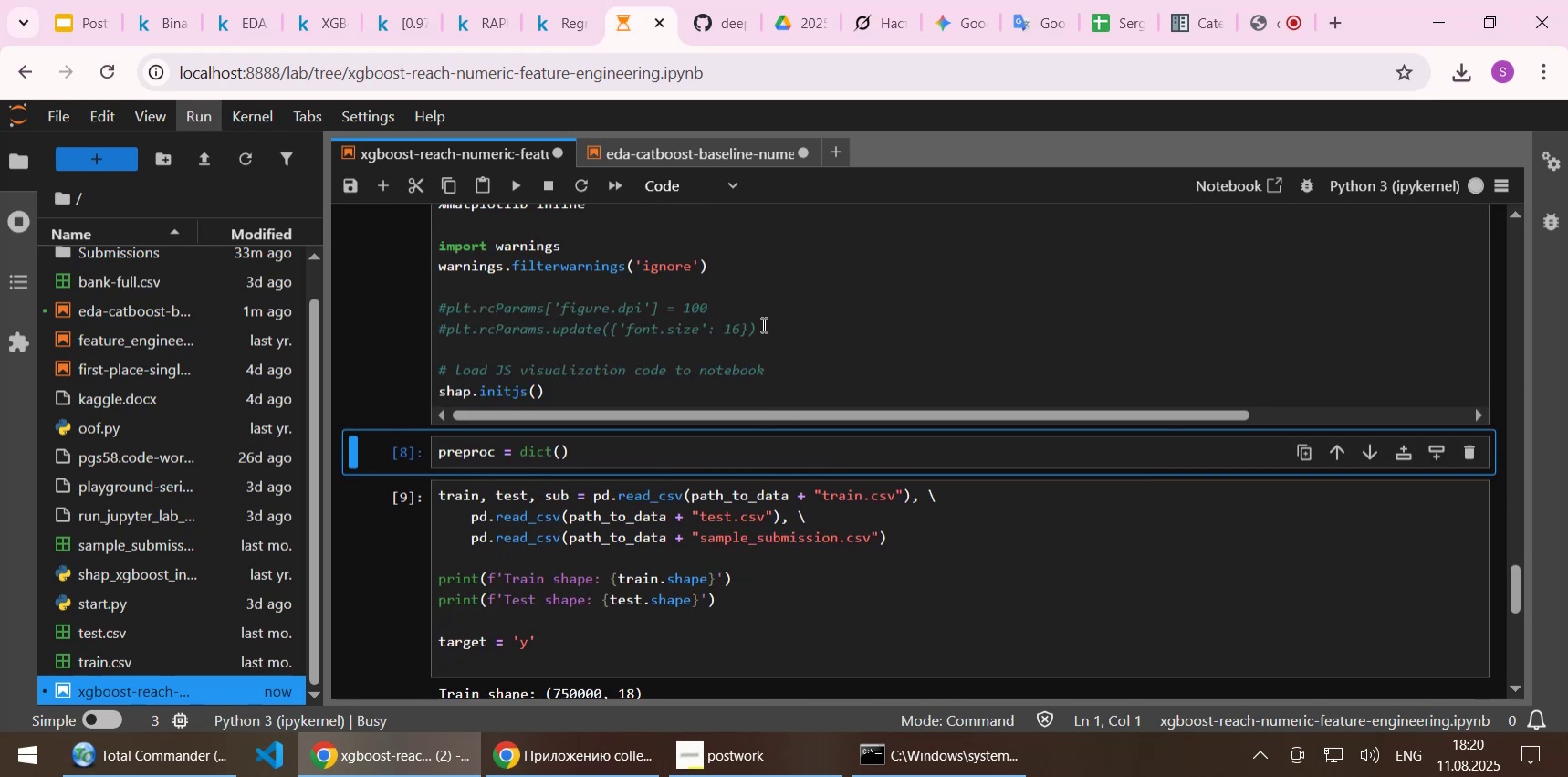 
scroll: coordinate [761, 361], scroll_direction: up, amount: 3.0
 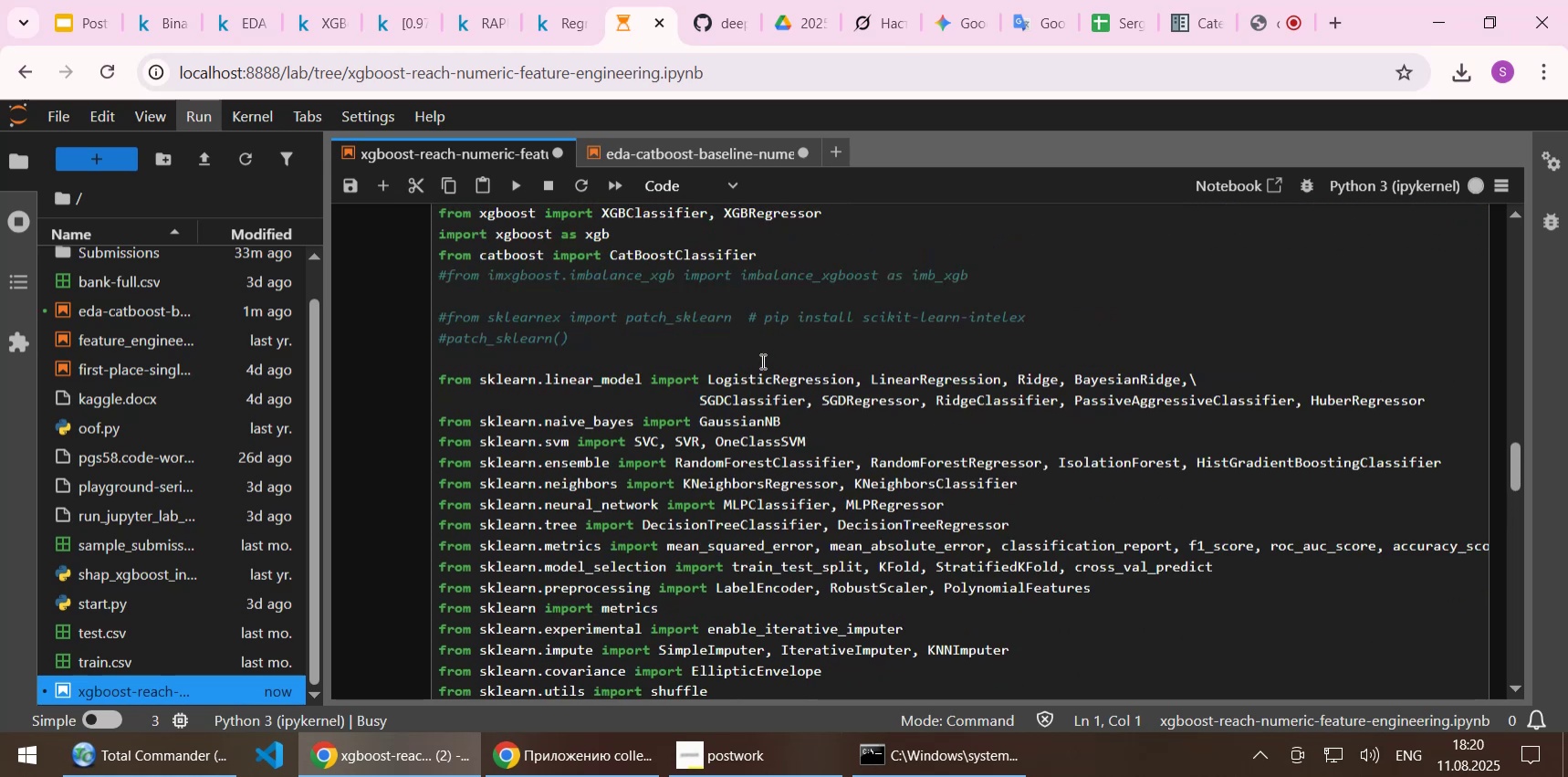 
scroll: coordinate [761, 361], scroll_direction: down, amount: 10.0
 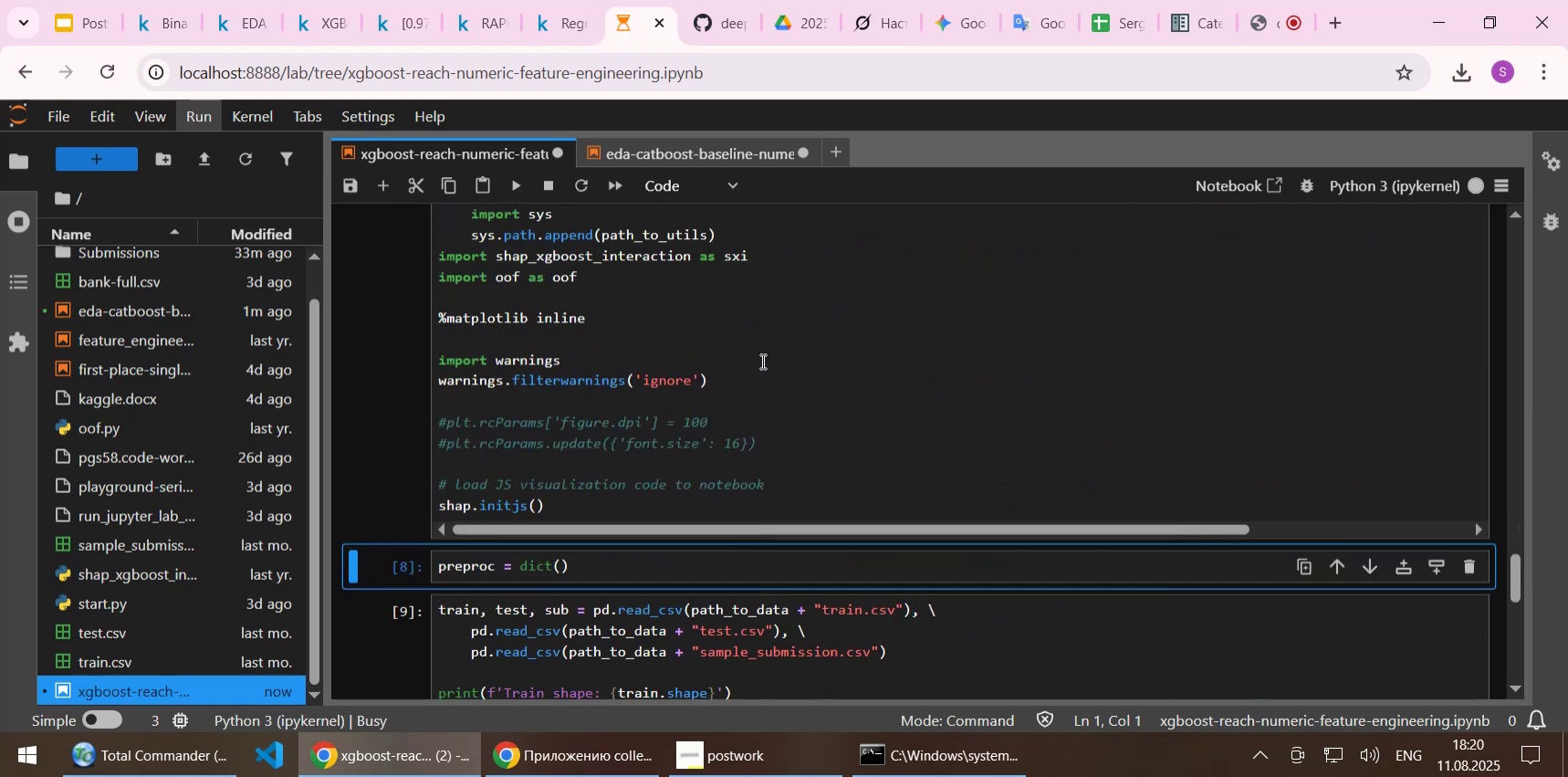 
wait(6.22)
 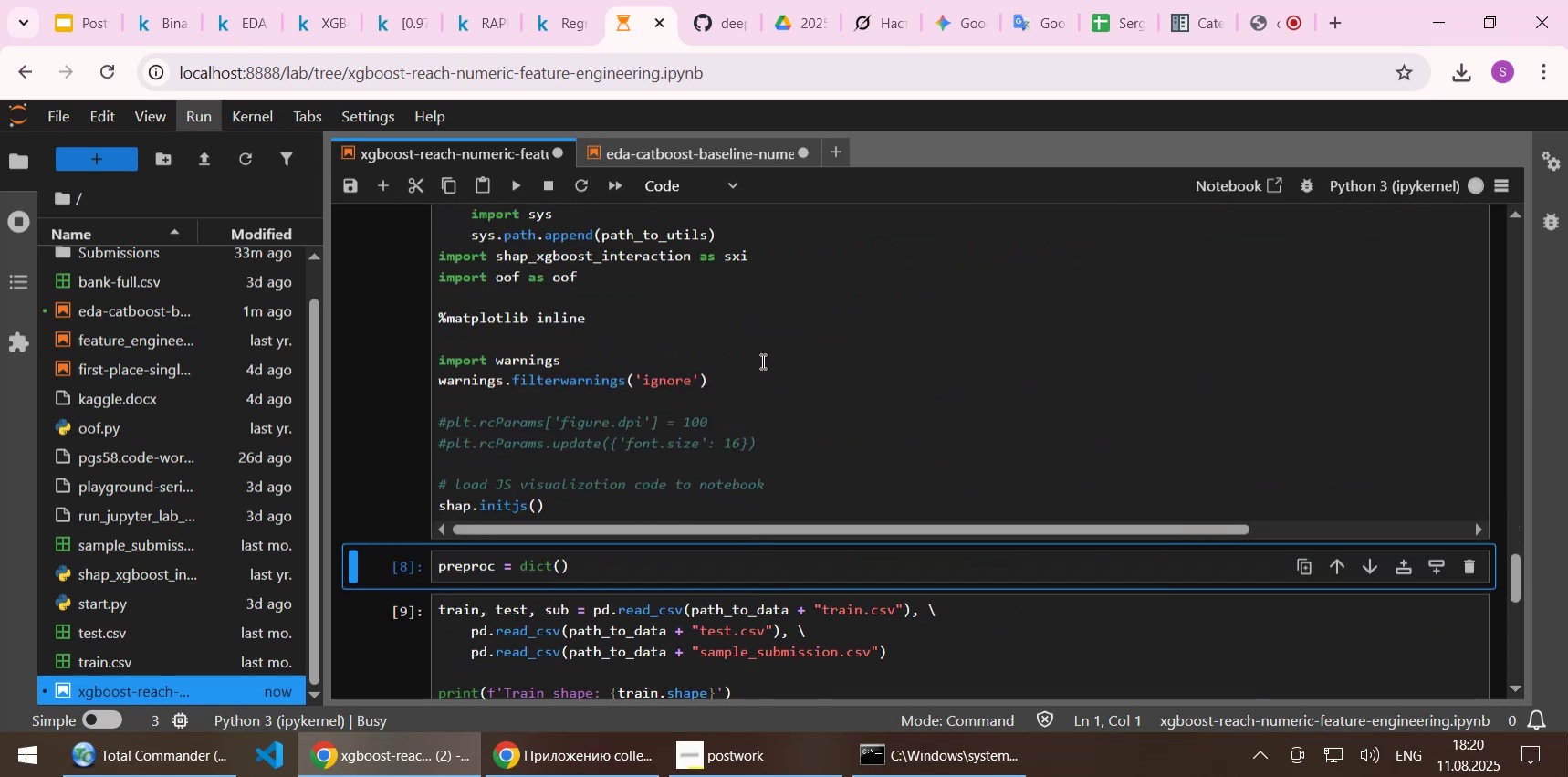 
key(Control+S)
 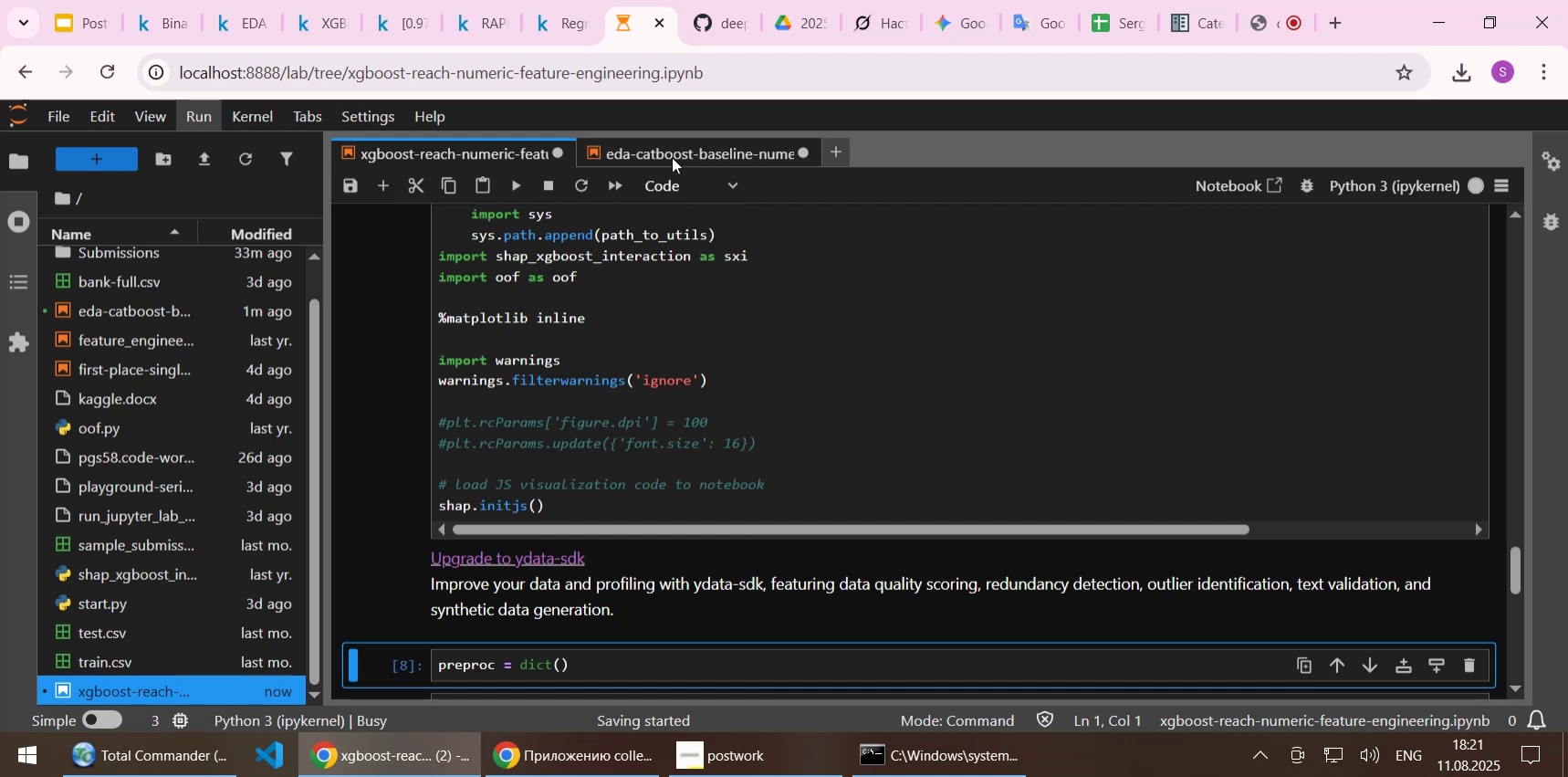 
left_click([672, 154])
 